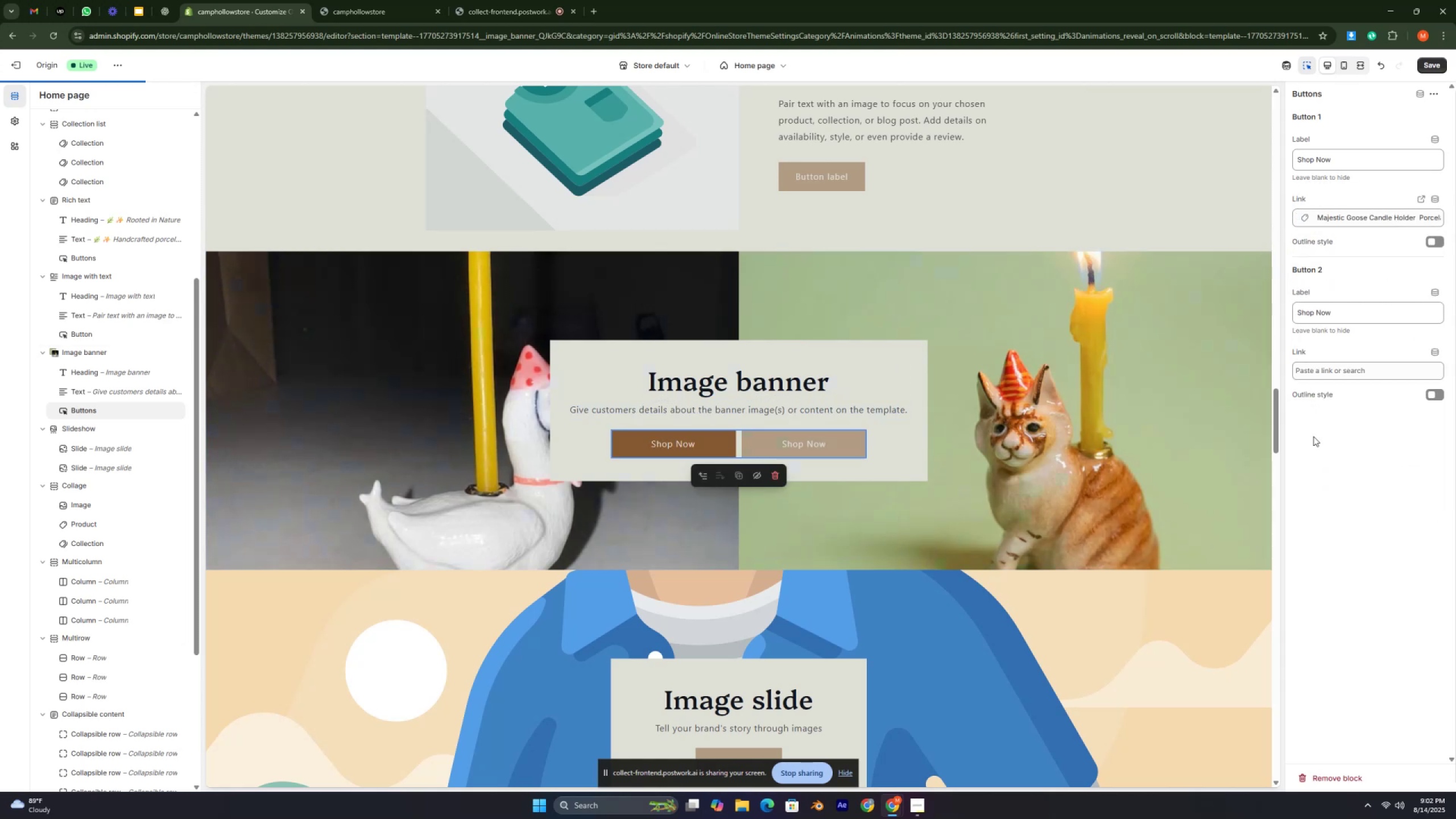 
key(Control+ControlLeft)
 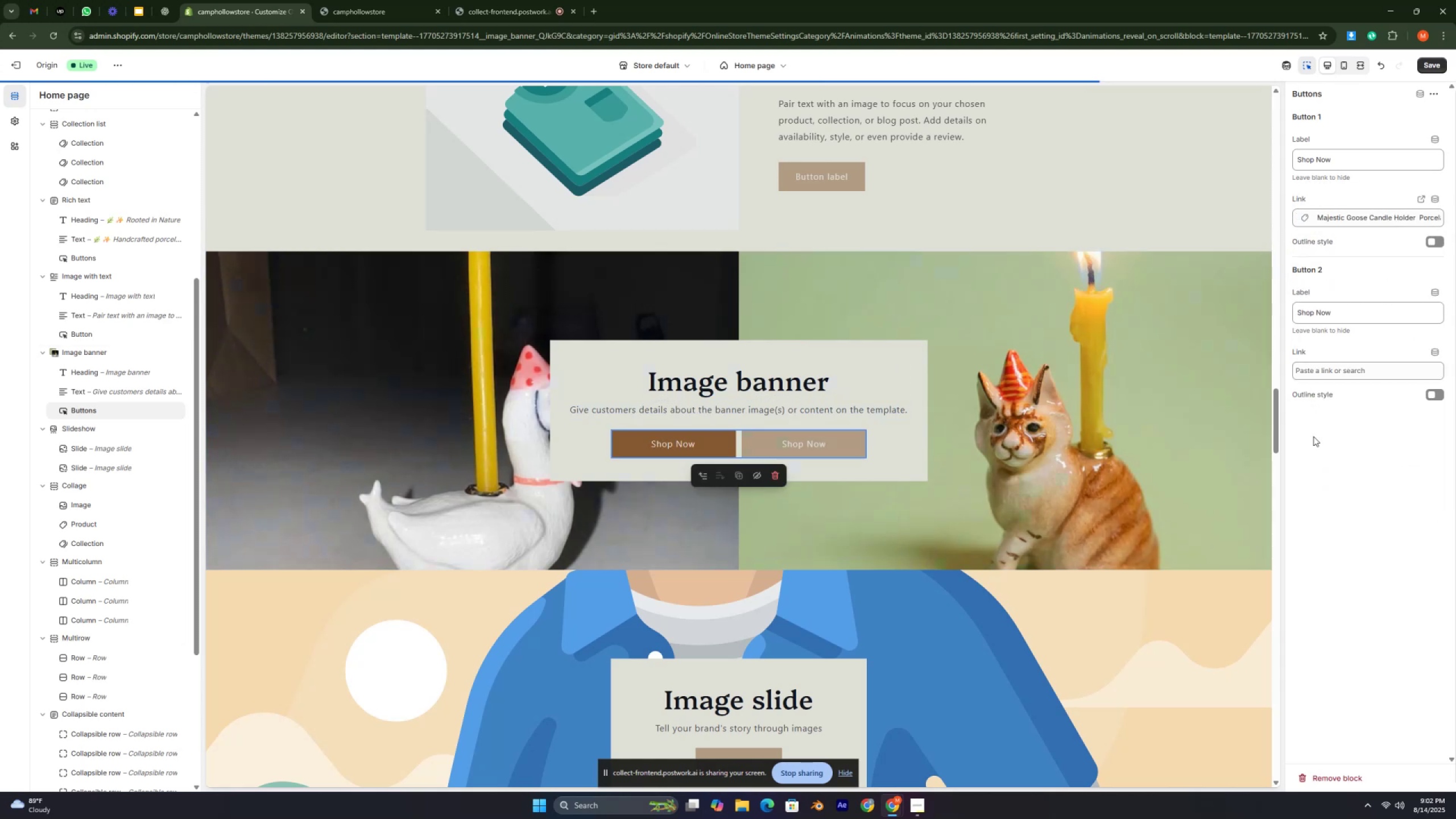 
key(Control+ControlLeft)
 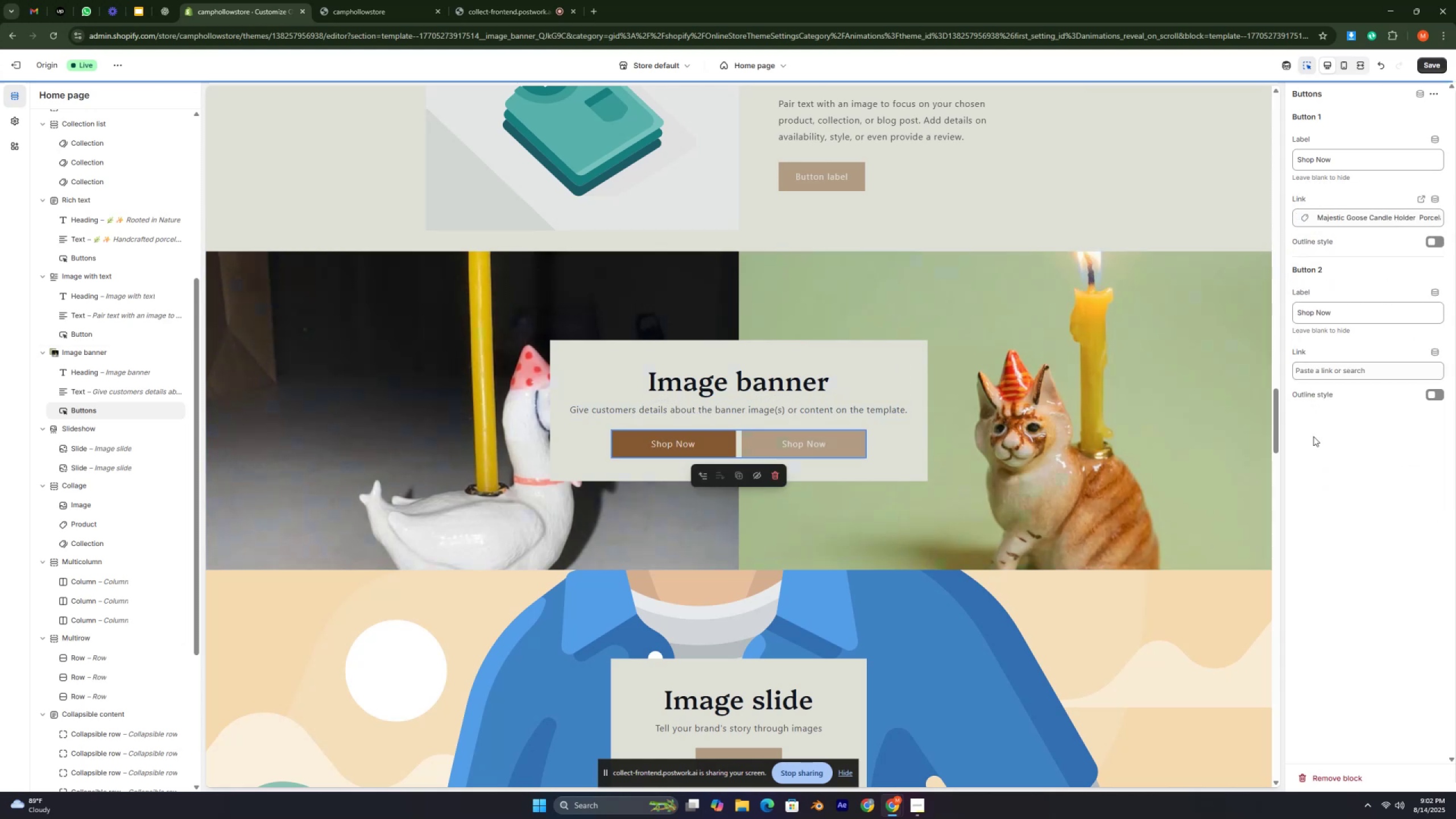 
key(Control+ControlLeft)
 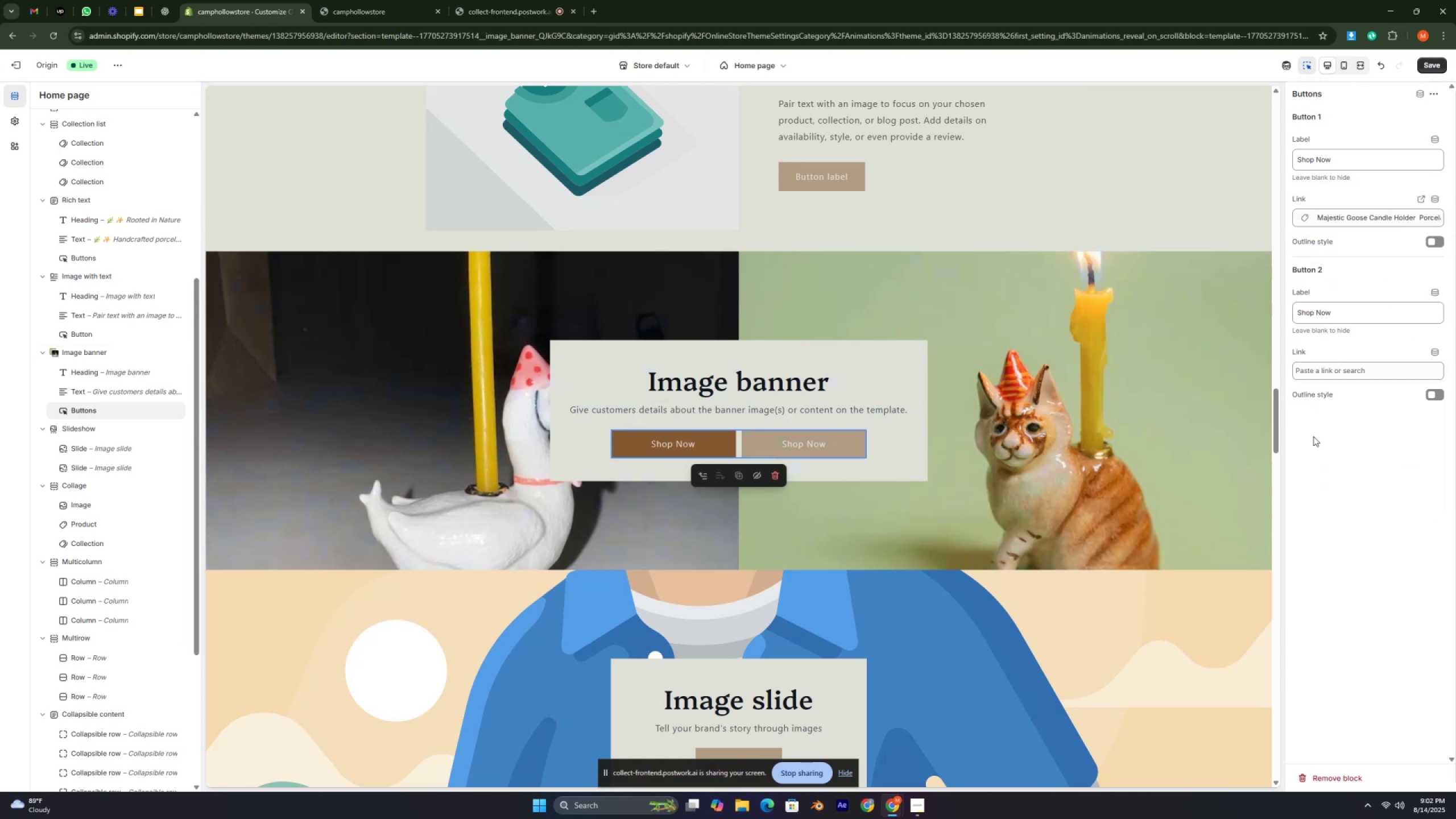 
key(Control+ControlLeft)
 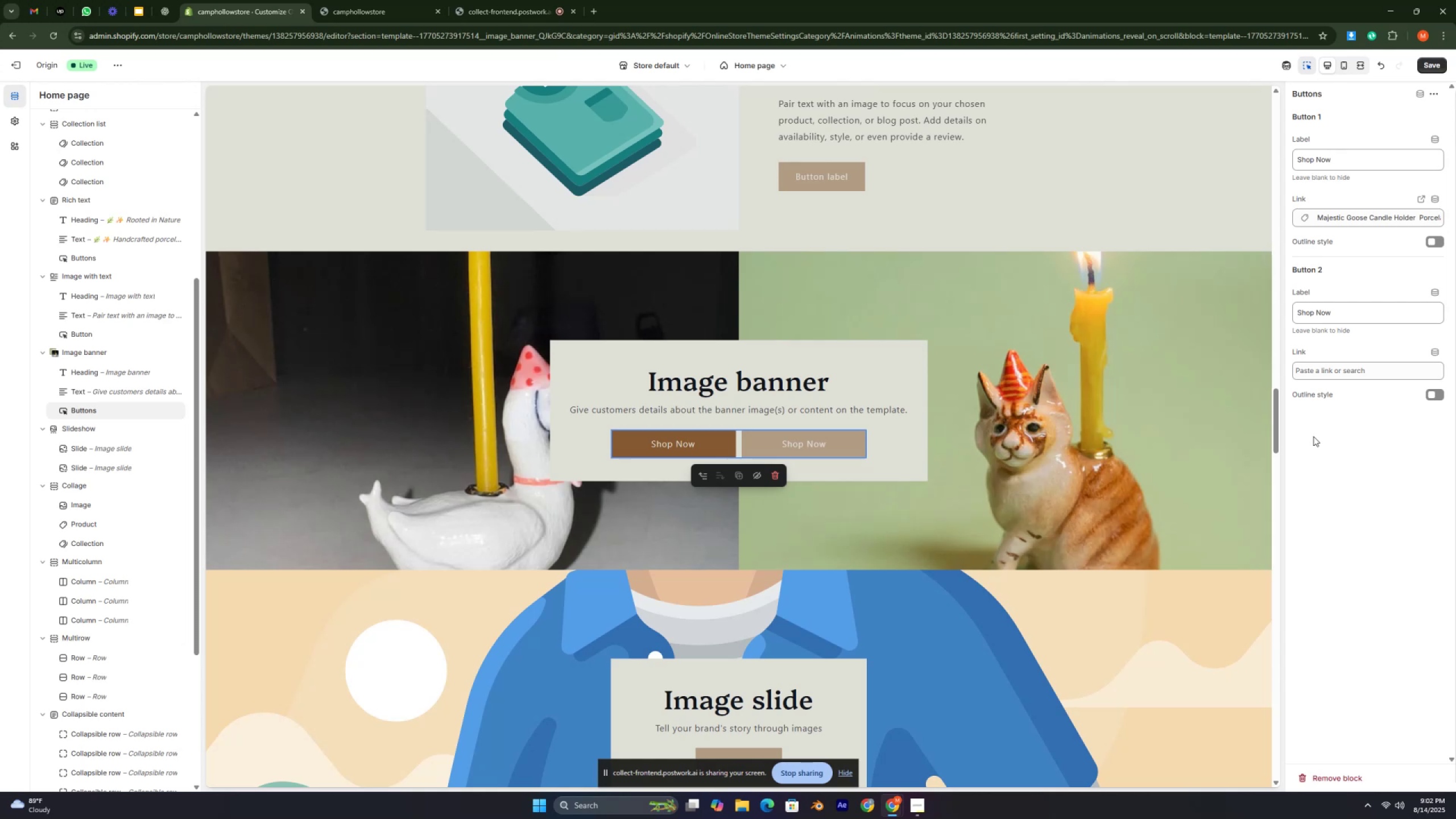 
key(Control+ControlLeft)
 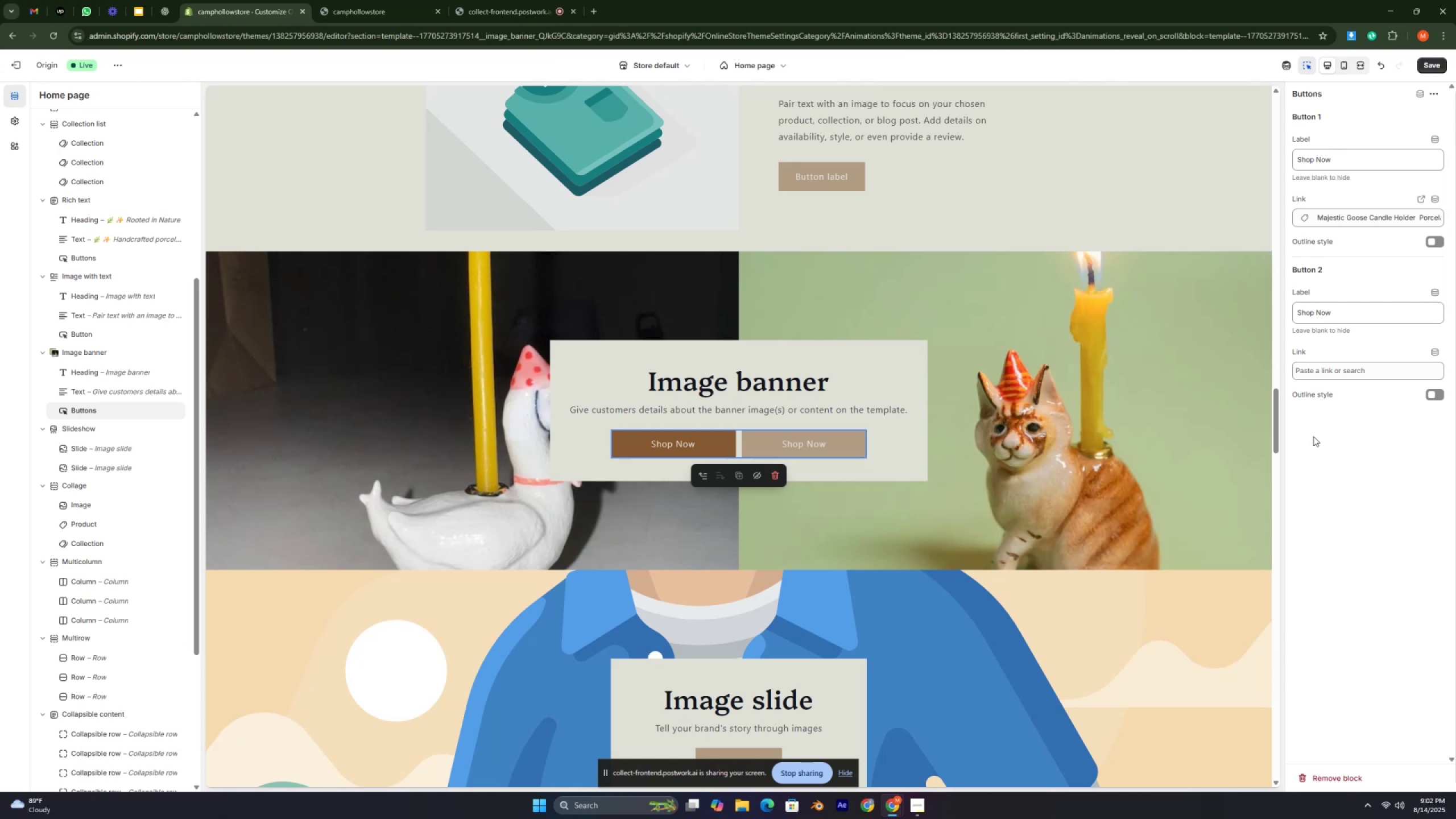 
key(Control+ControlLeft)
 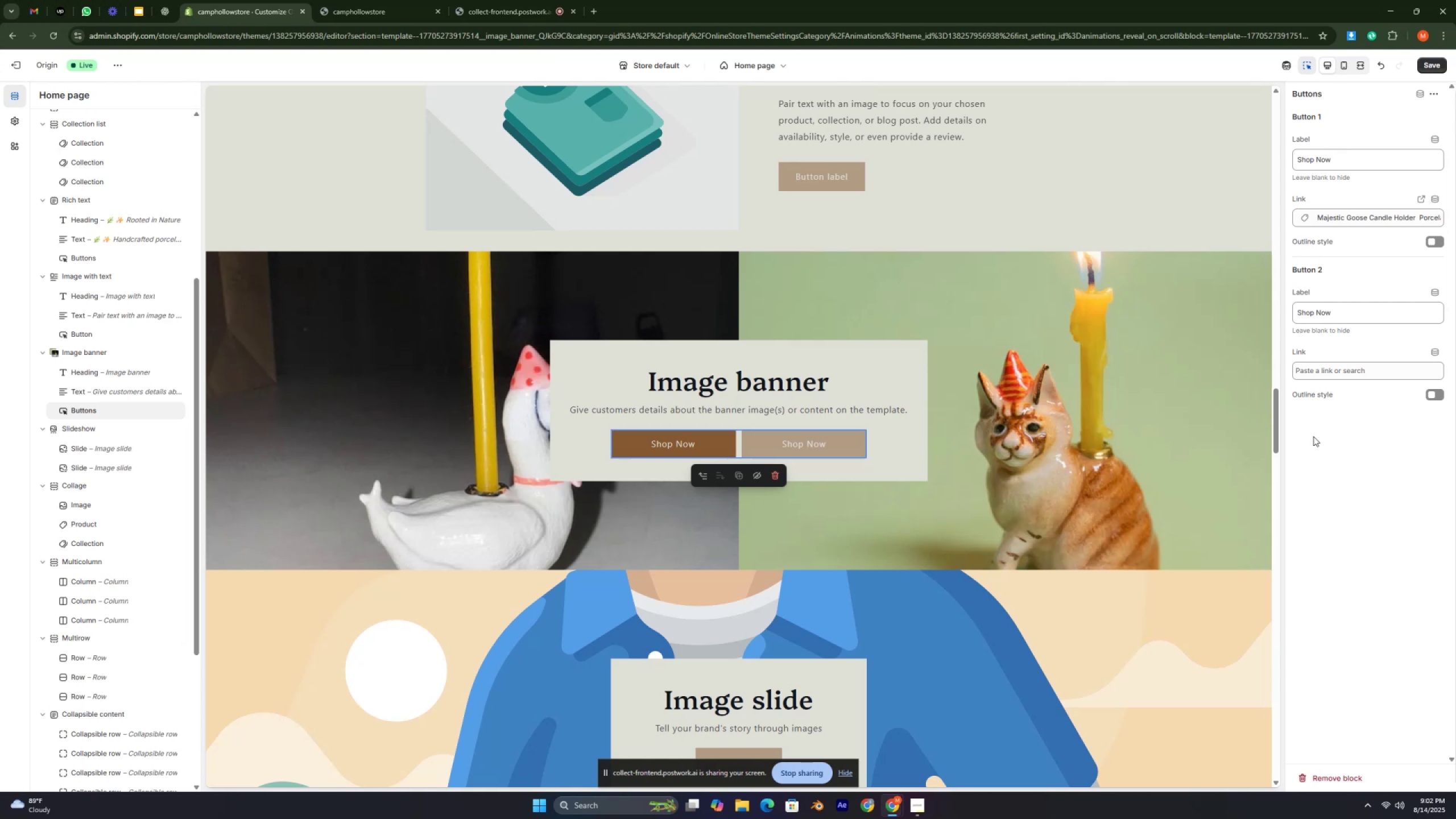 
key(Control+ControlLeft)
 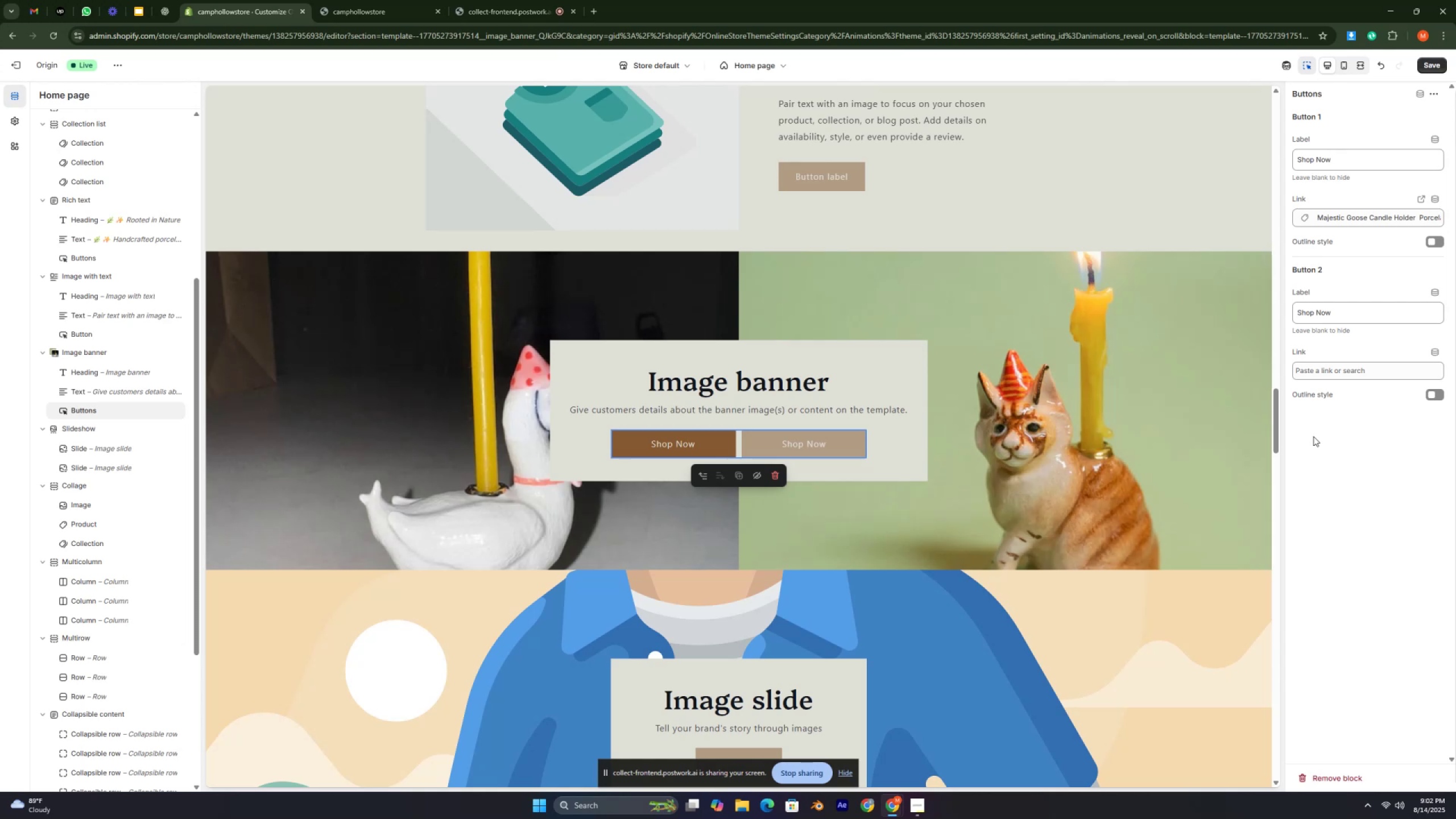 
key(Control+ControlLeft)
 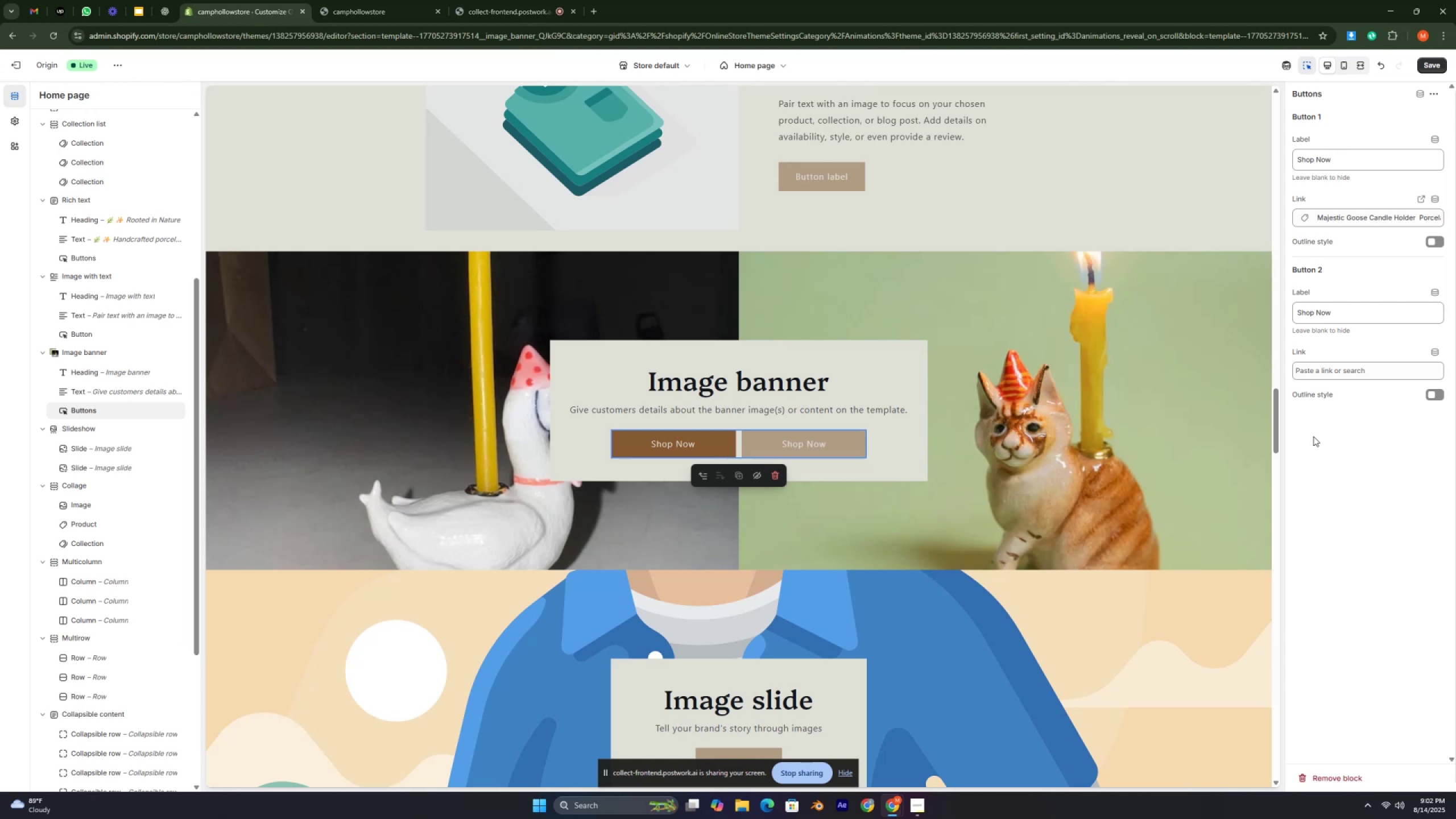 
key(Control+ControlLeft)
 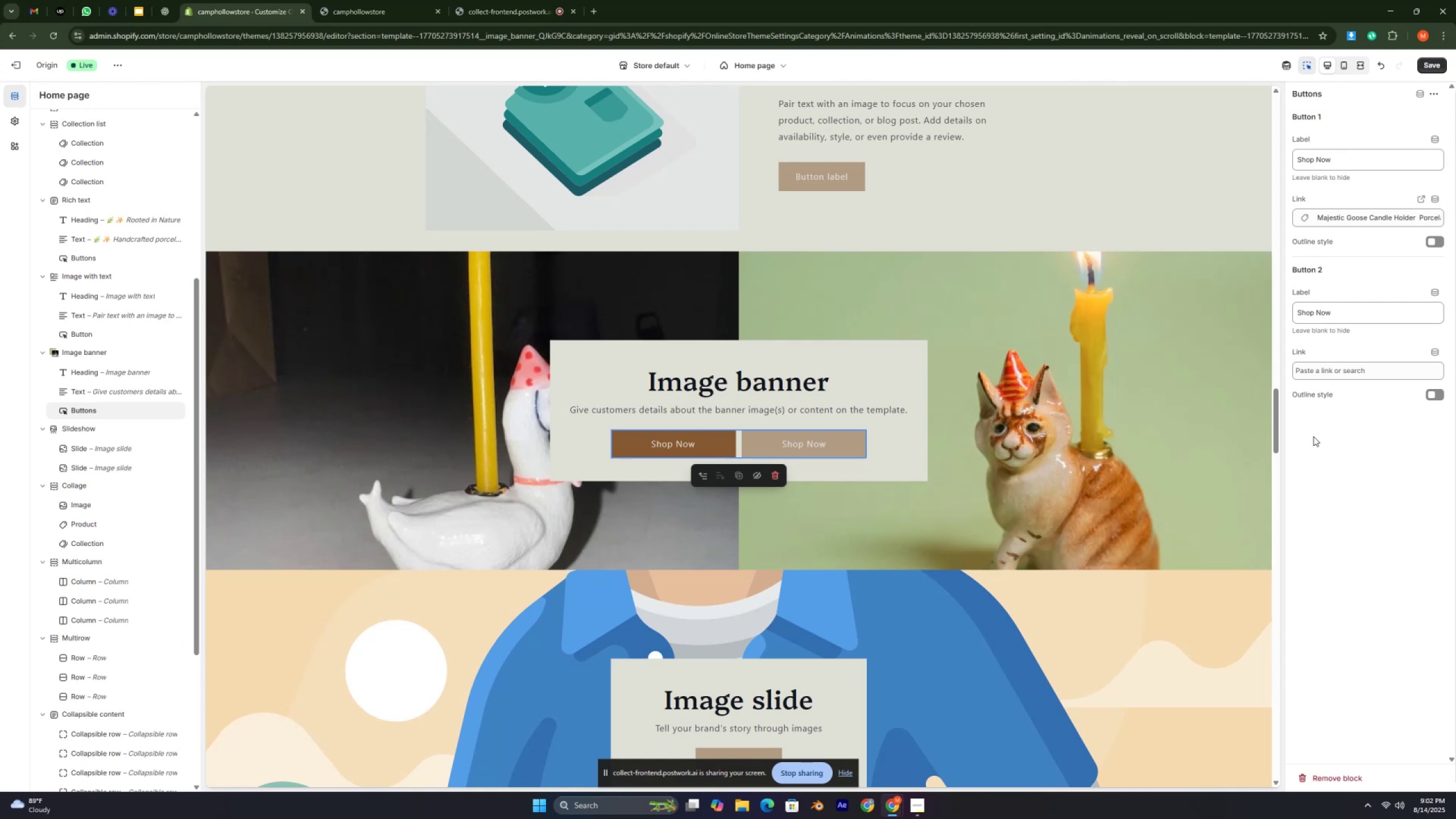 
key(Control+ControlLeft)
 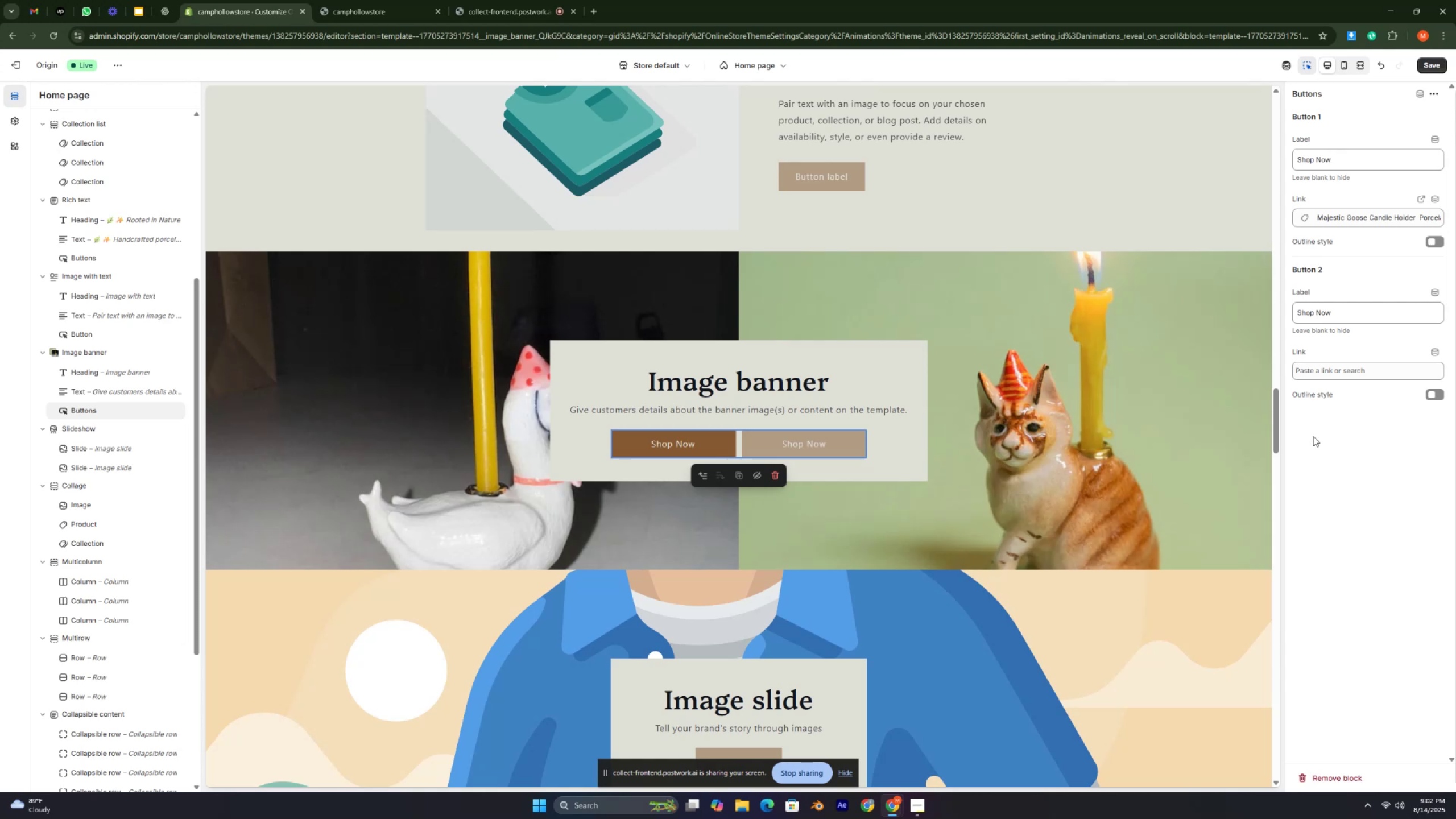 
key(Control+ControlLeft)
 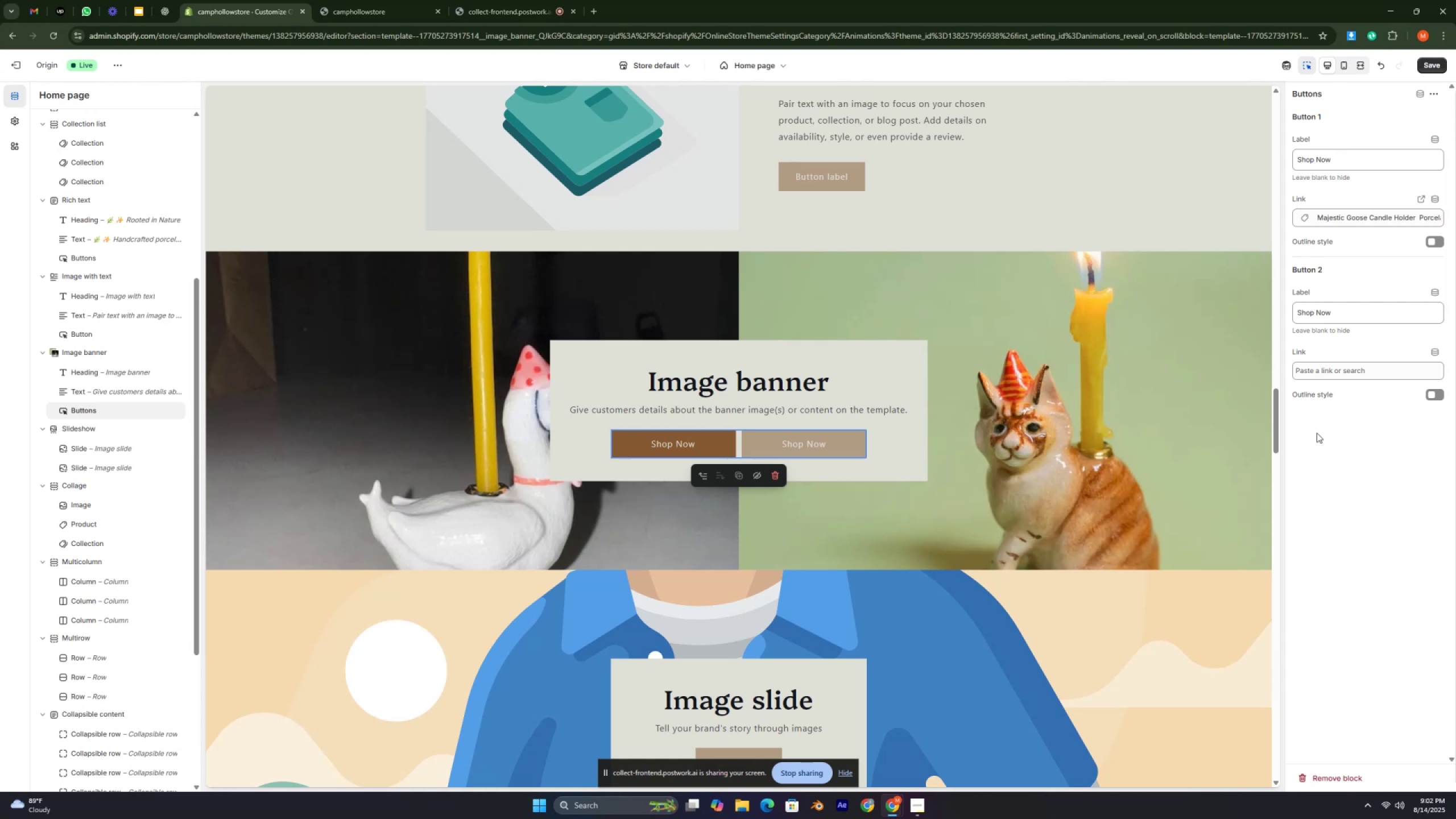 
key(Control+ControlLeft)
 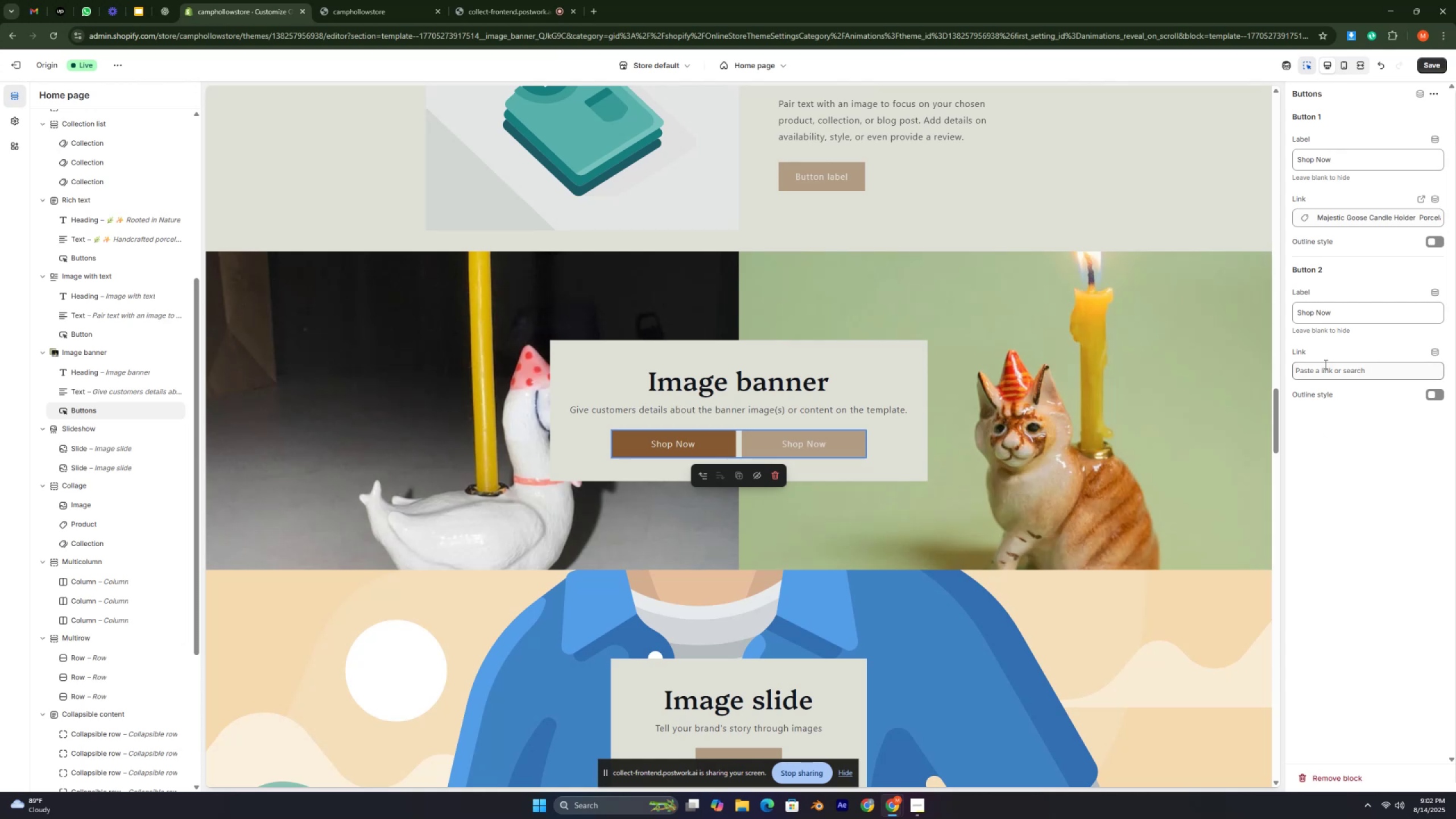 
key(Control+ControlLeft)
 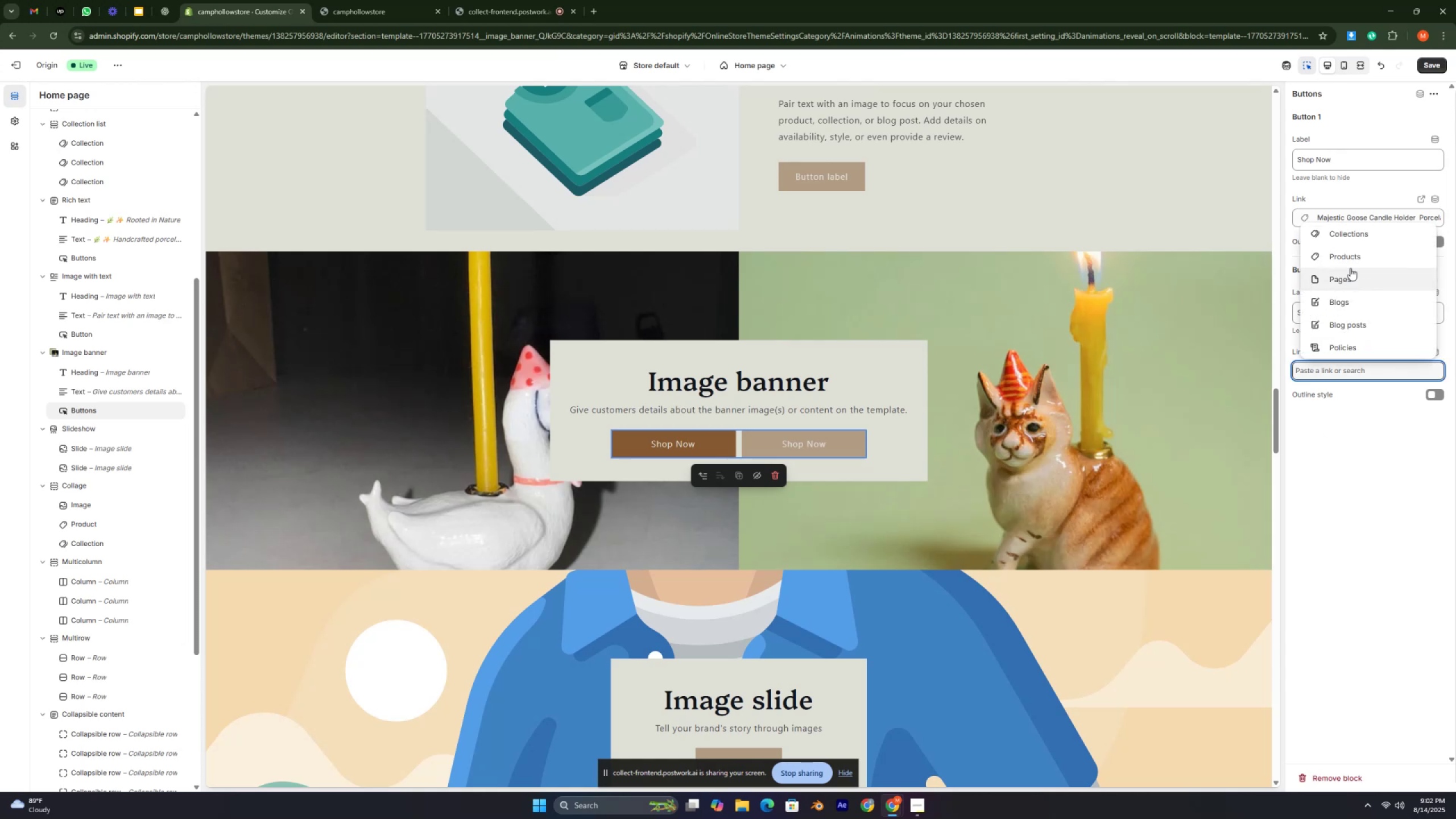 
left_click([1345, 260])
 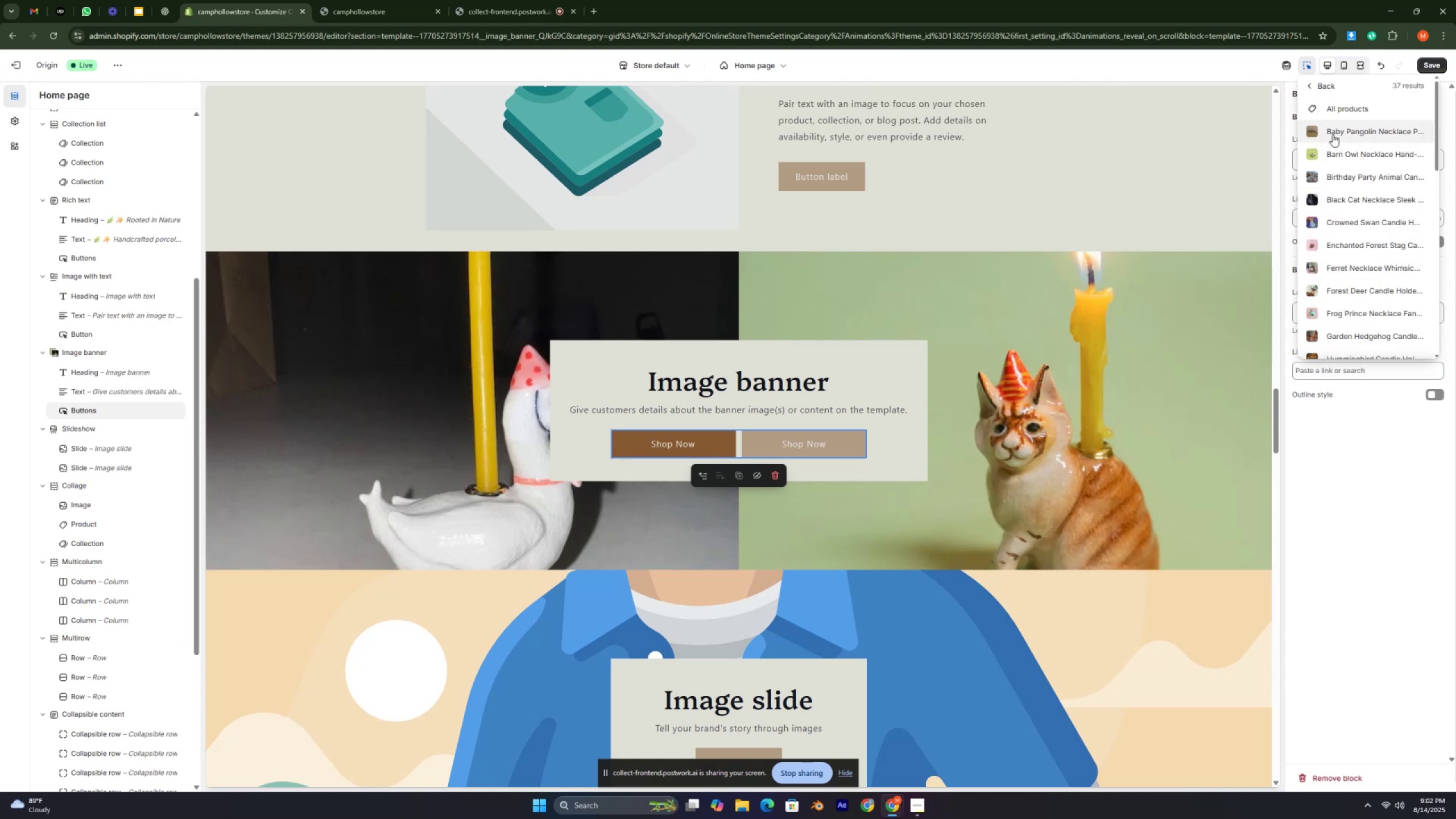 
key(Control+ControlLeft)
 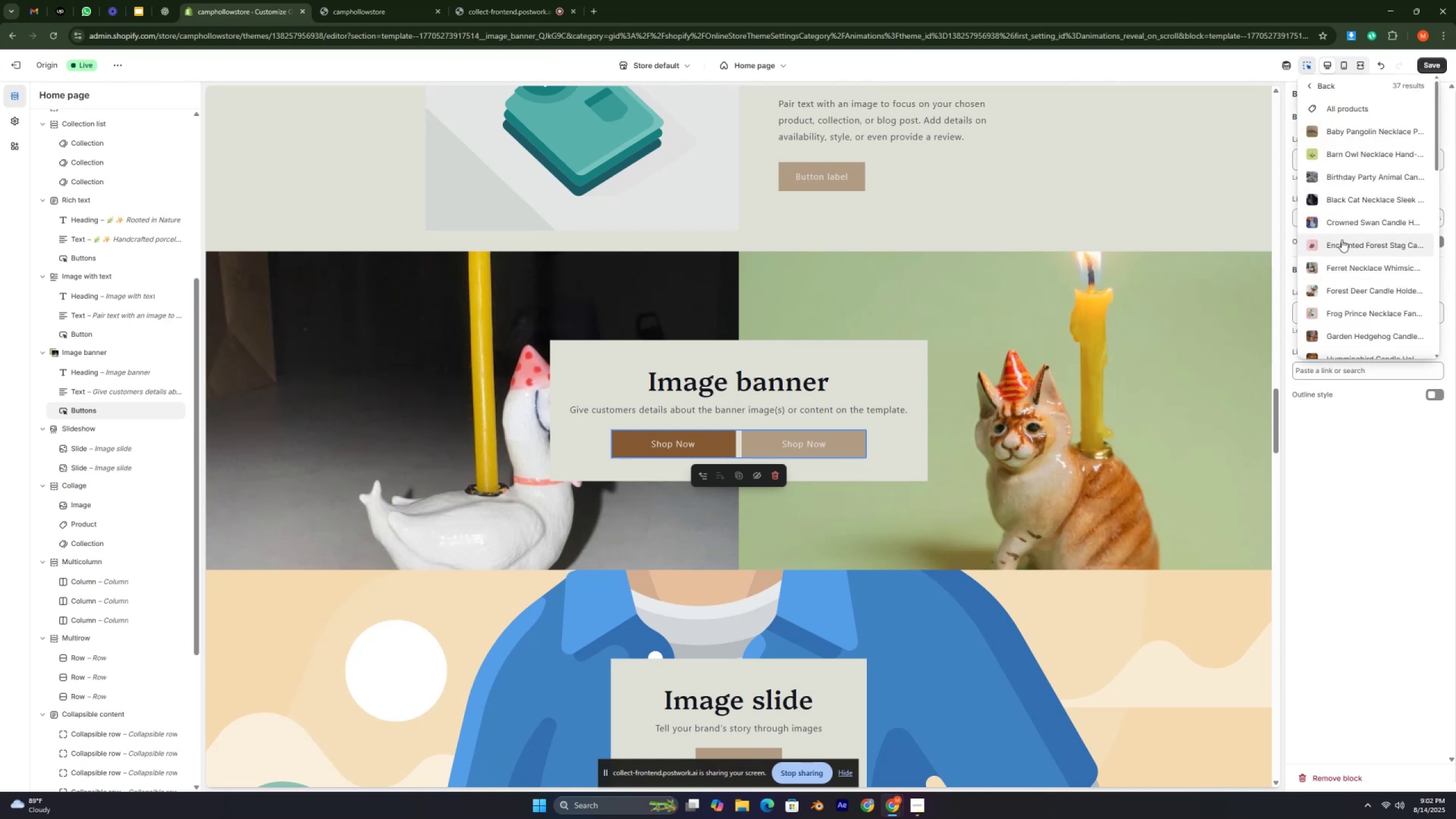 
key(Control+ControlLeft)
 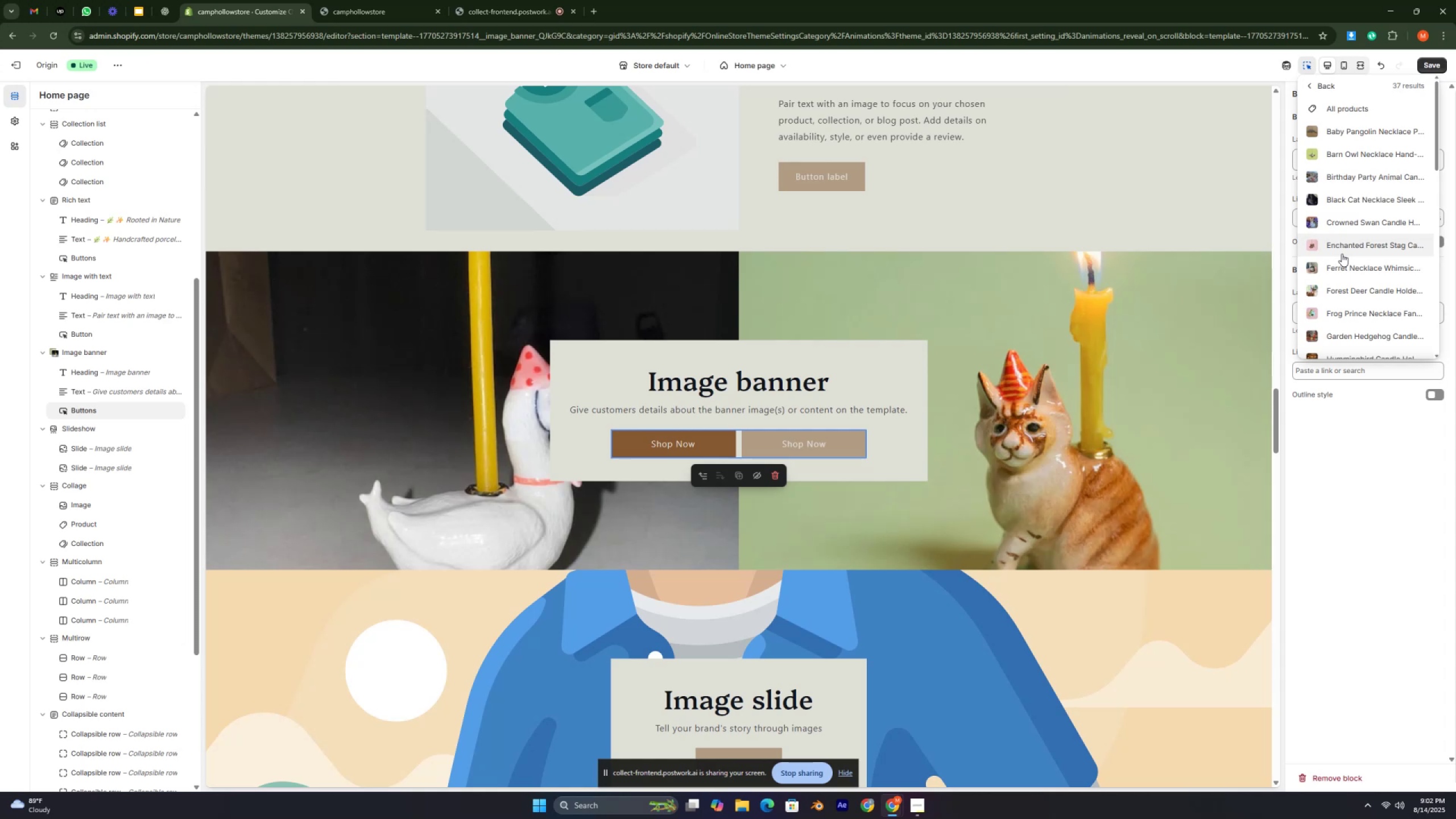 
scroll: coordinate [1342, 254], scroll_direction: down, amount: 1.0
 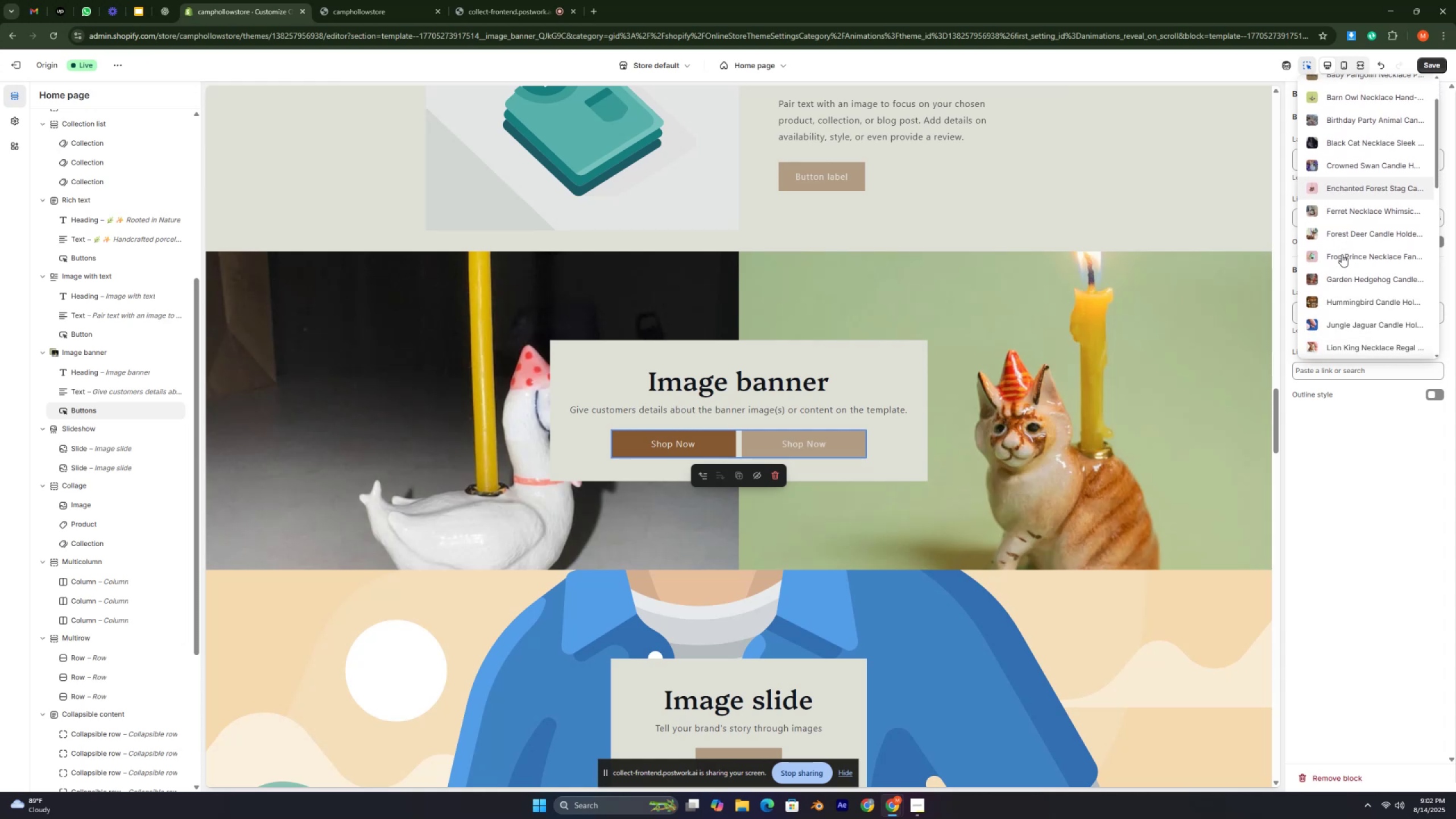 
key(Control+ControlLeft)
 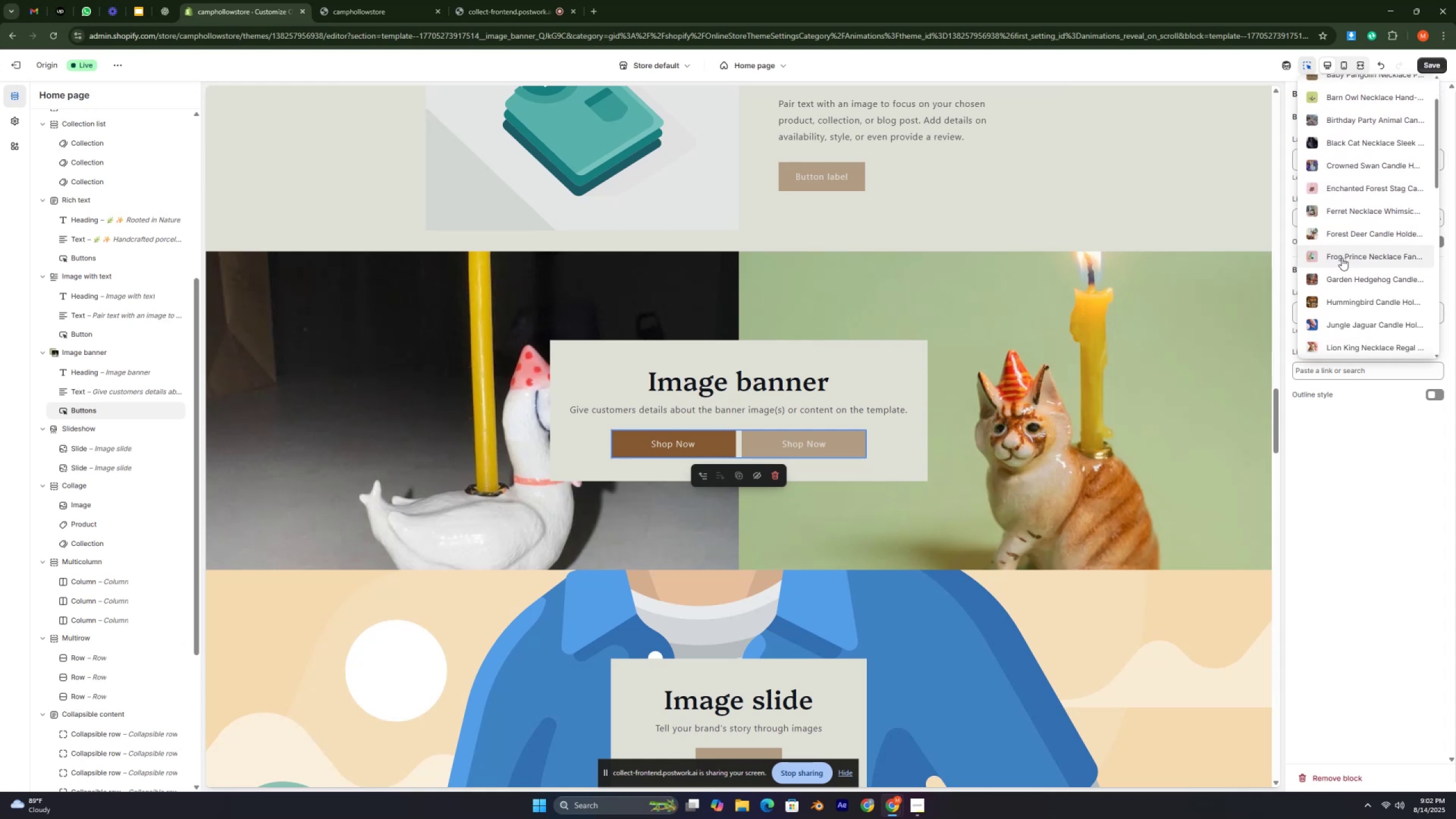 
scroll: coordinate [1342, 260], scroll_direction: down, amount: 2.0
 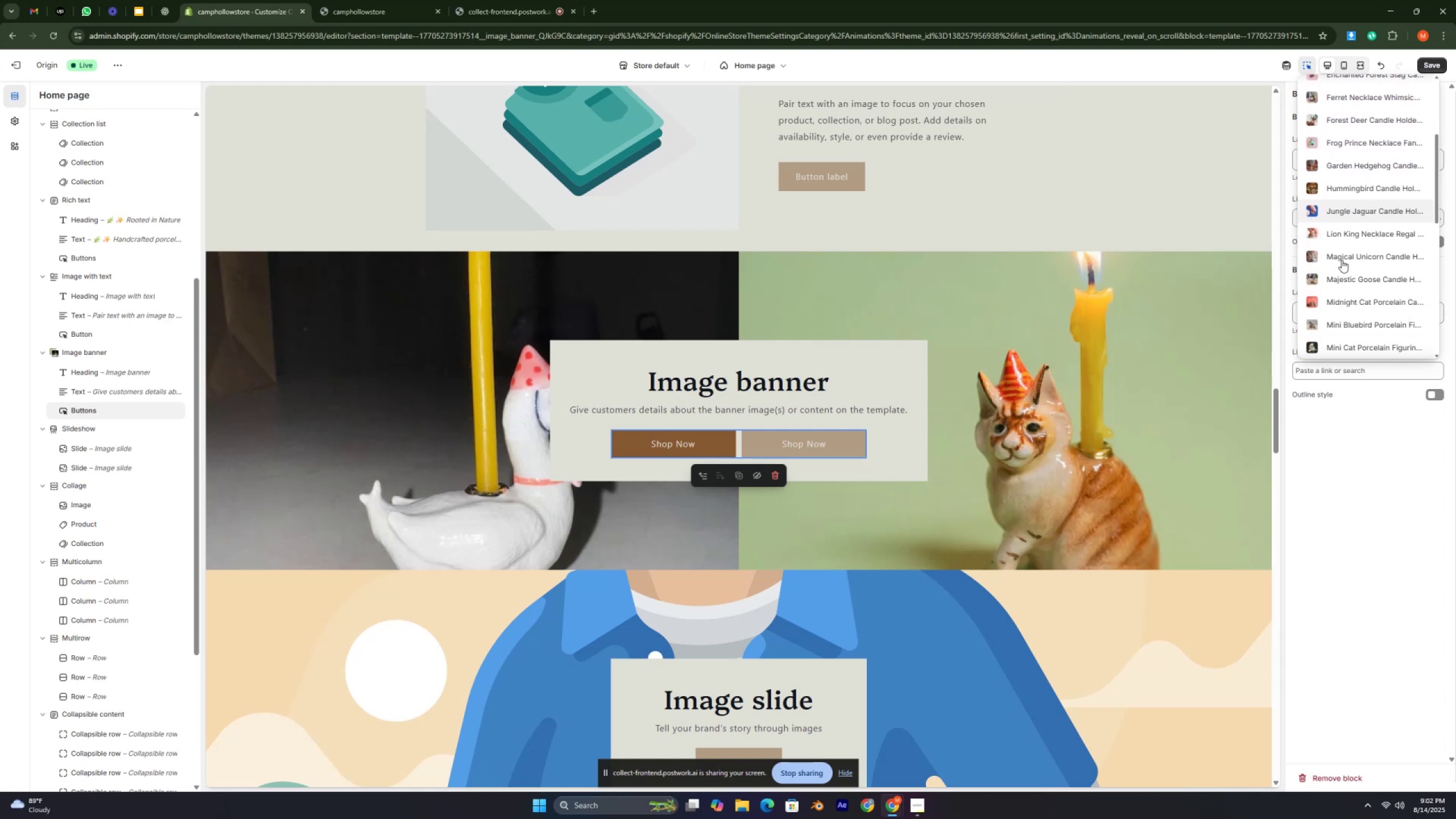 
key(Control+ControlLeft)
 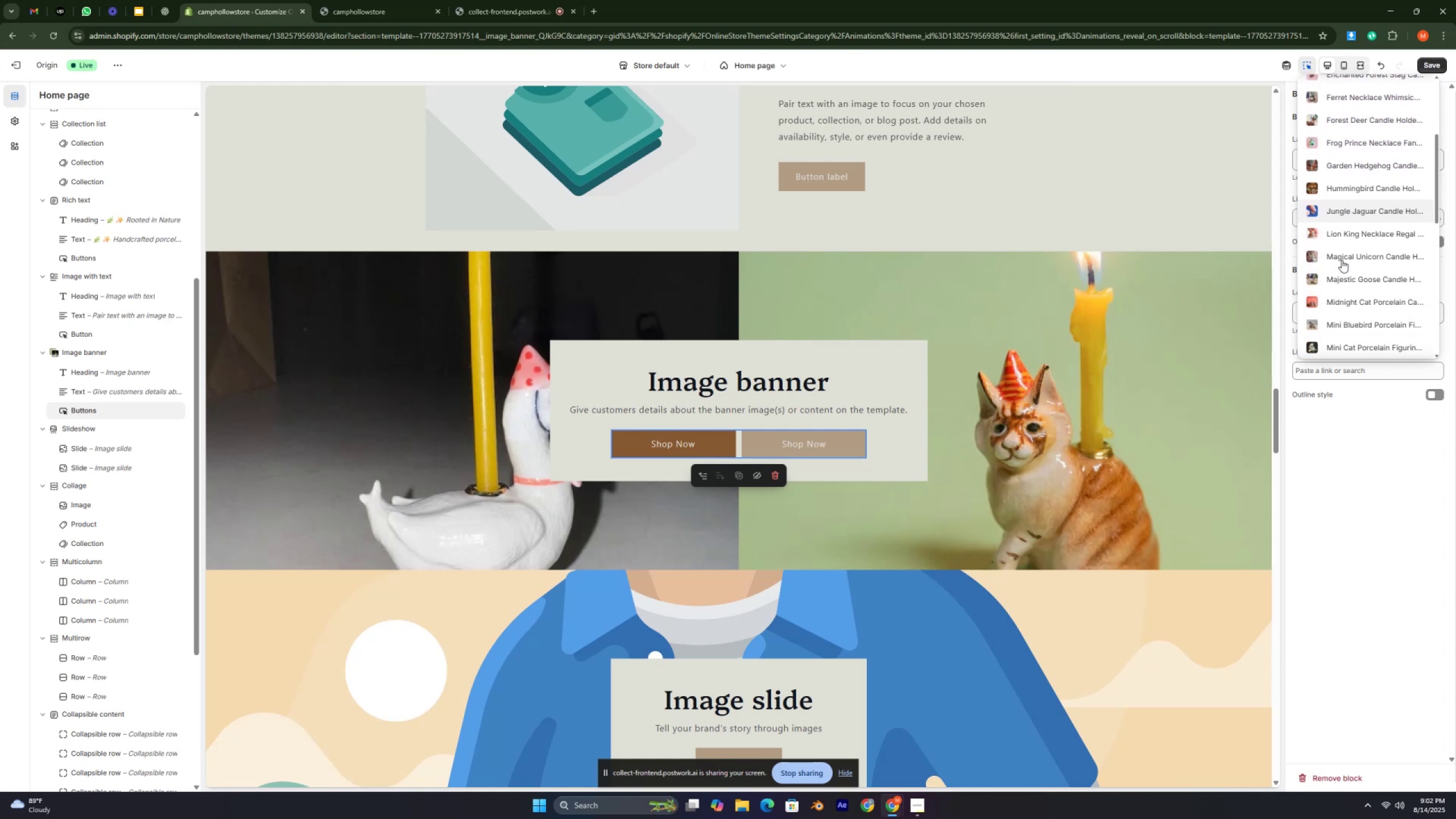 
key(Control+ControlLeft)
 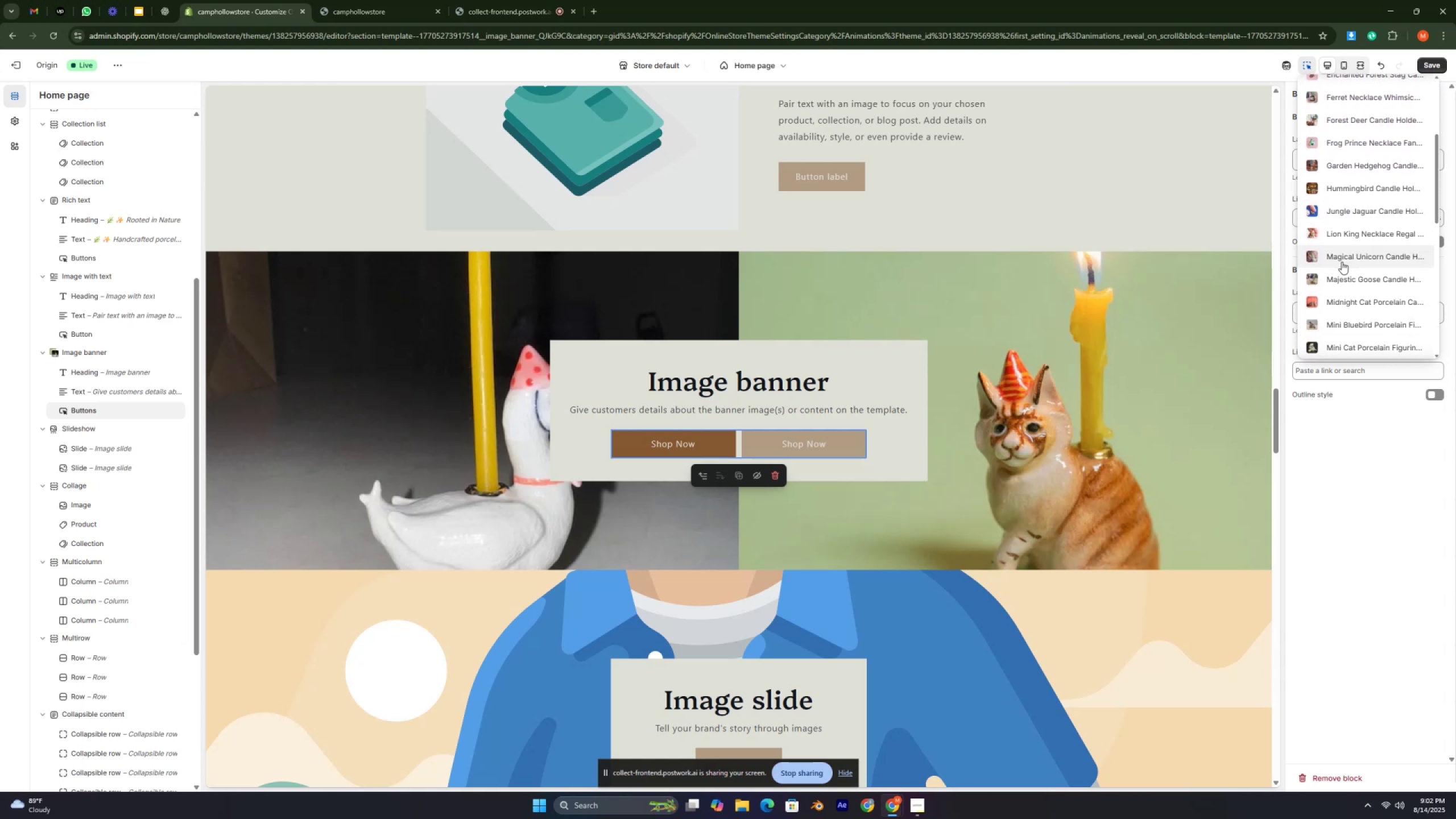 
scroll: coordinate [1343, 264], scroll_direction: down, amount: 2.0
 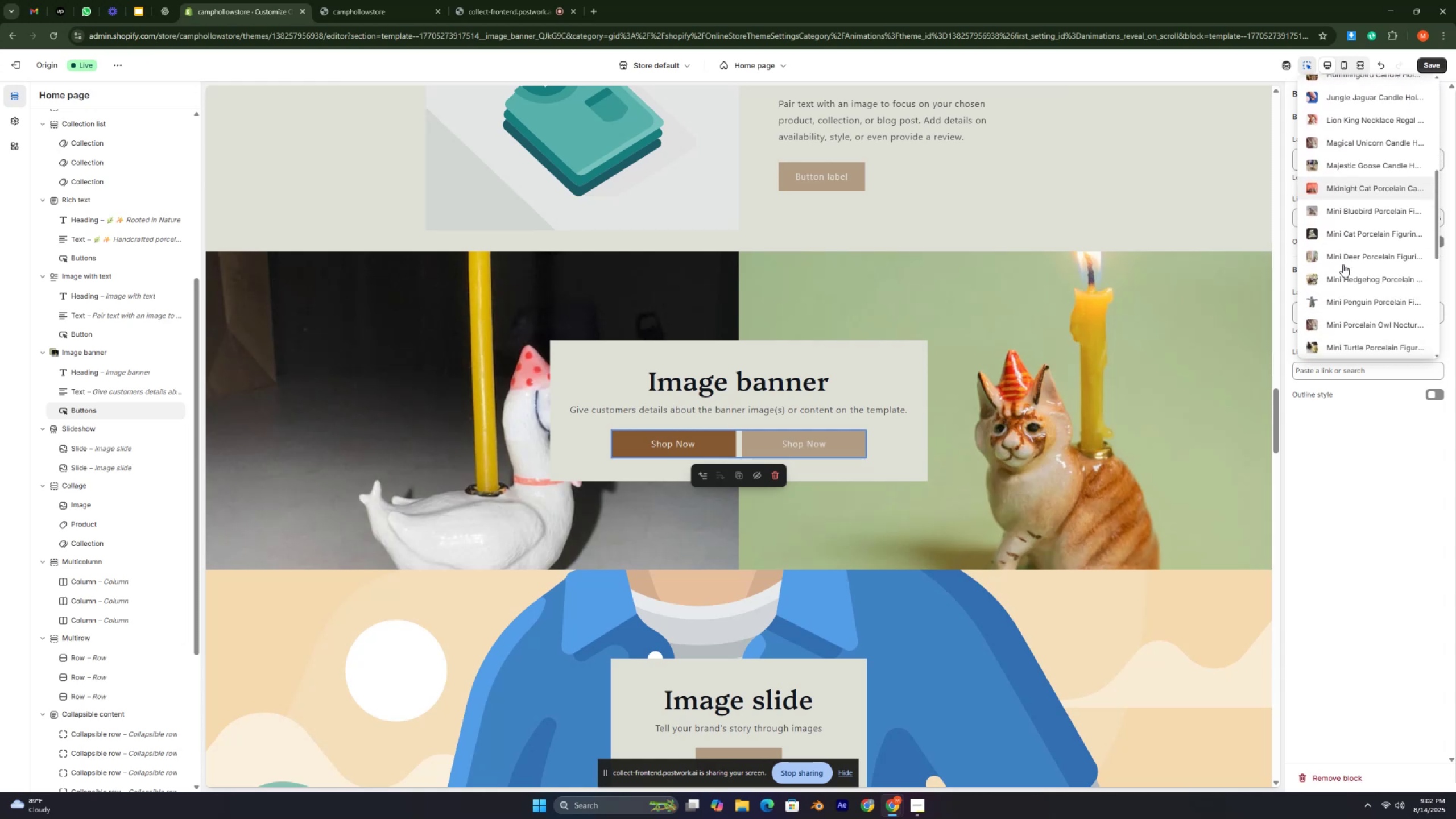 
key(Control+ControlLeft)
 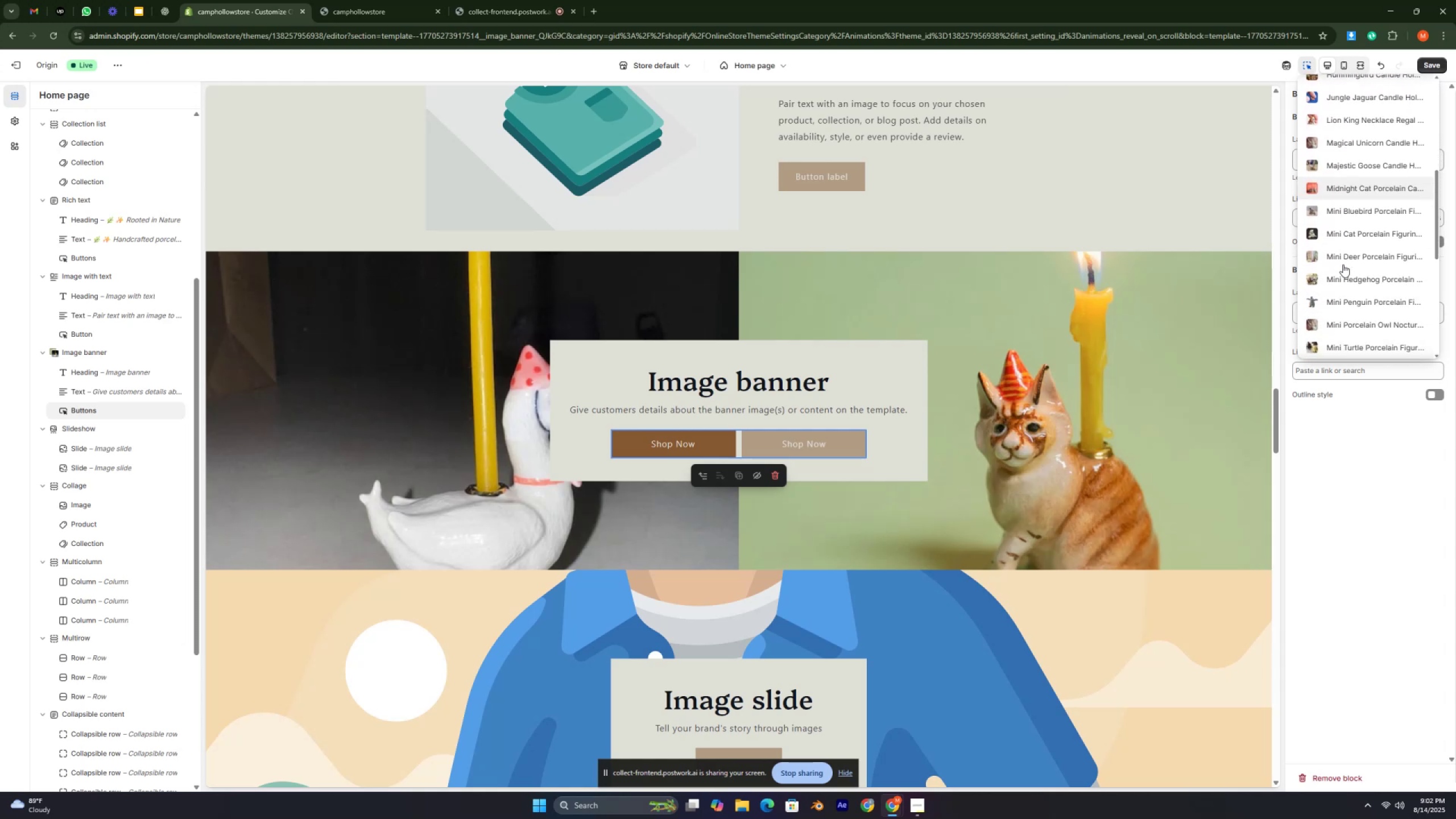 
key(Control+ControlLeft)
 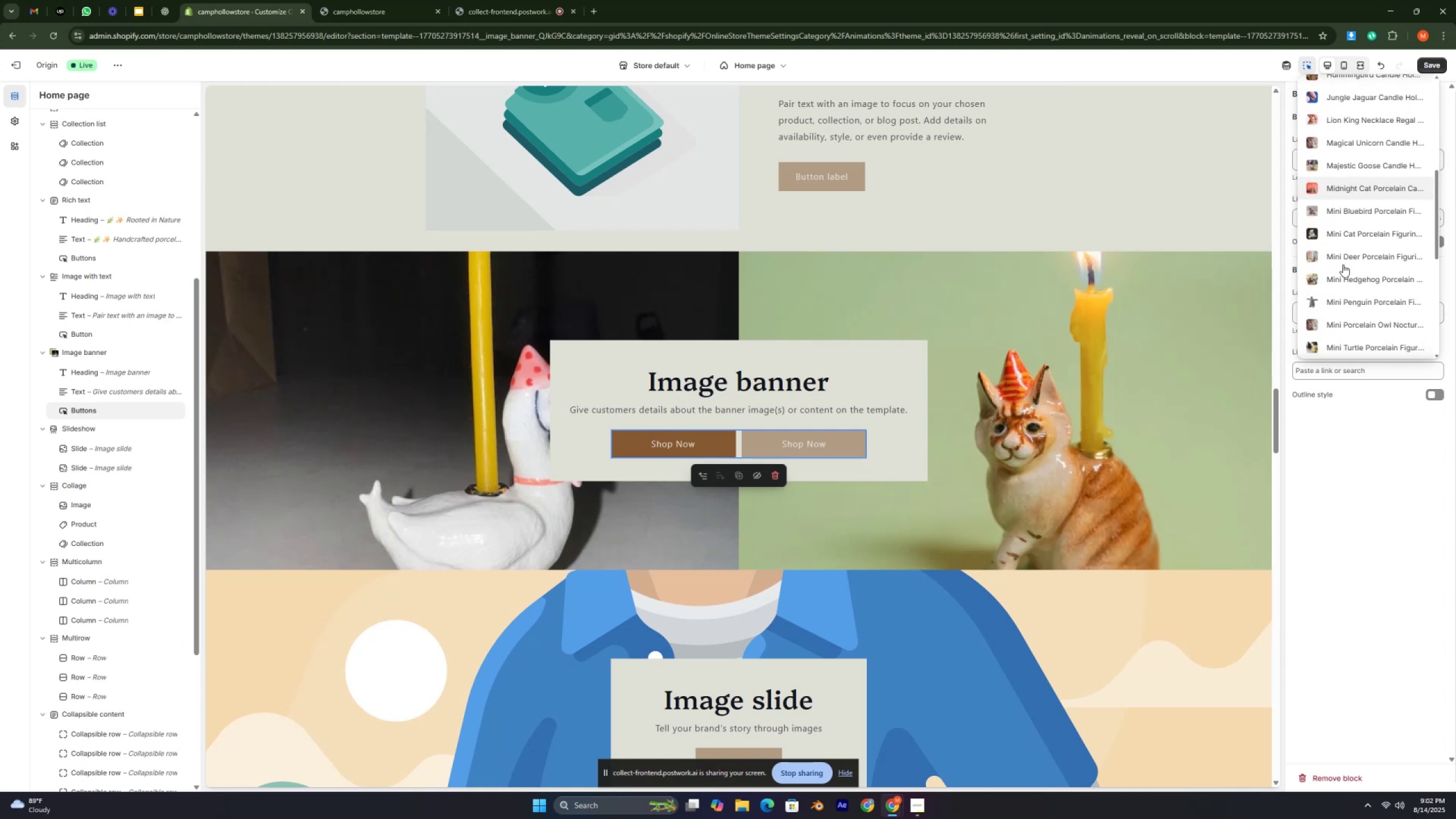 
key(Control+ControlLeft)
 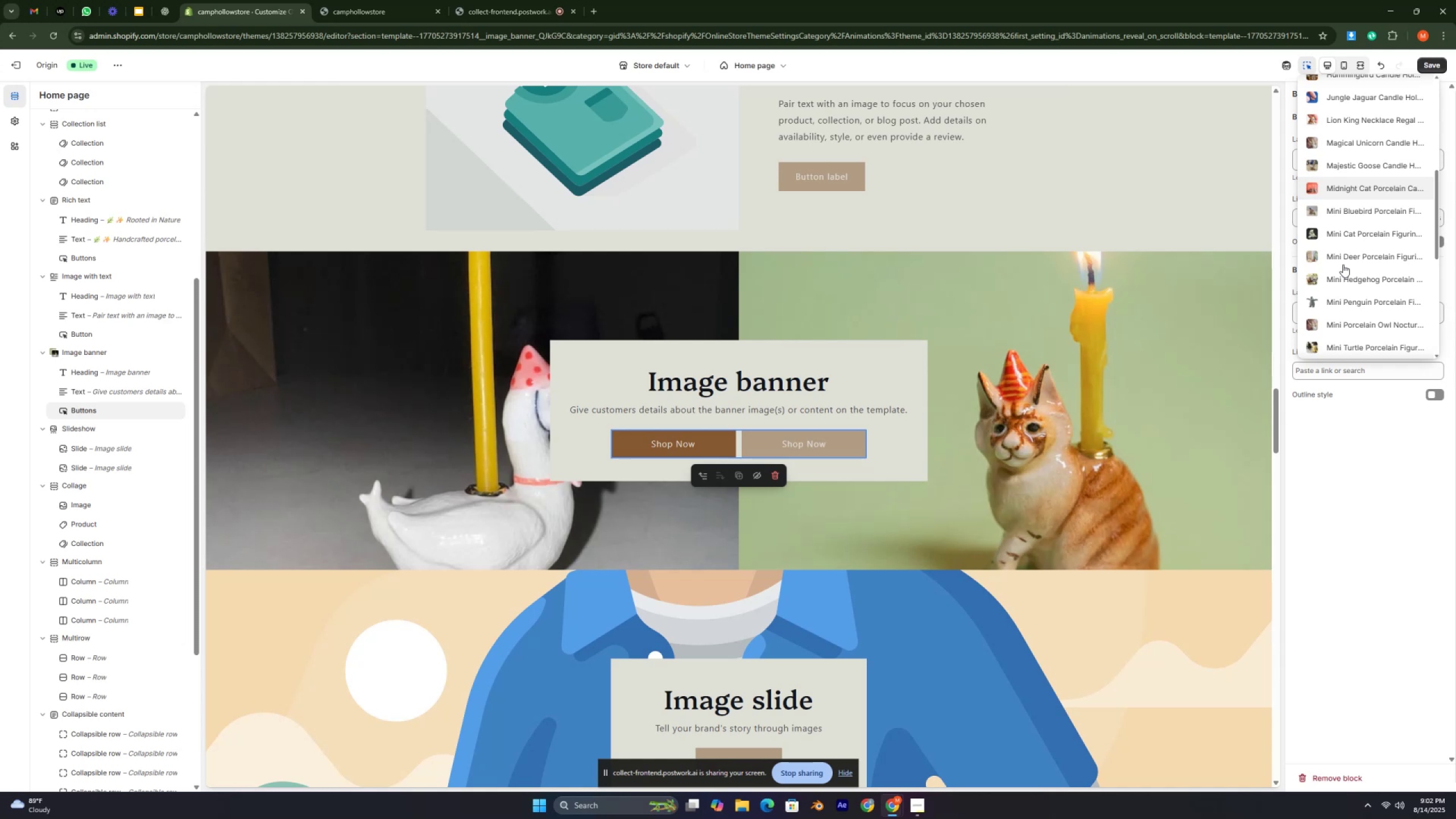 
wait(5.54)
 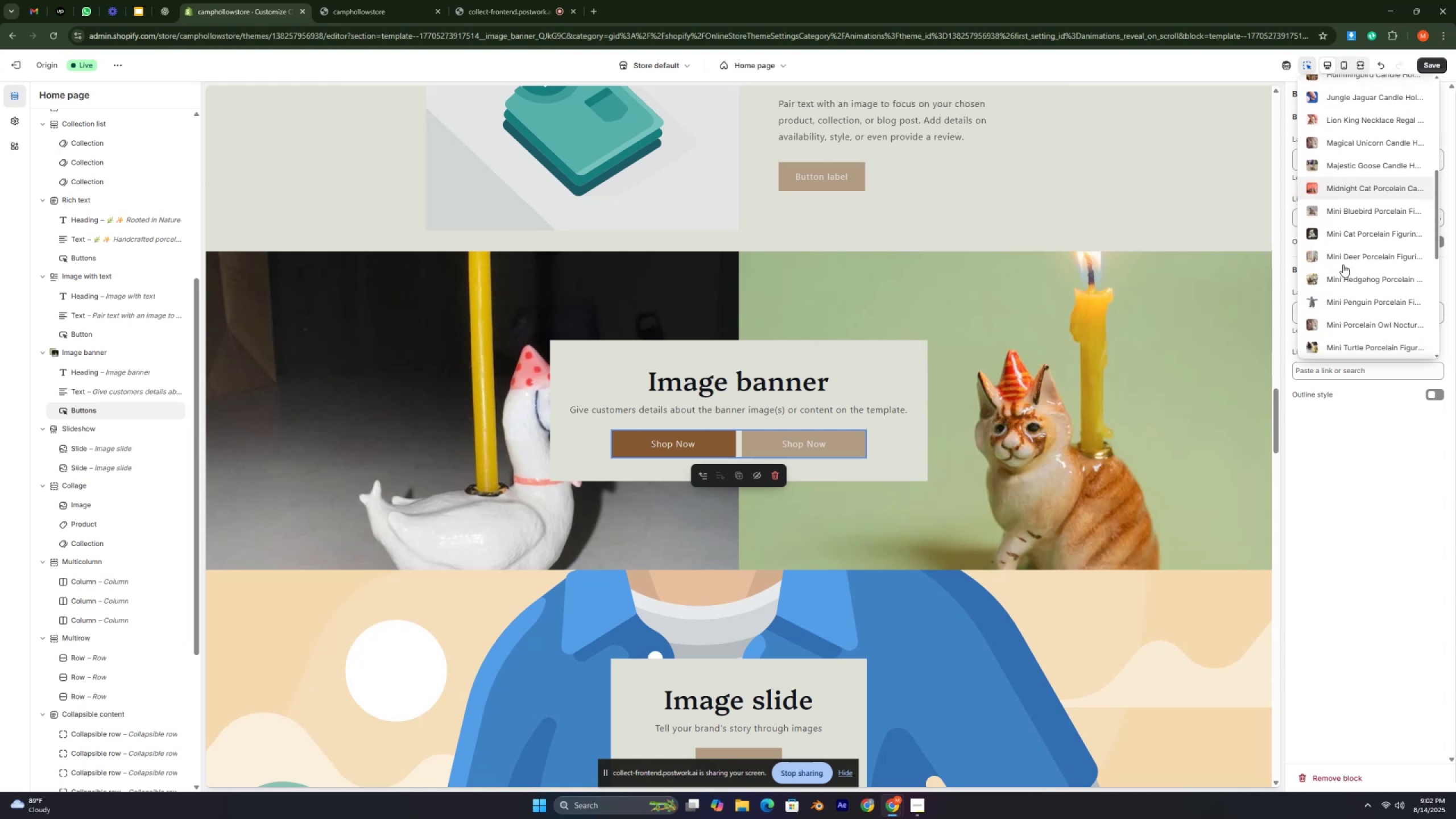 
scroll: coordinate [1343, 264], scroll_direction: down, amount: 1.0
 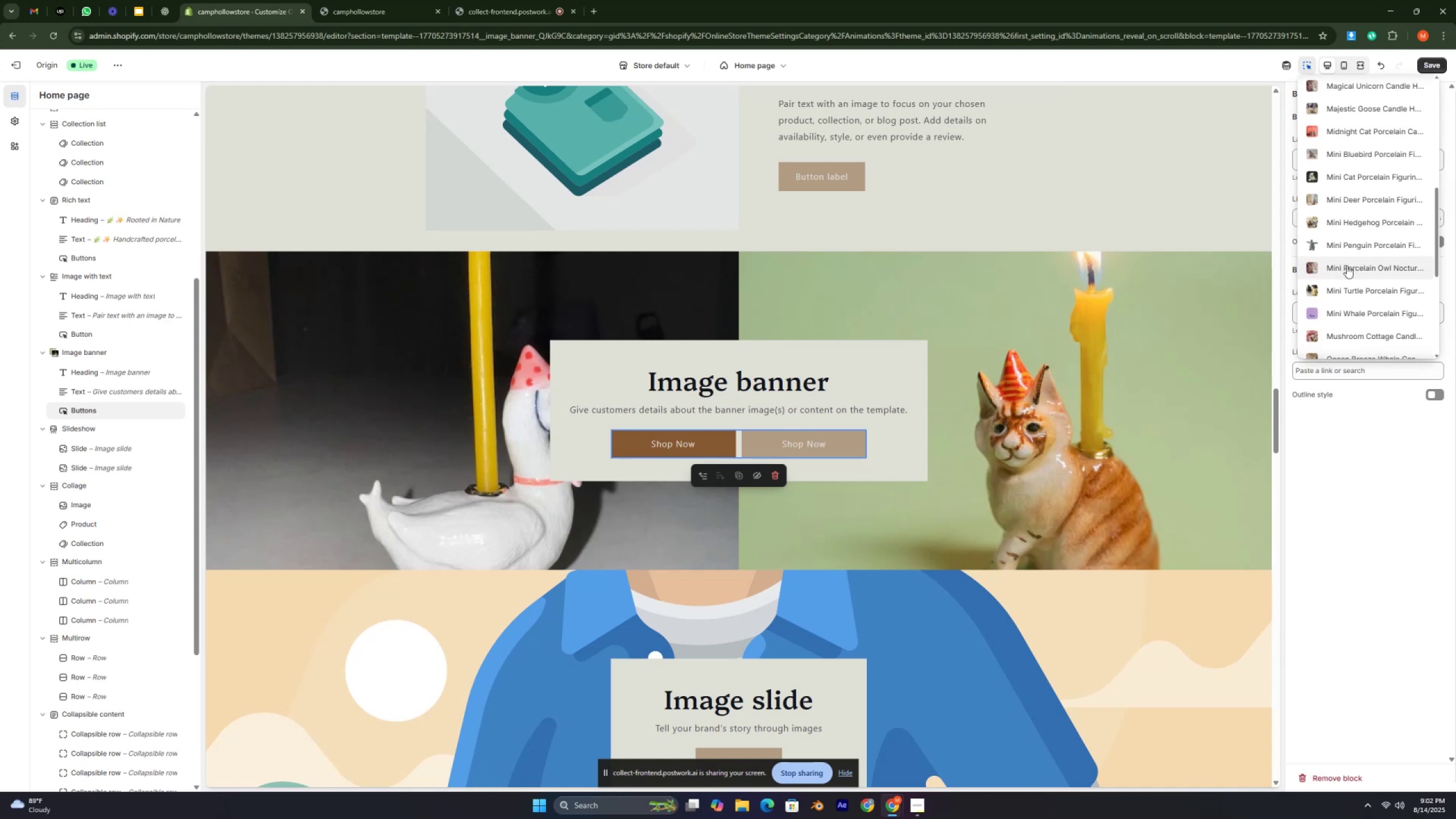 
key(Control+ControlLeft)
 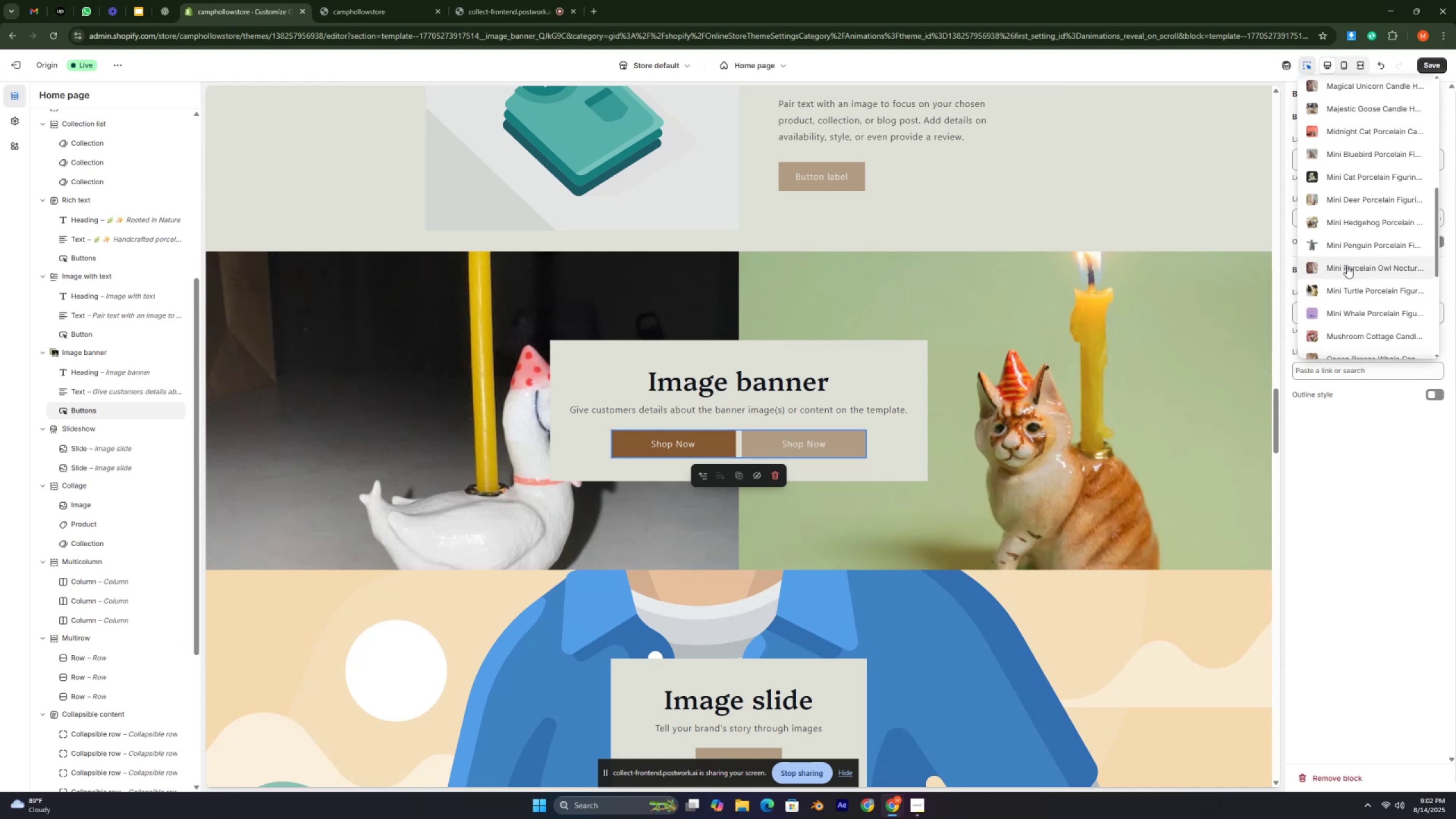 
key(Control+ControlLeft)
 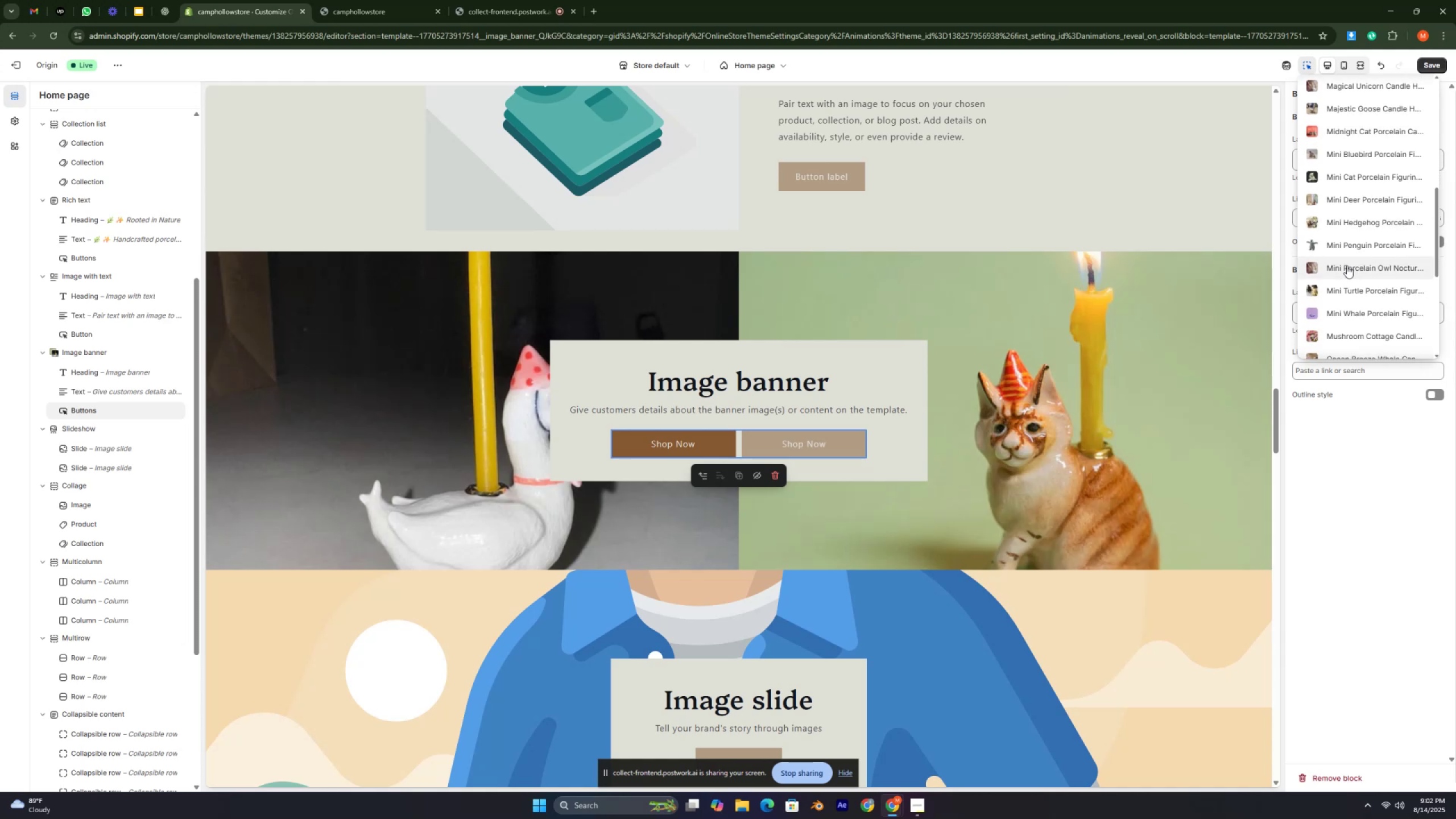 
scroll: coordinate [1347, 266], scroll_direction: down, amount: 1.0
 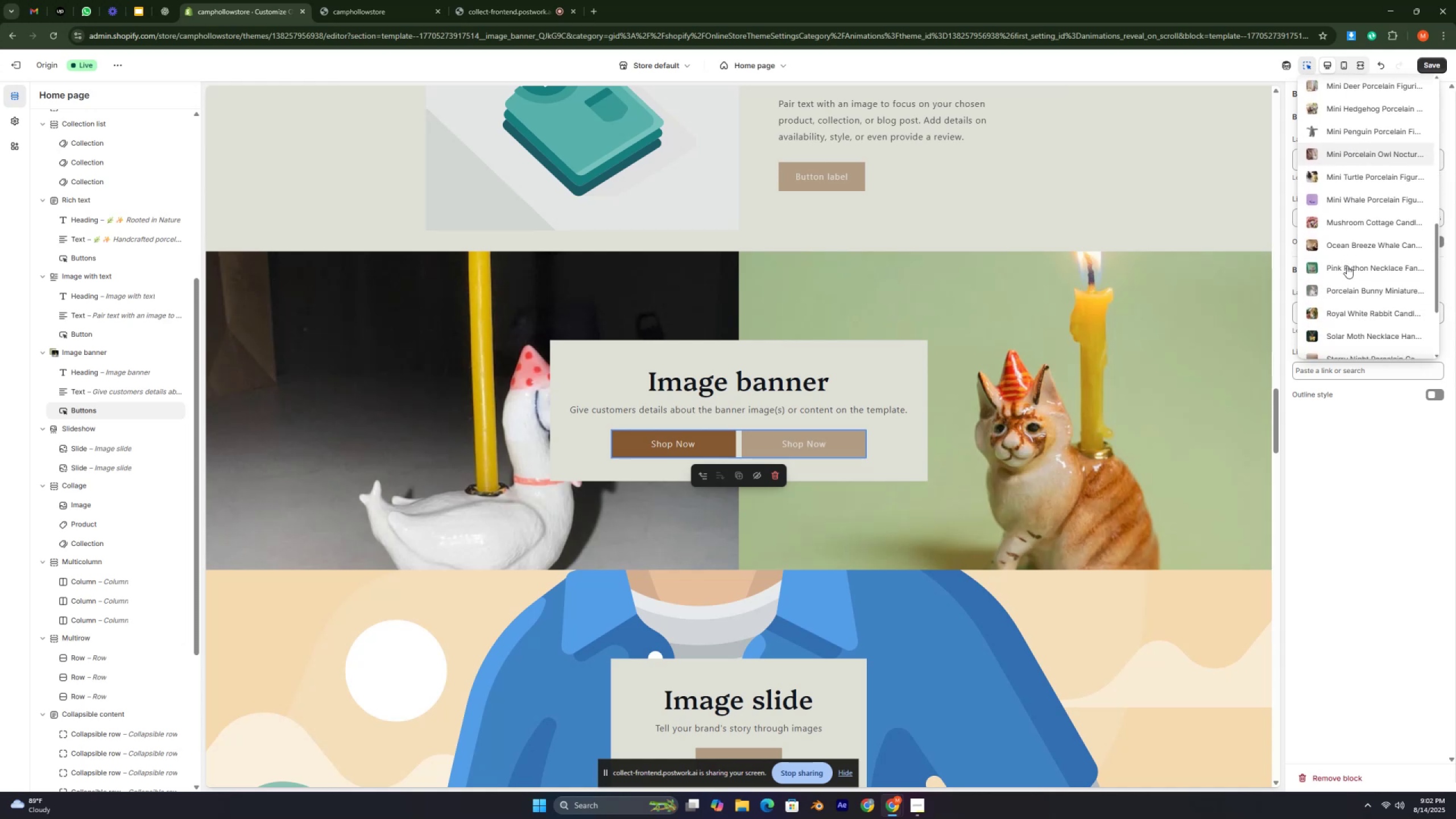 
key(Control+ControlLeft)
 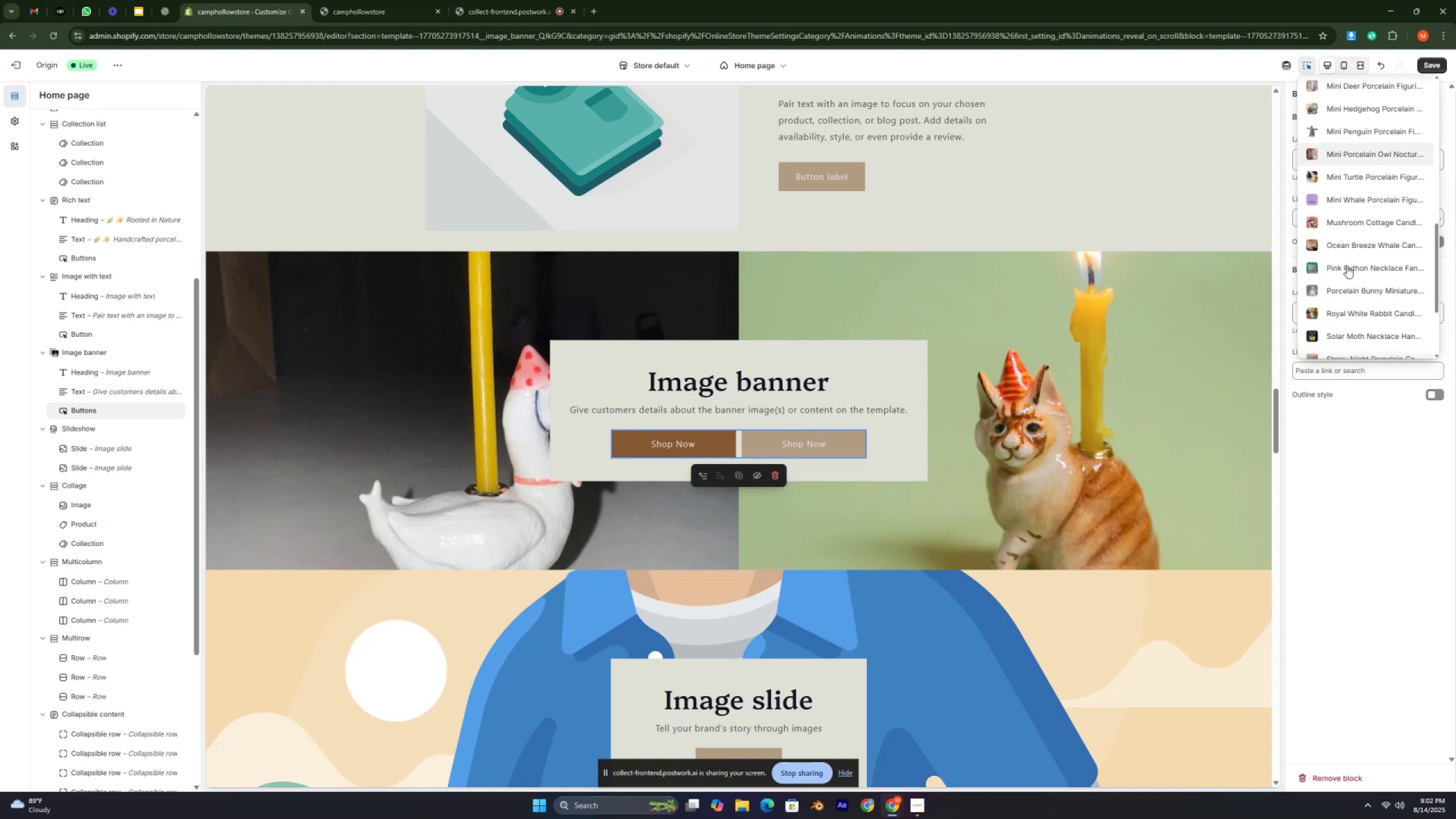 
scroll: coordinate [1347, 266], scroll_direction: down, amount: 1.0
 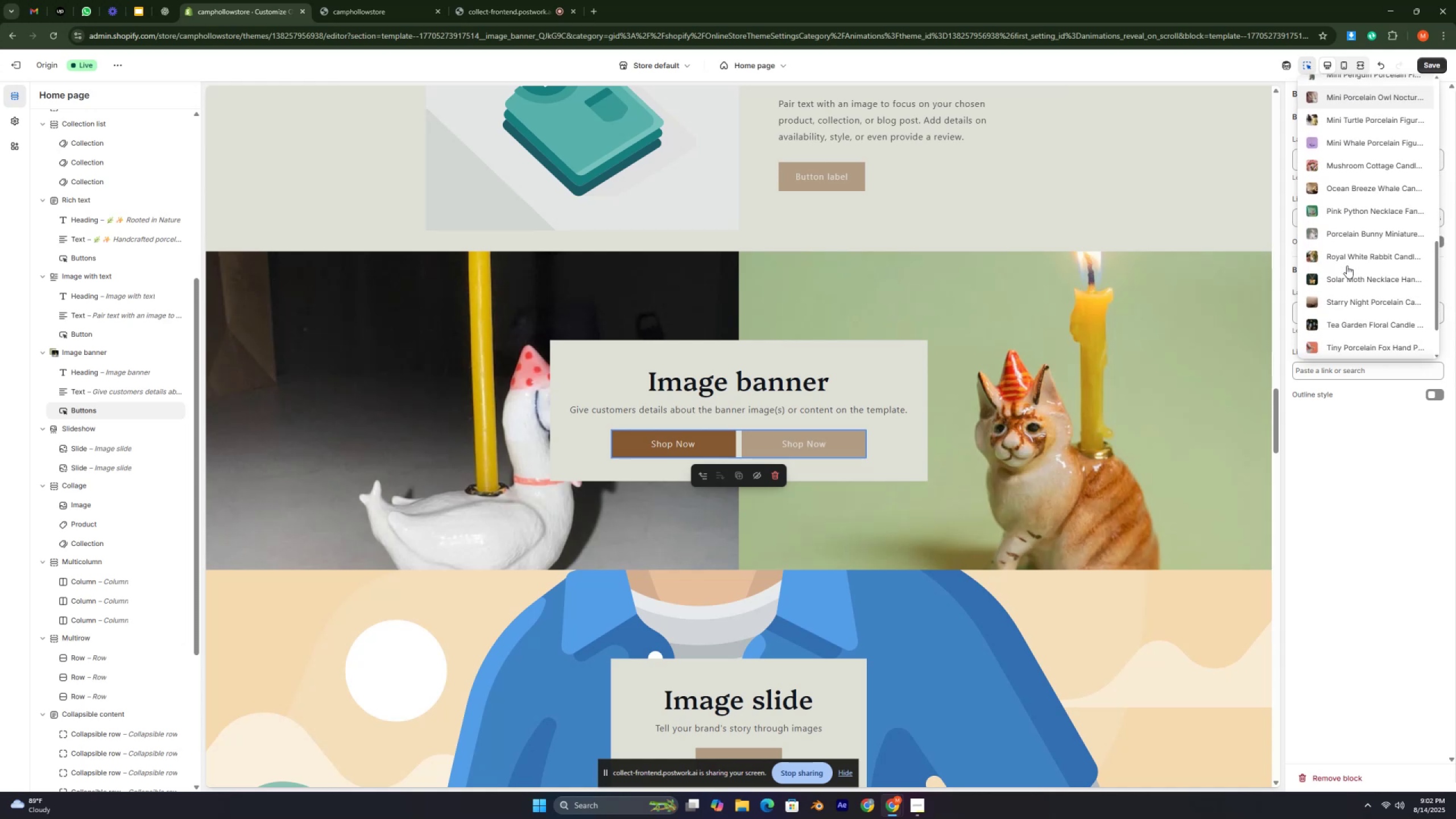 
key(Control+ControlLeft)
 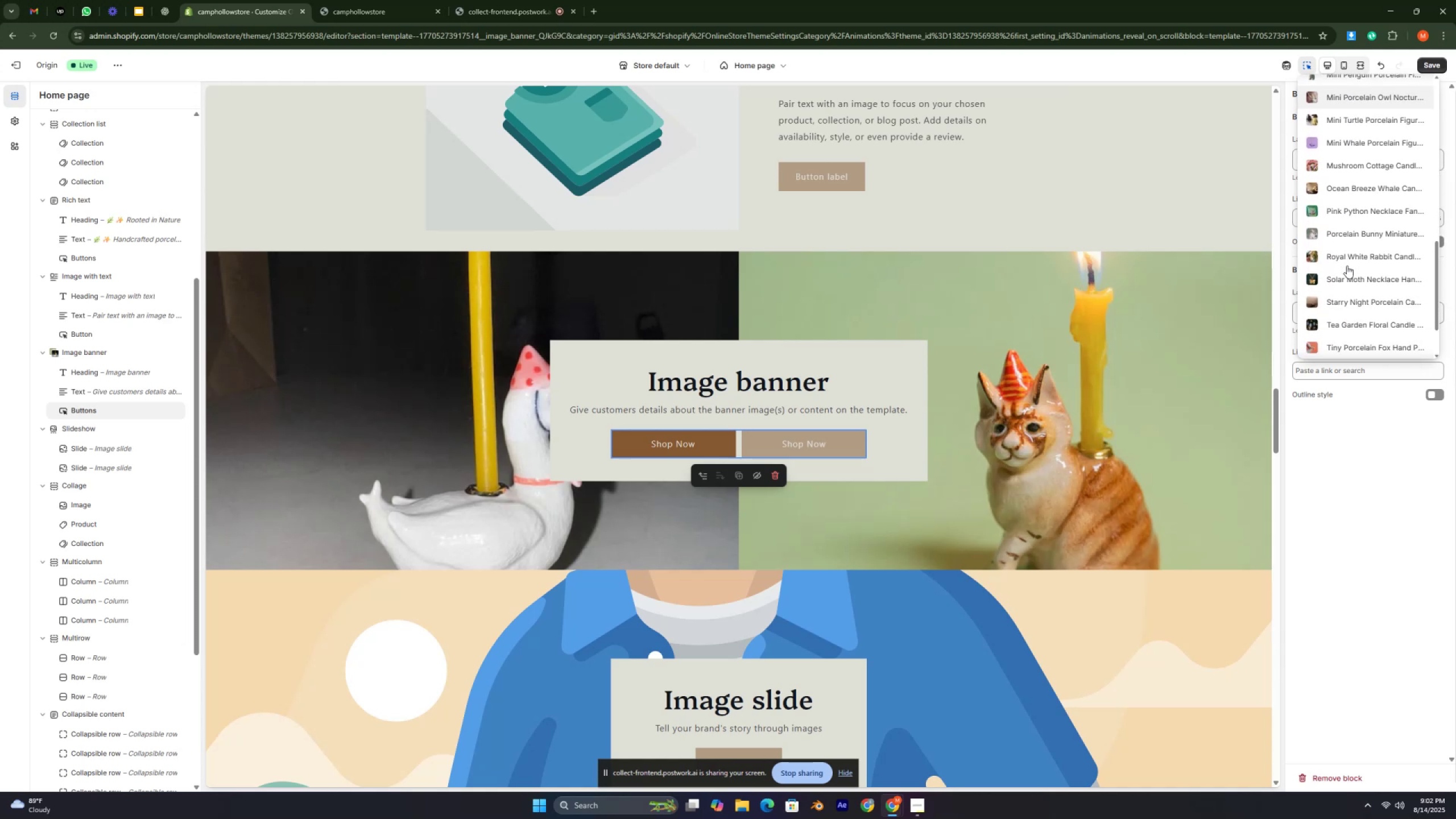 
key(Control+ControlLeft)
 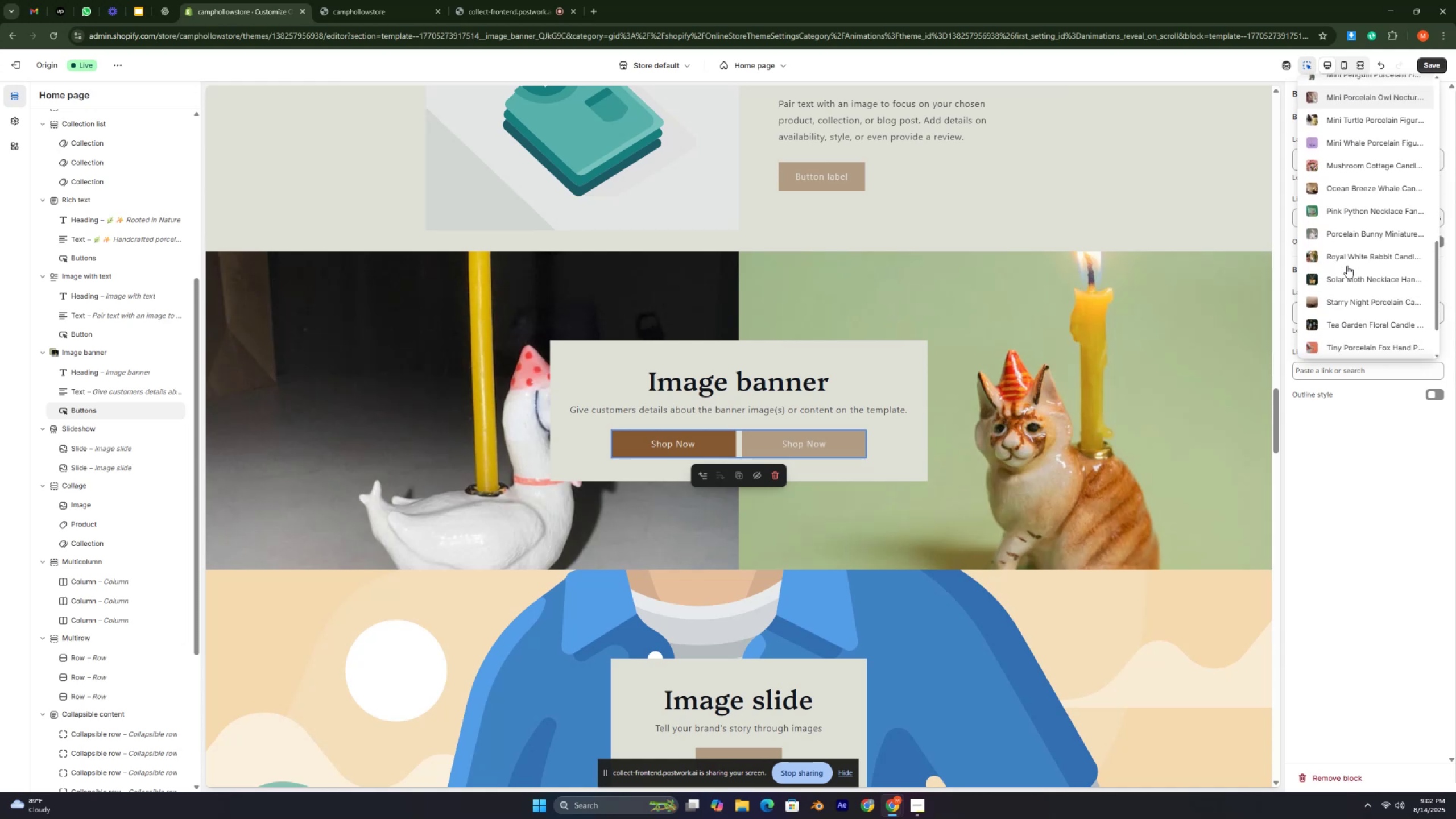 
scroll: coordinate [1347, 266], scroll_direction: down, amount: 1.0
 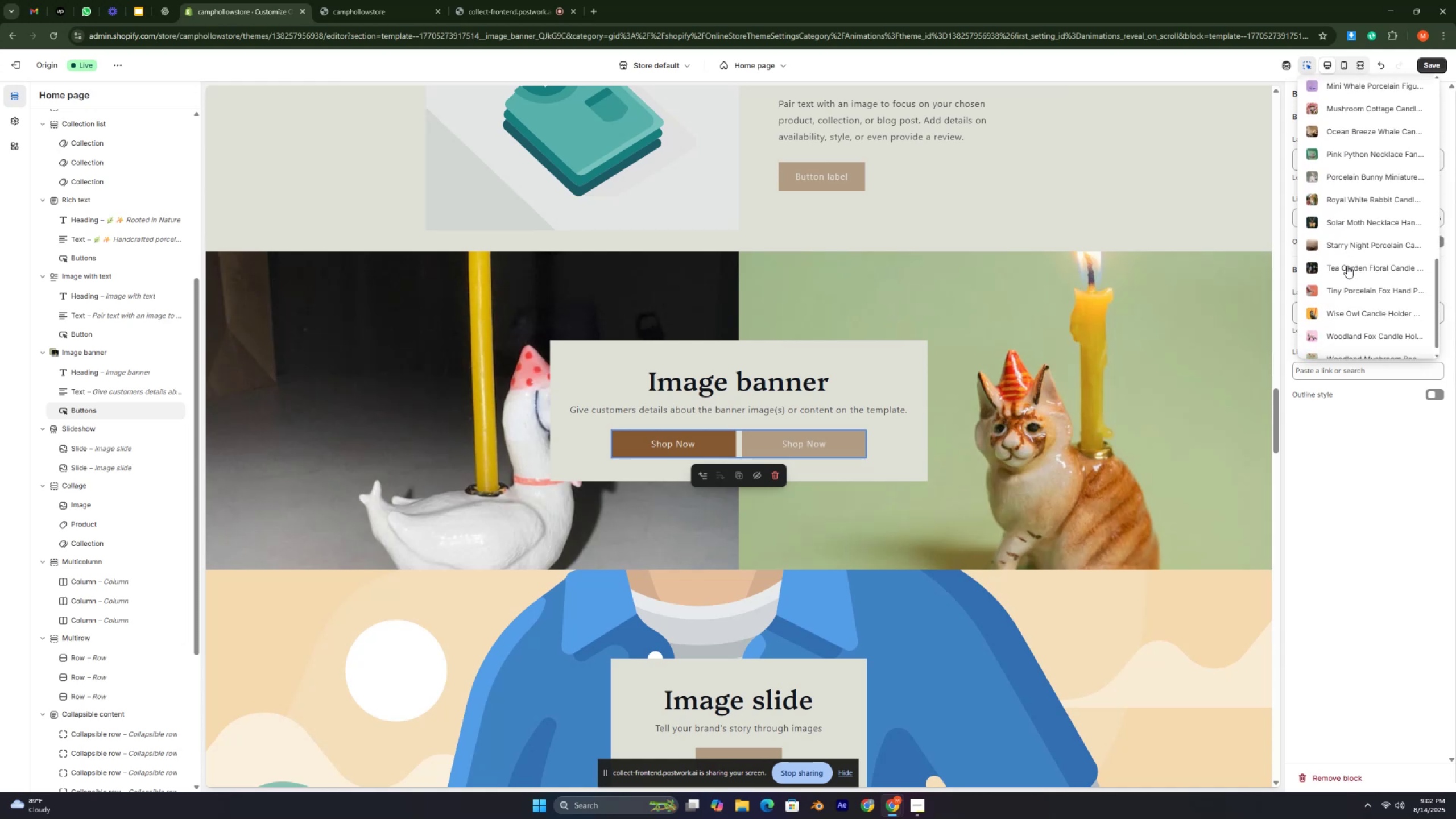 
key(Control+ControlLeft)
 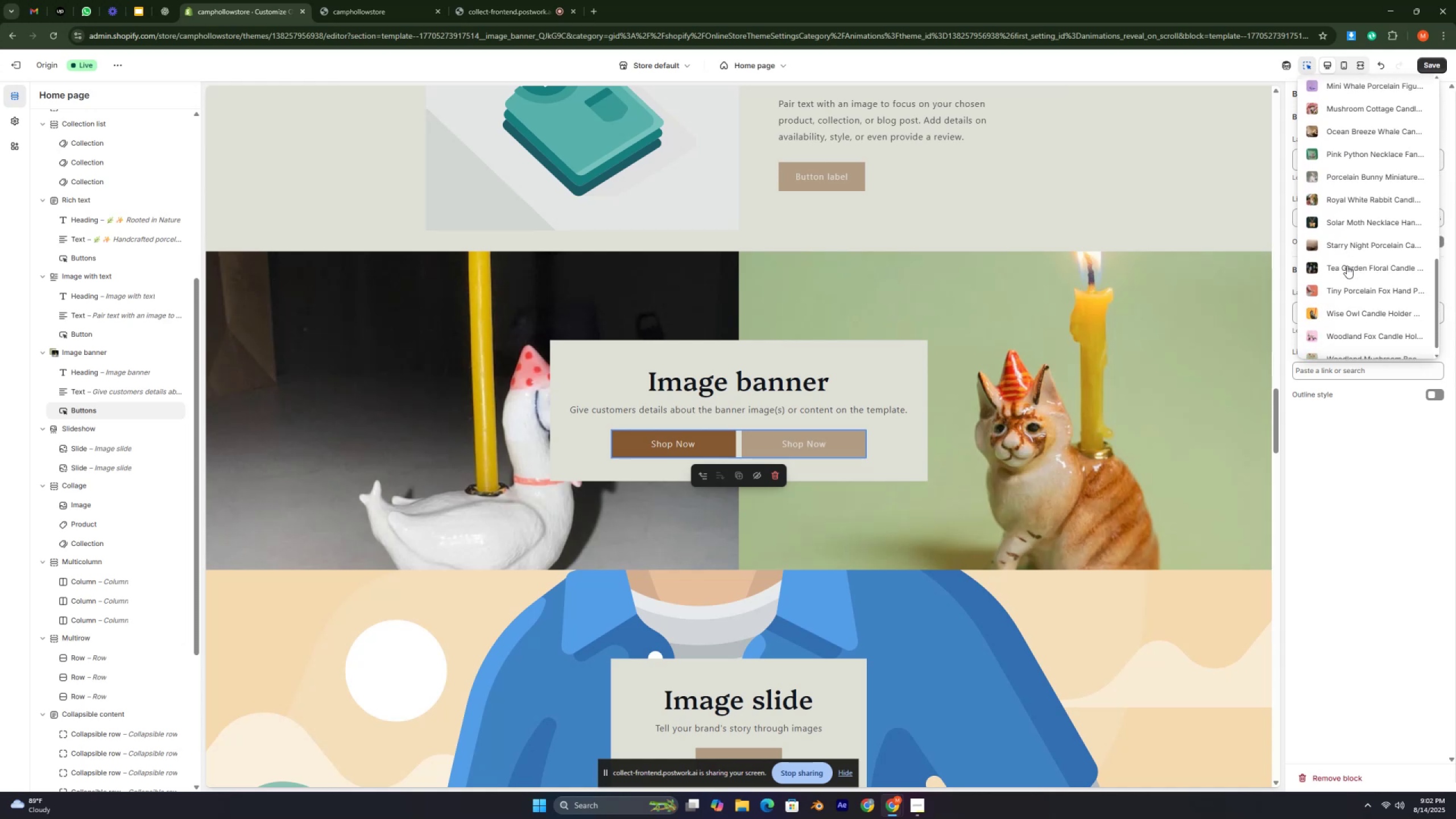 
key(Control+ControlLeft)
 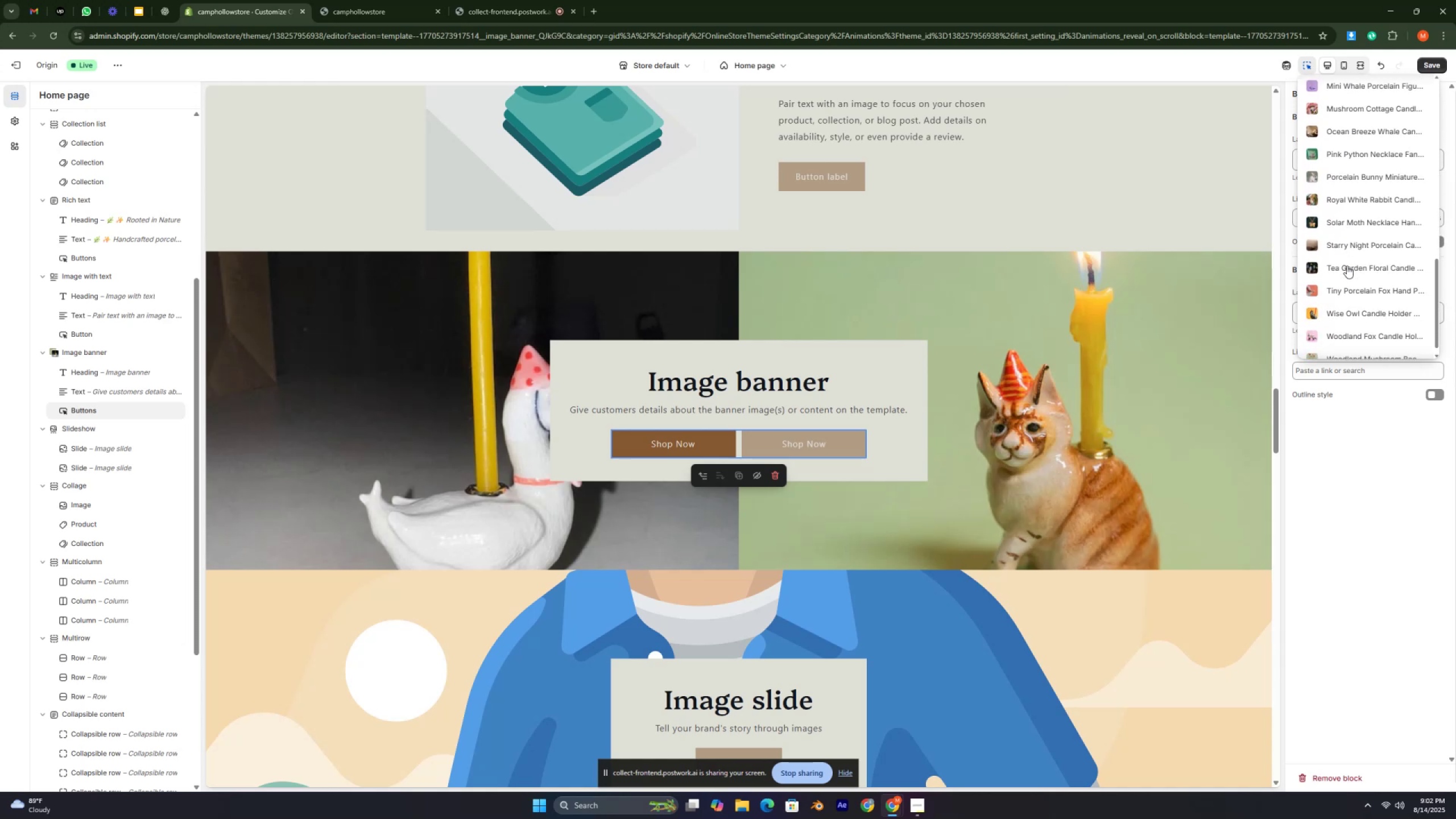 
key(Control+ControlLeft)
 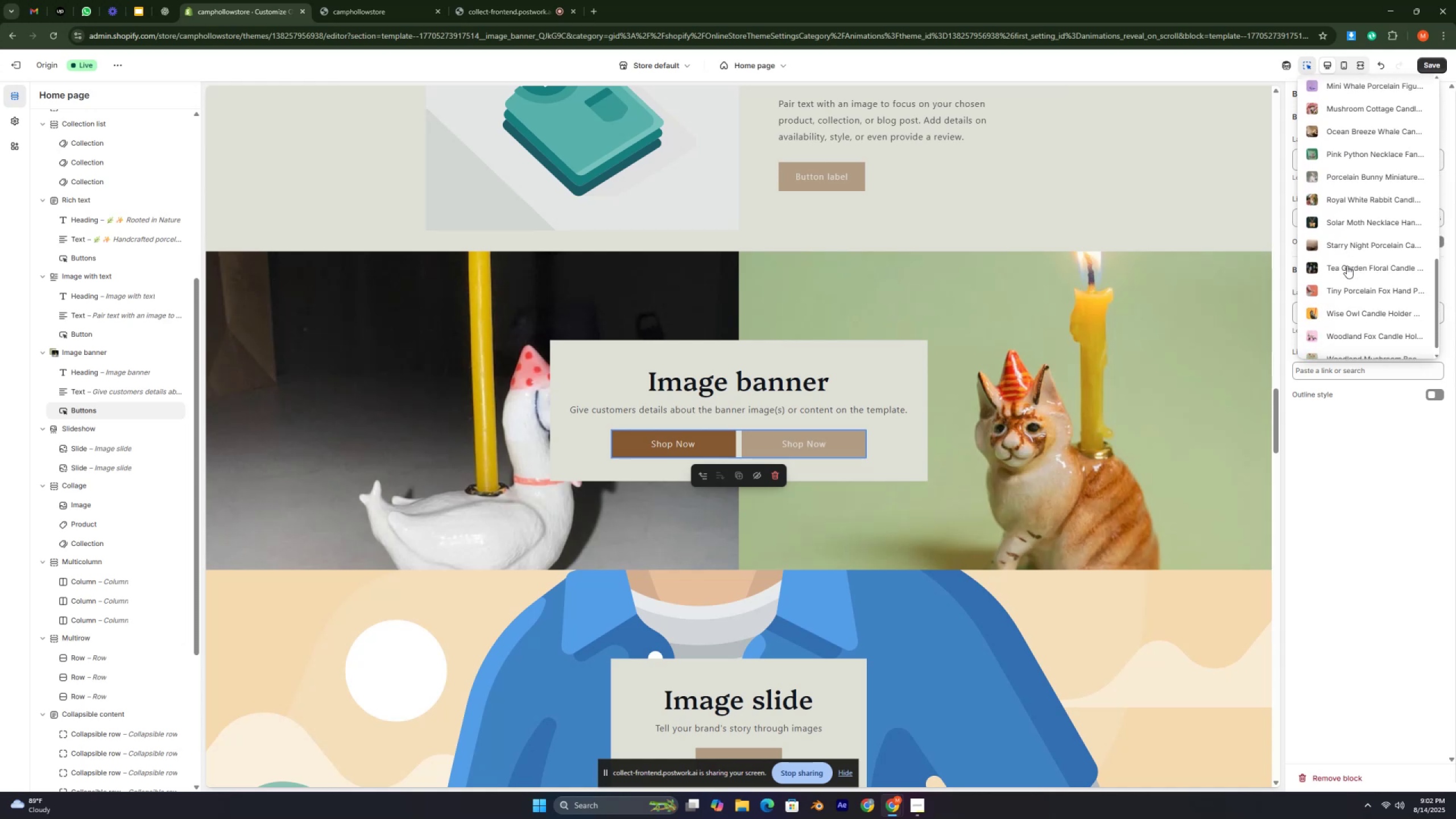 
scroll: coordinate [1347, 266], scroll_direction: down, amount: 1.0
 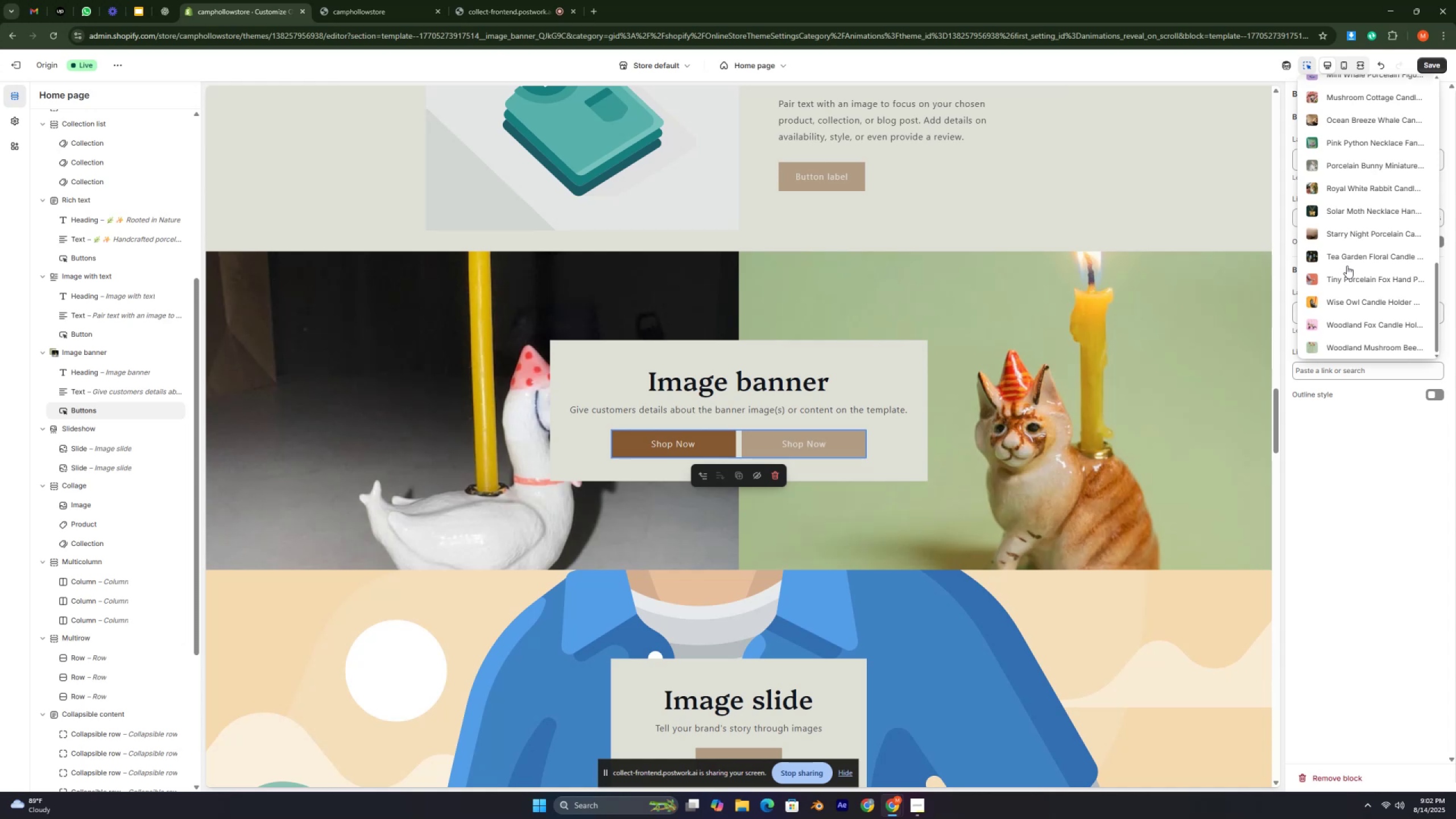 
scroll: coordinate [1347, 266], scroll_direction: up, amount: 1.0
 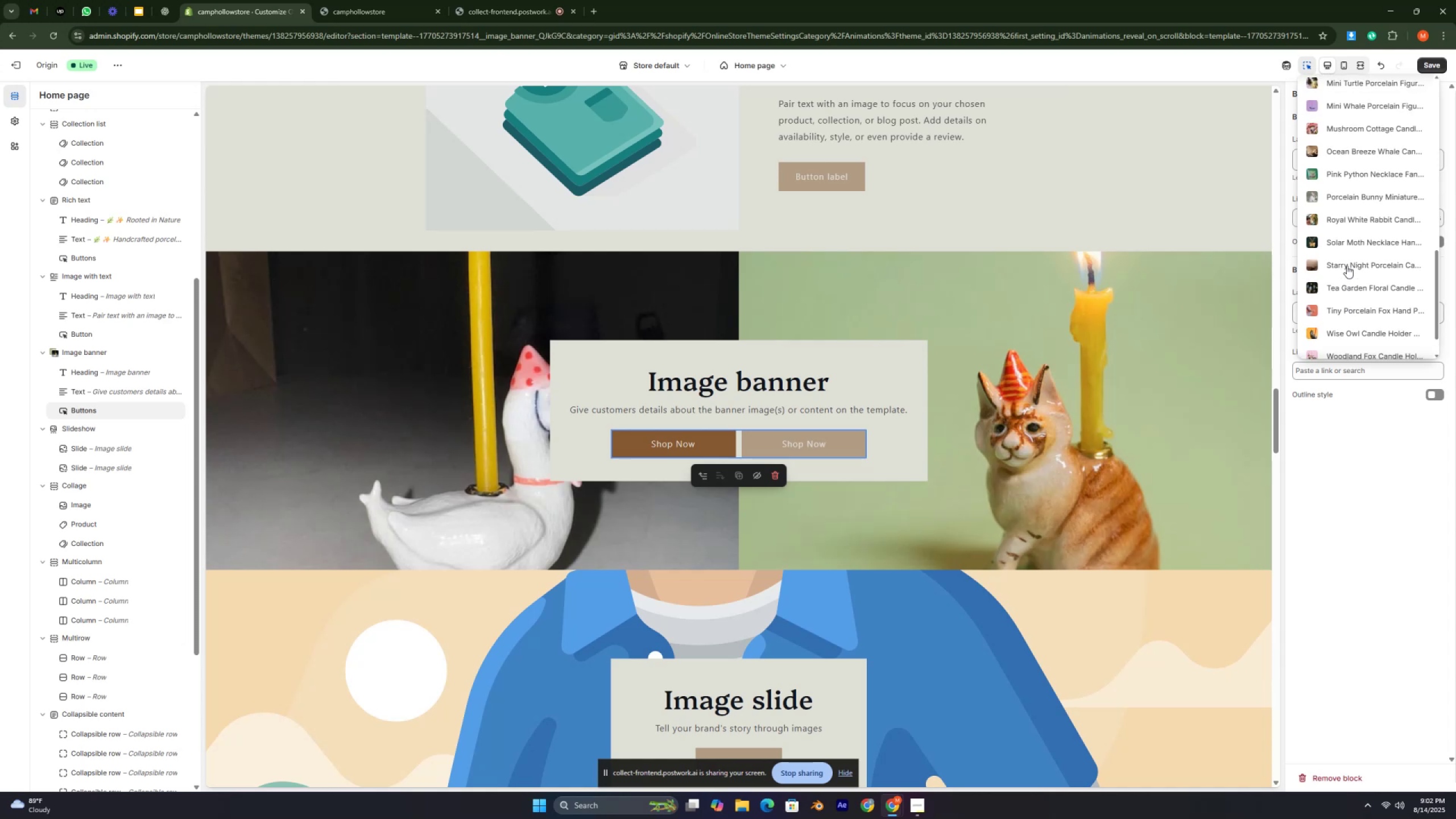 
key(Control+ControlLeft)
 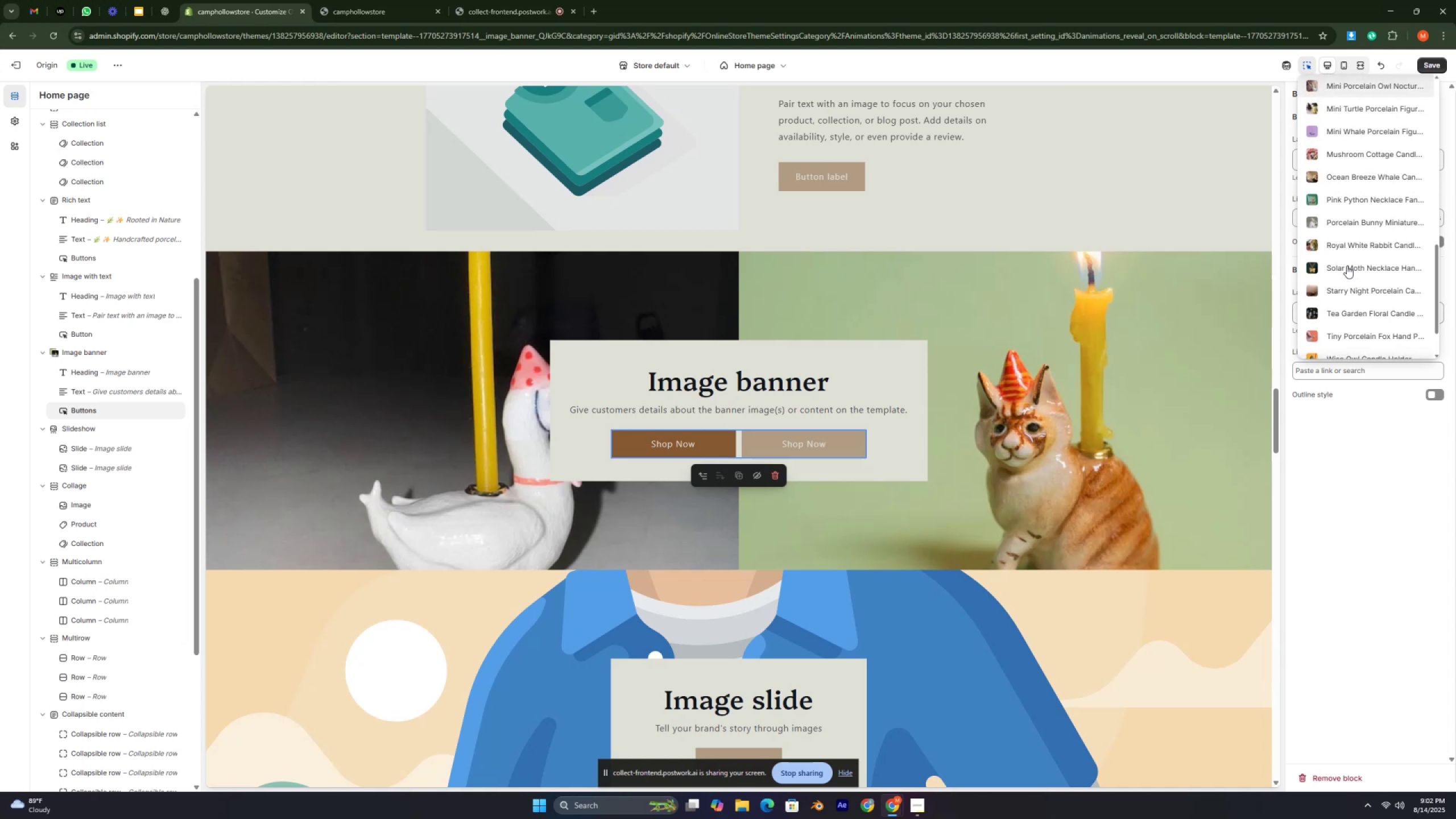 
key(Control+ControlLeft)
 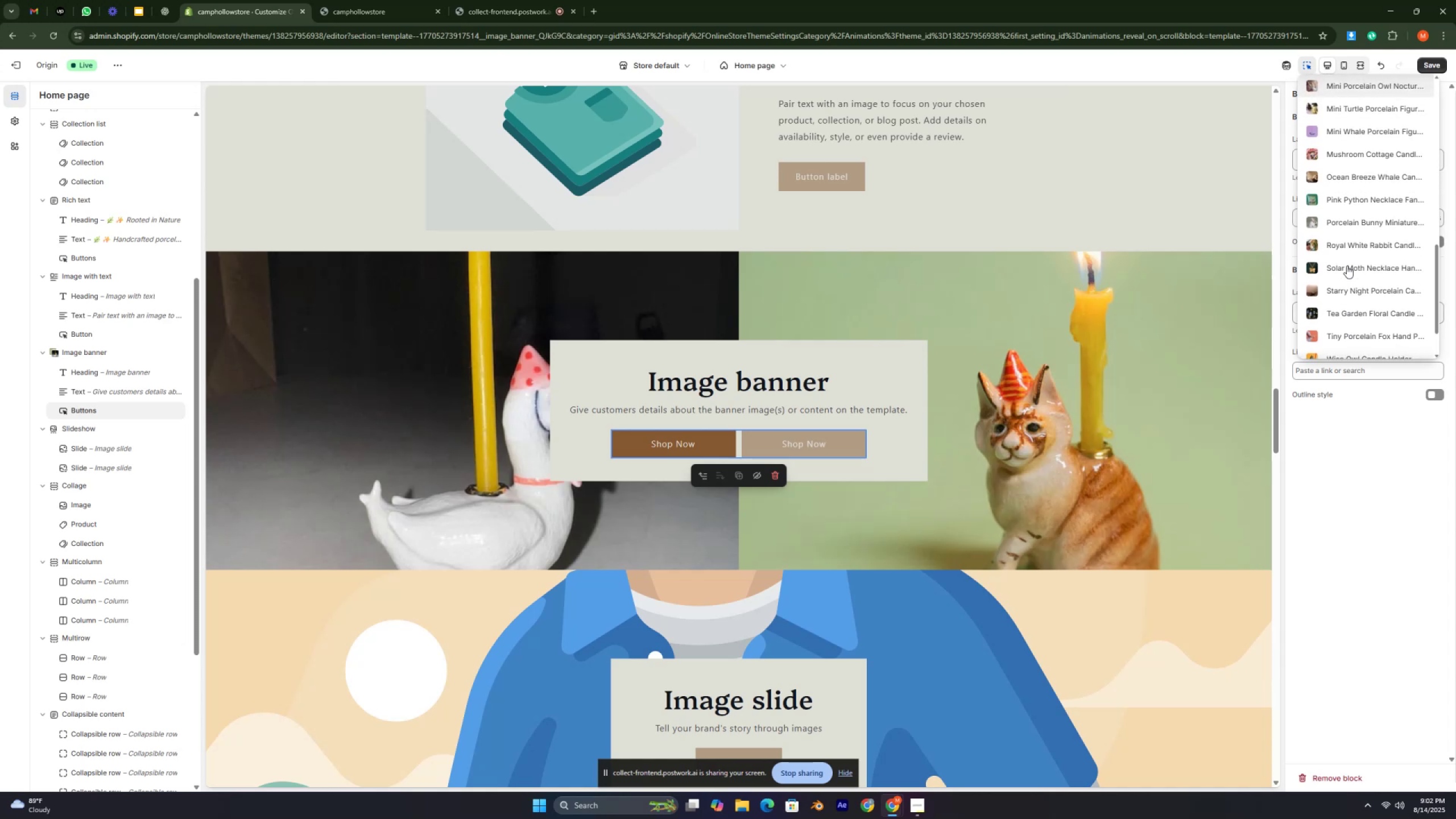 
scroll: coordinate [1347, 266], scroll_direction: up, amount: 1.0
 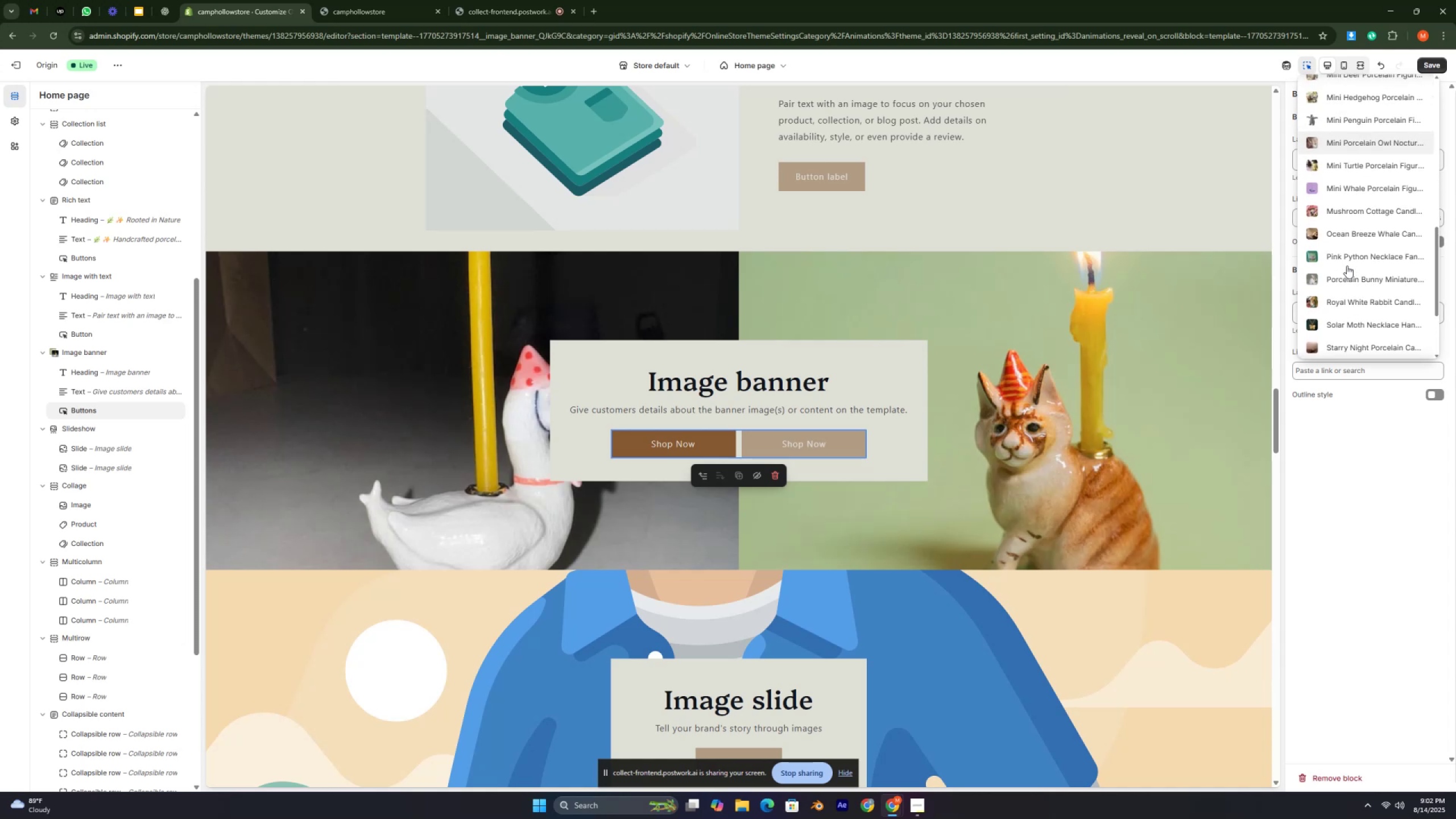 
key(Control+ControlLeft)
 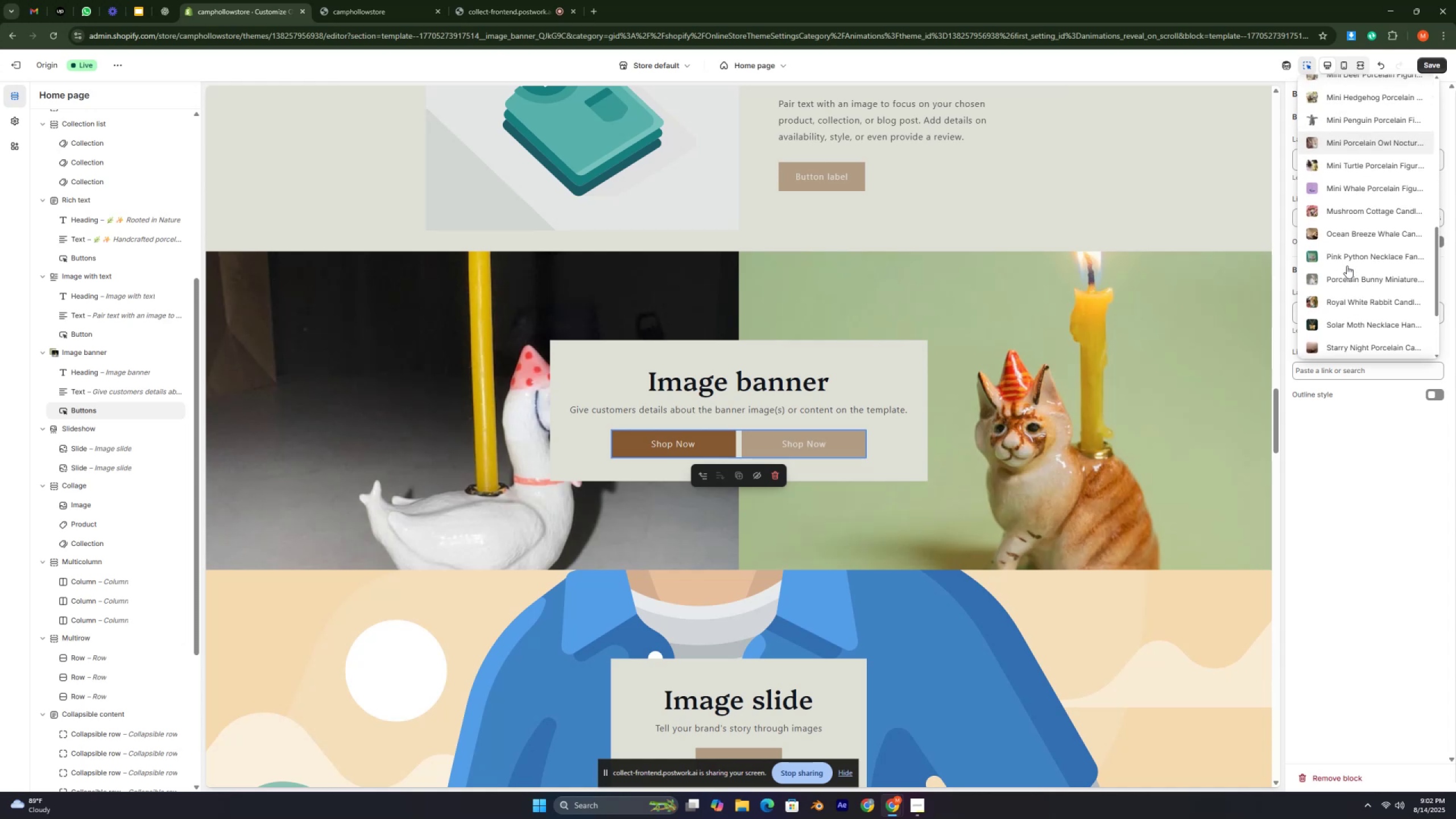 
key(Control+ControlLeft)
 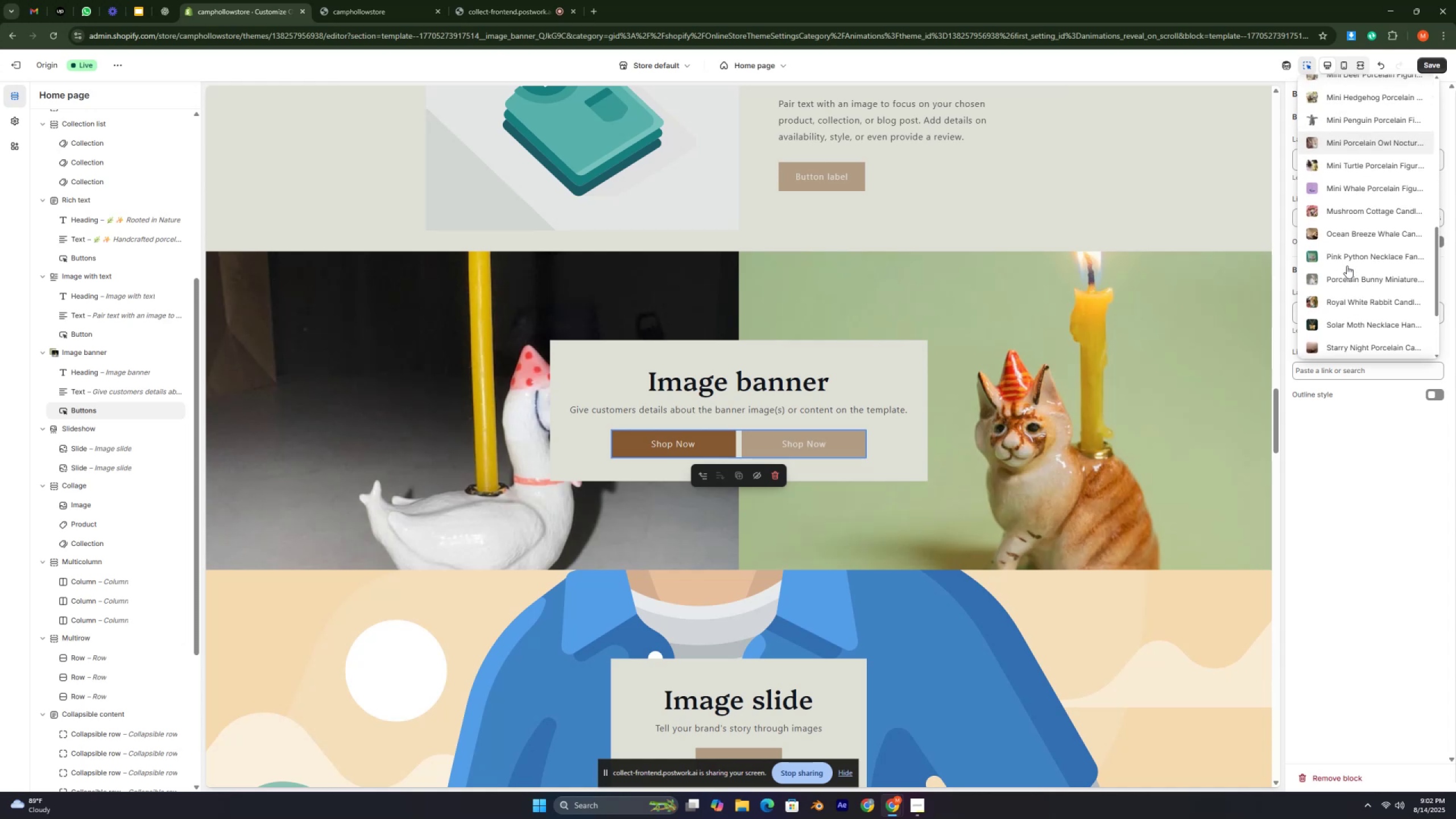 
scroll: coordinate [1347, 266], scroll_direction: up, amount: 1.0
 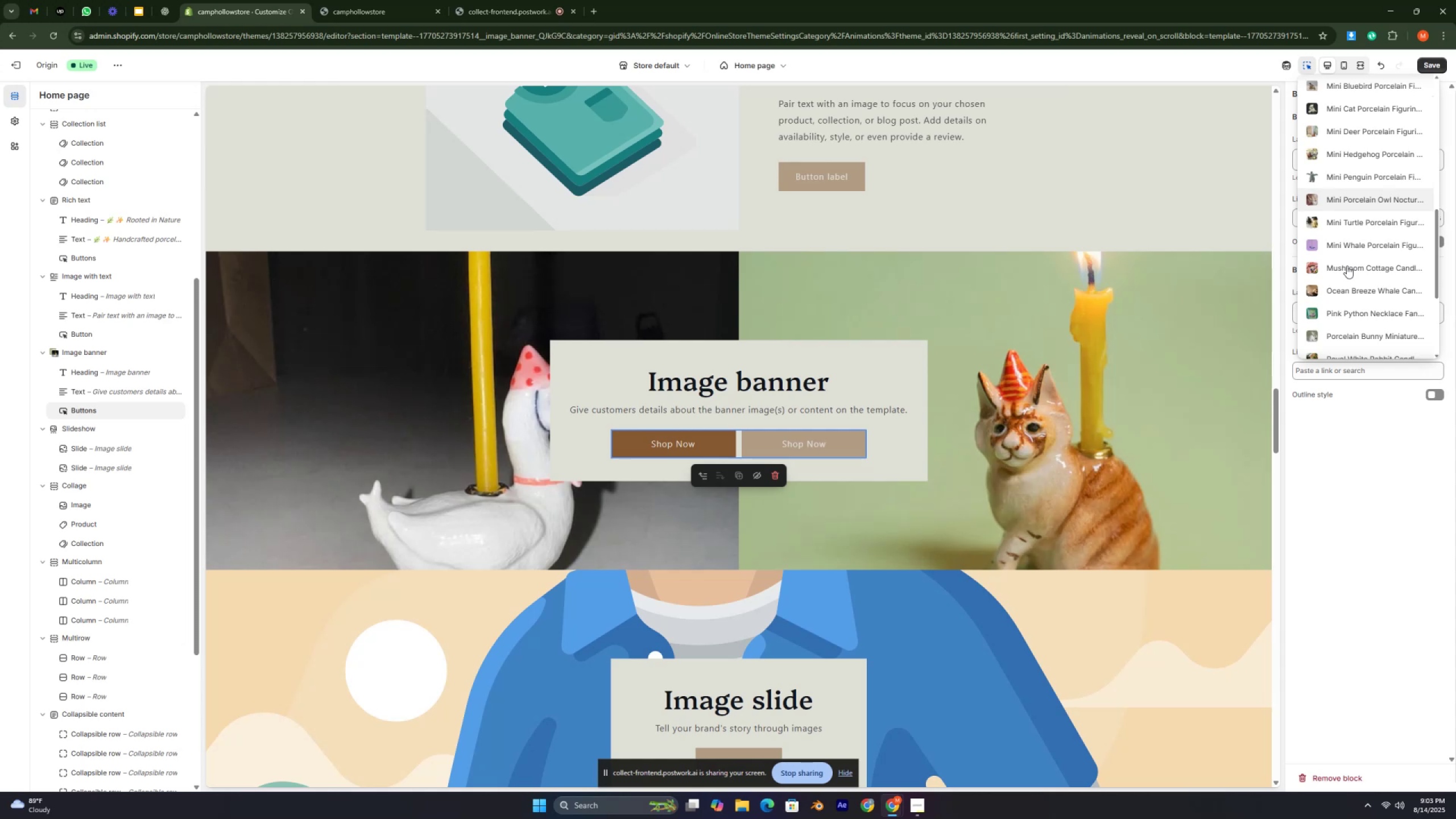 
wait(33.02)
 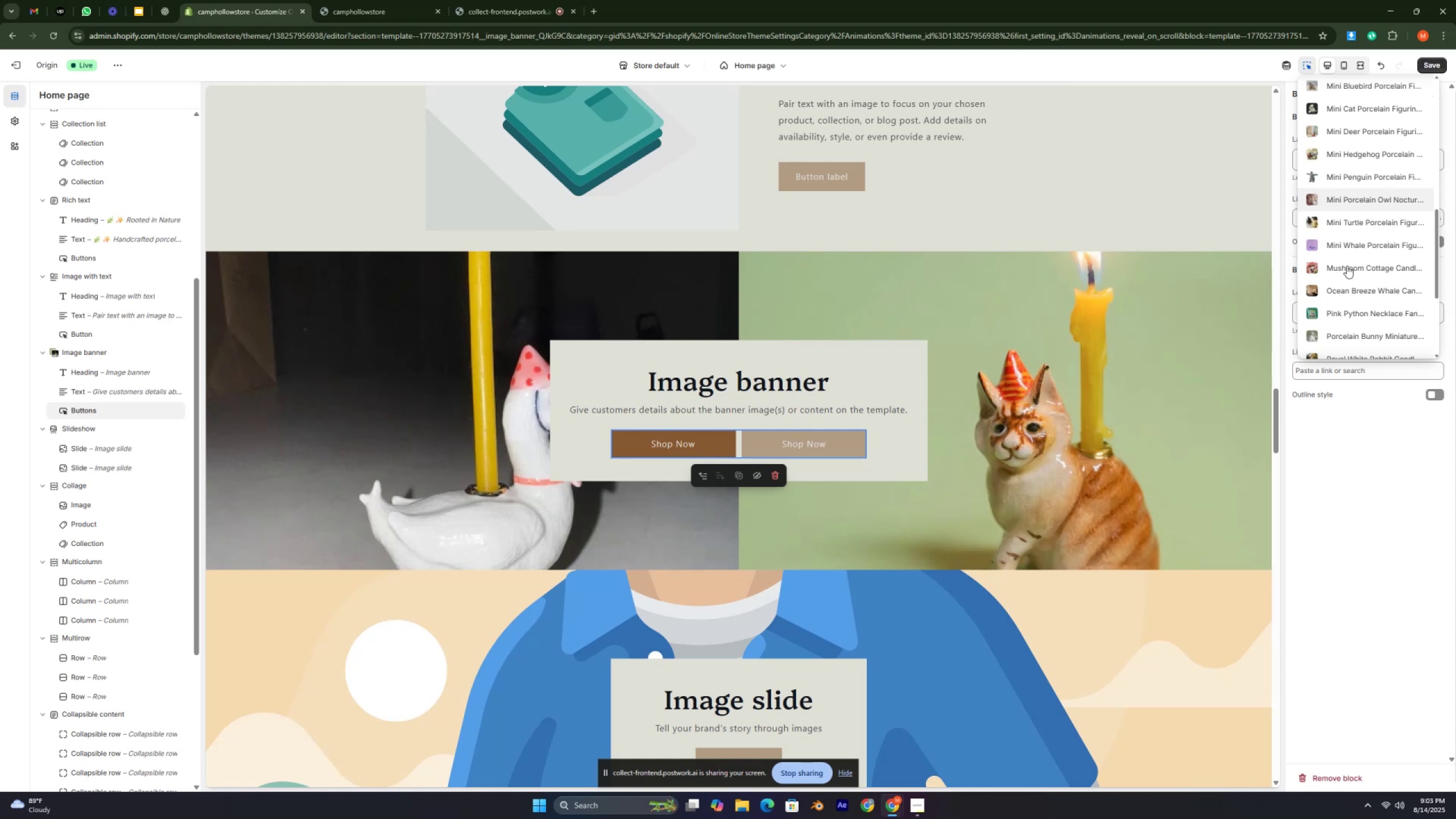 
scroll: coordinate [1342, 275], scroll_direction: down, amount: 1.0
 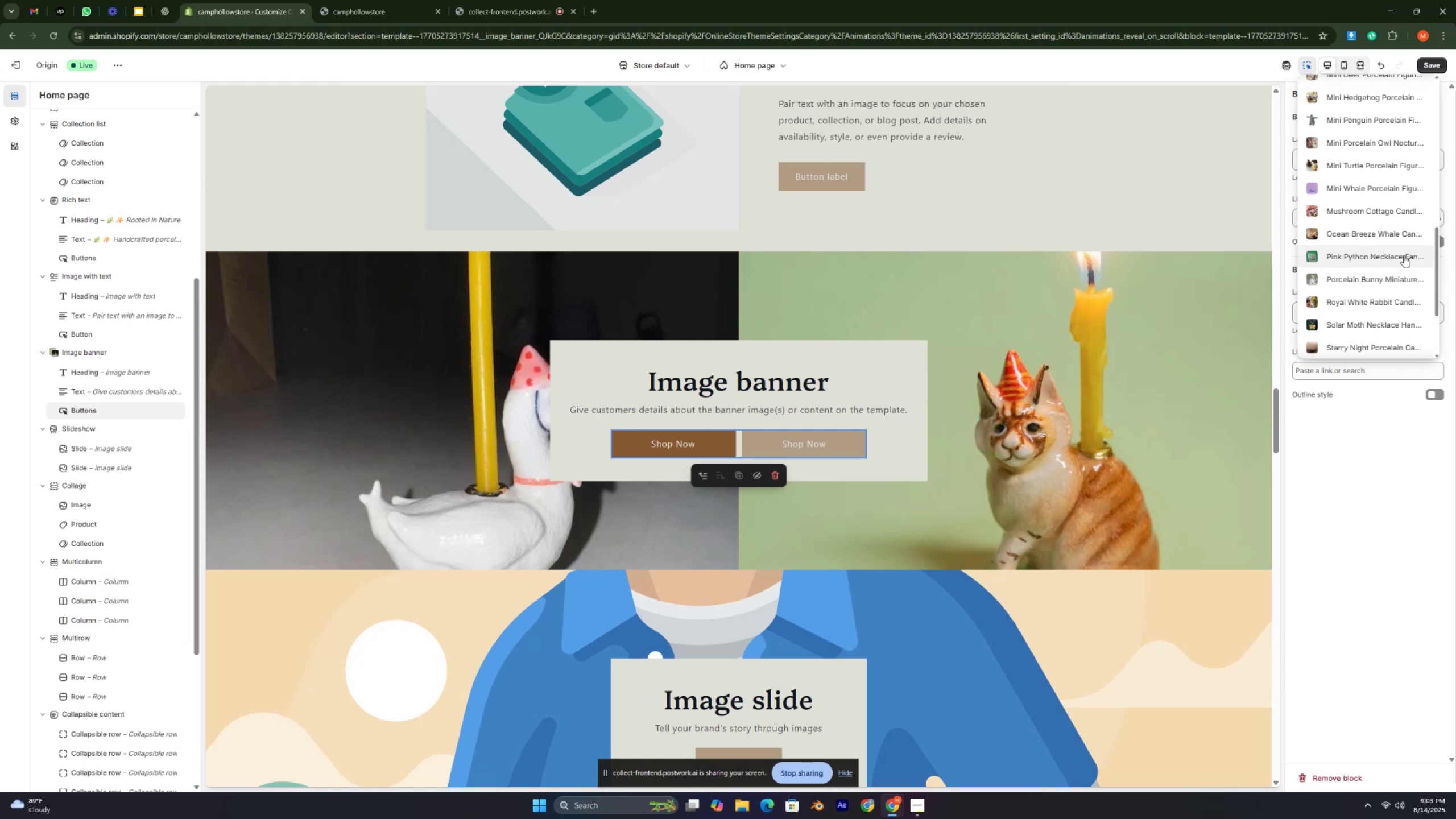 
wait(15.18)
 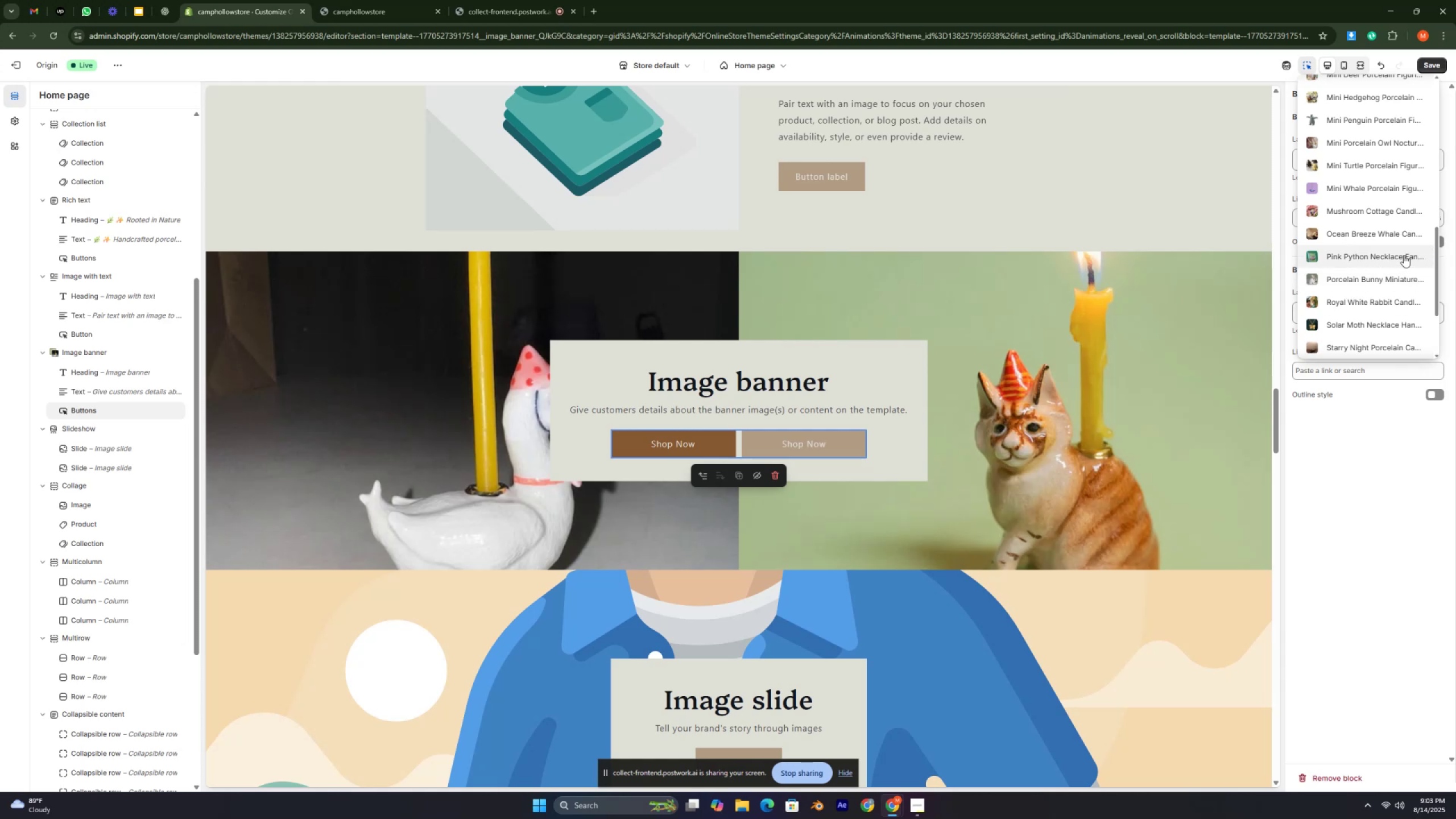 
key(ArrowUp)
 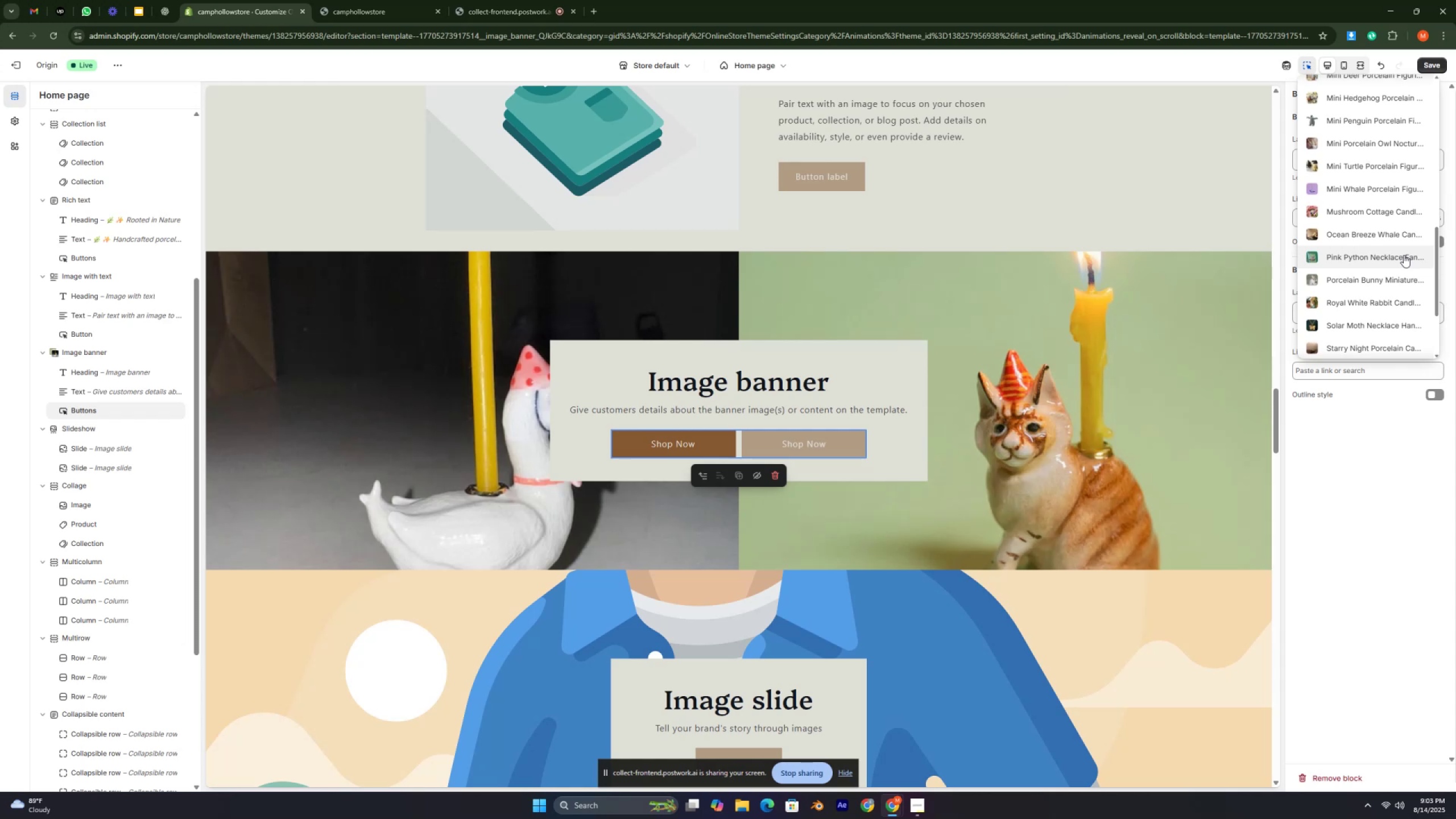 
key(ArrowUp)
 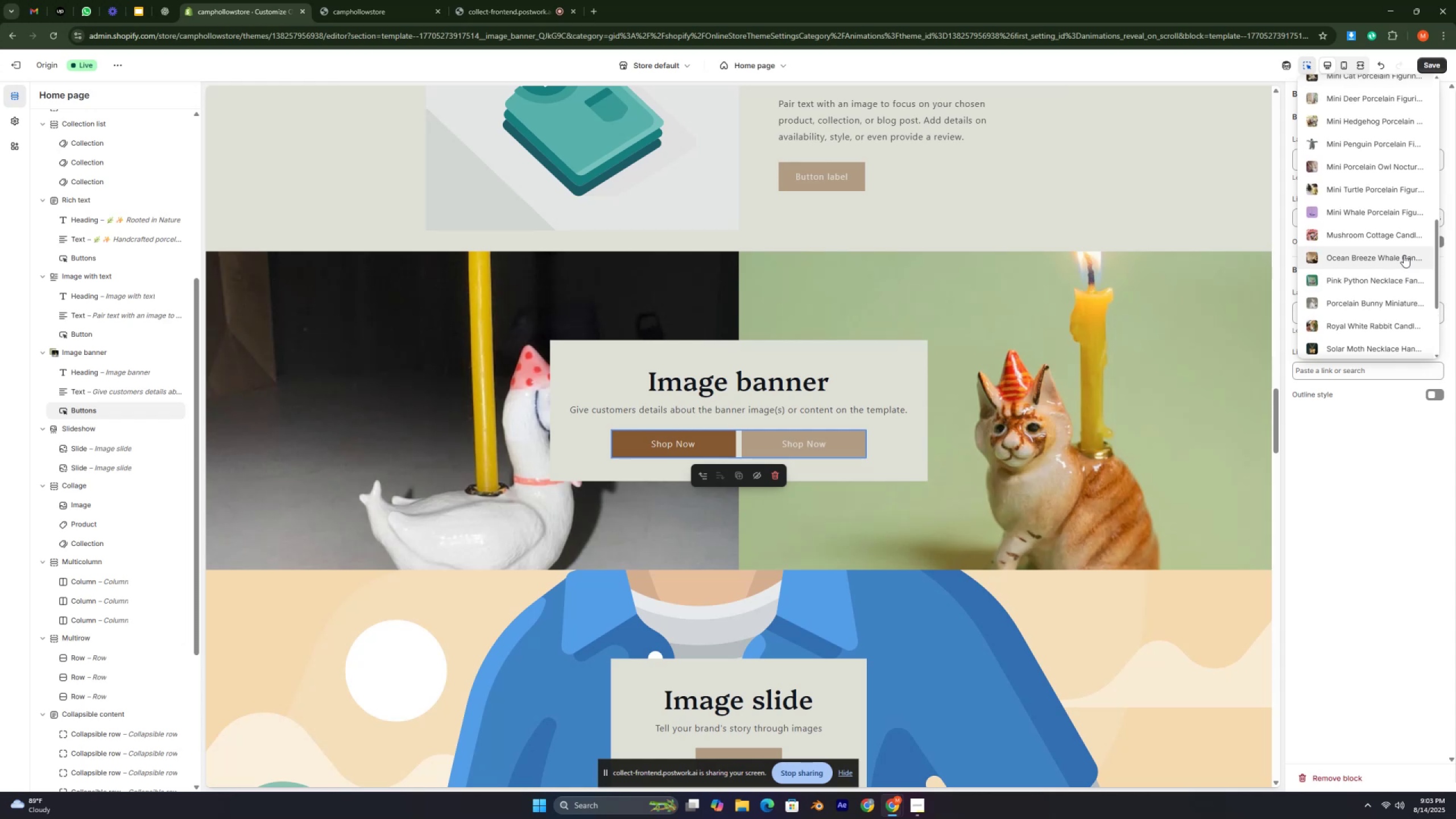 
key(ArrowUp)
 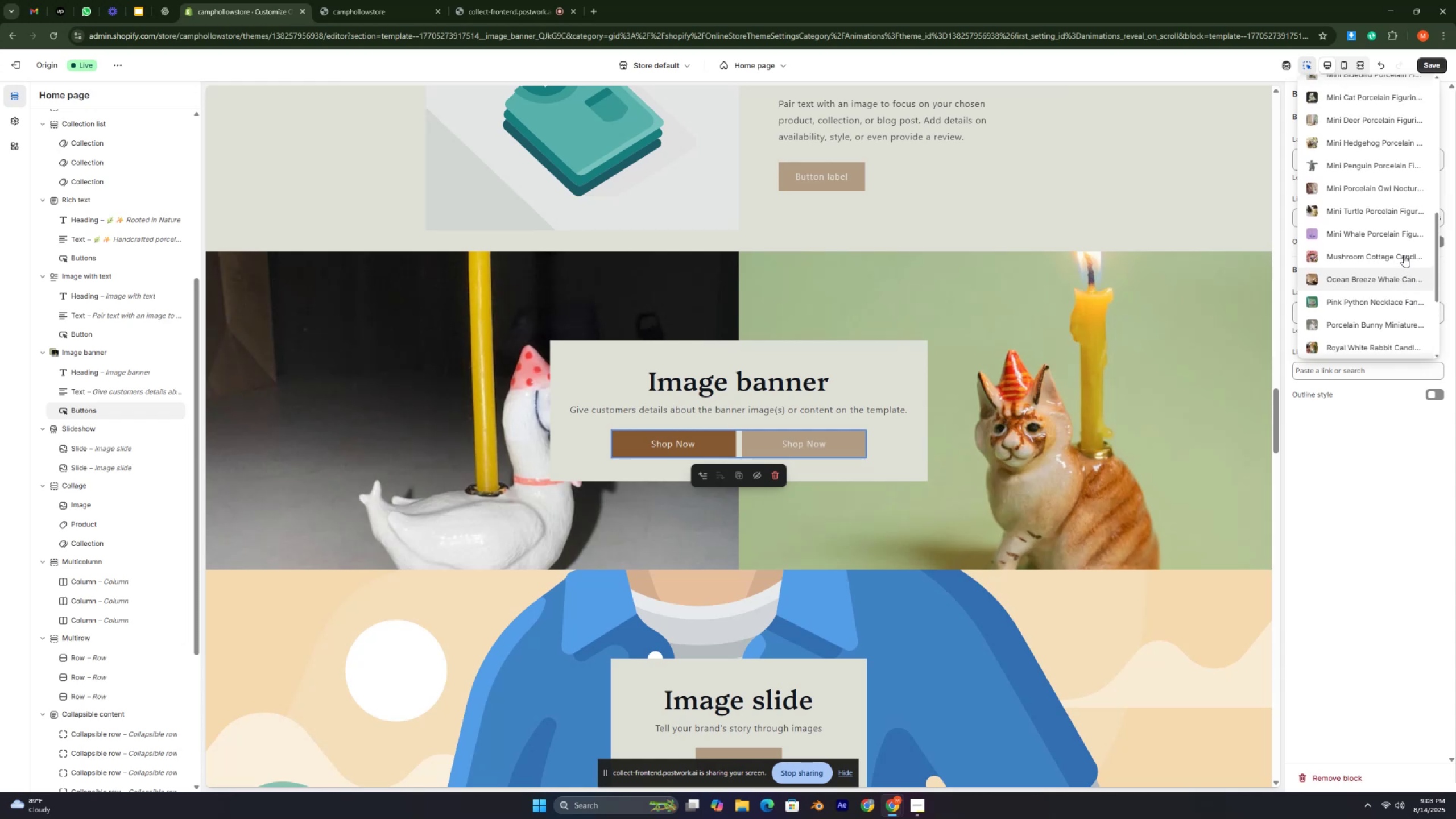 
key(ArrowUp)
 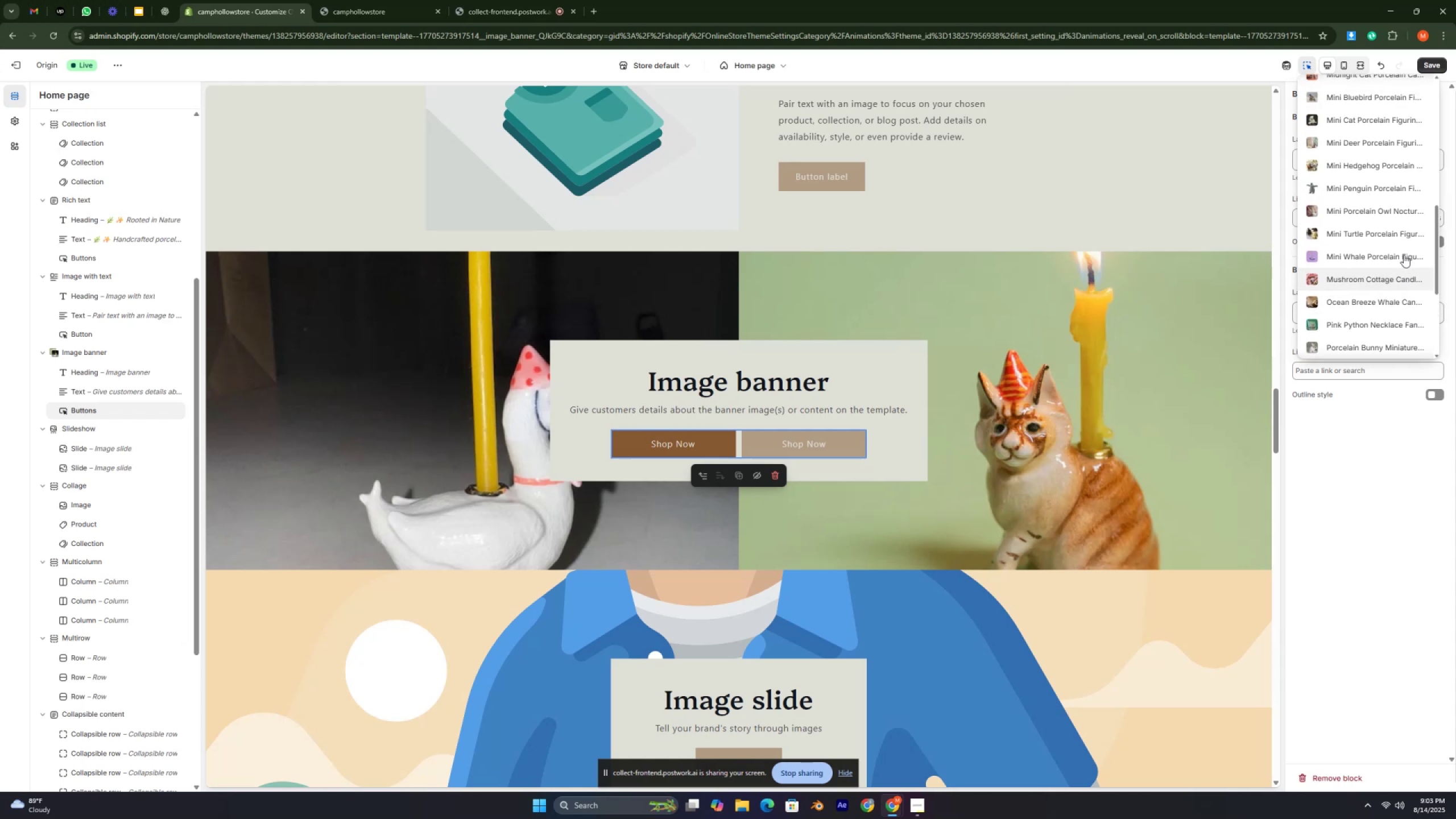 
key(ArrowUp)
 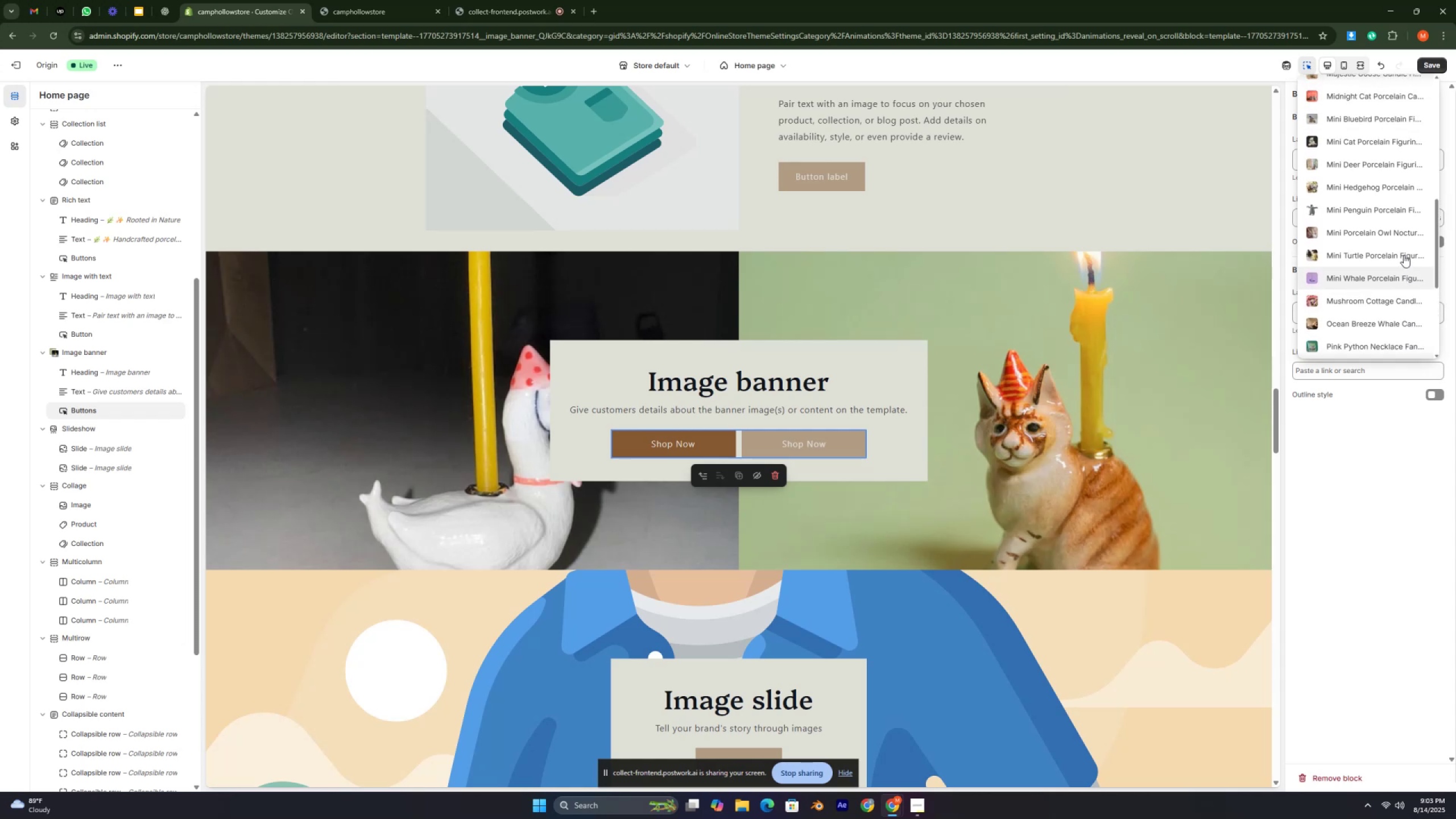 
key(ArrowUp)
 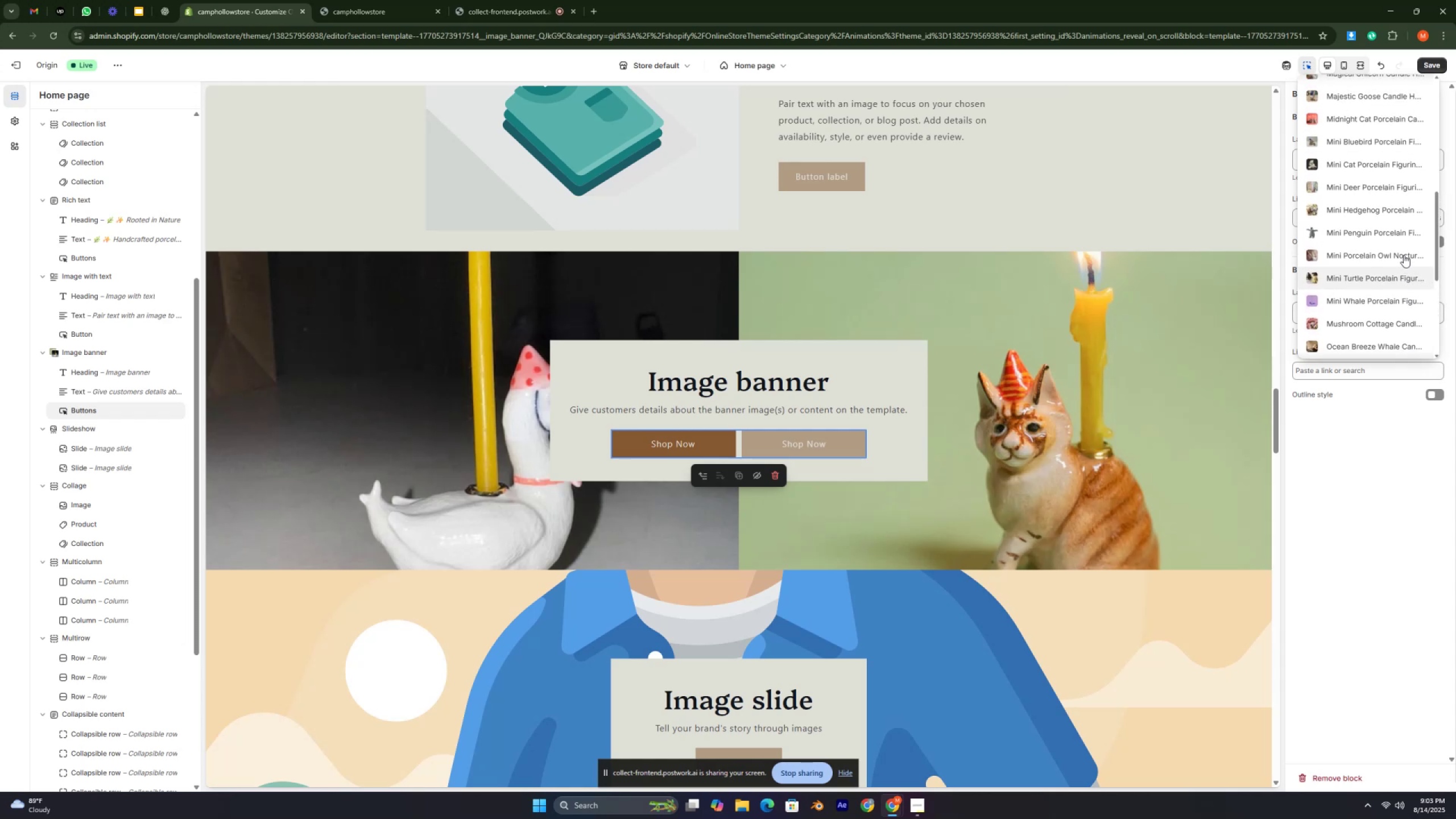 
key(ArrowUp)
 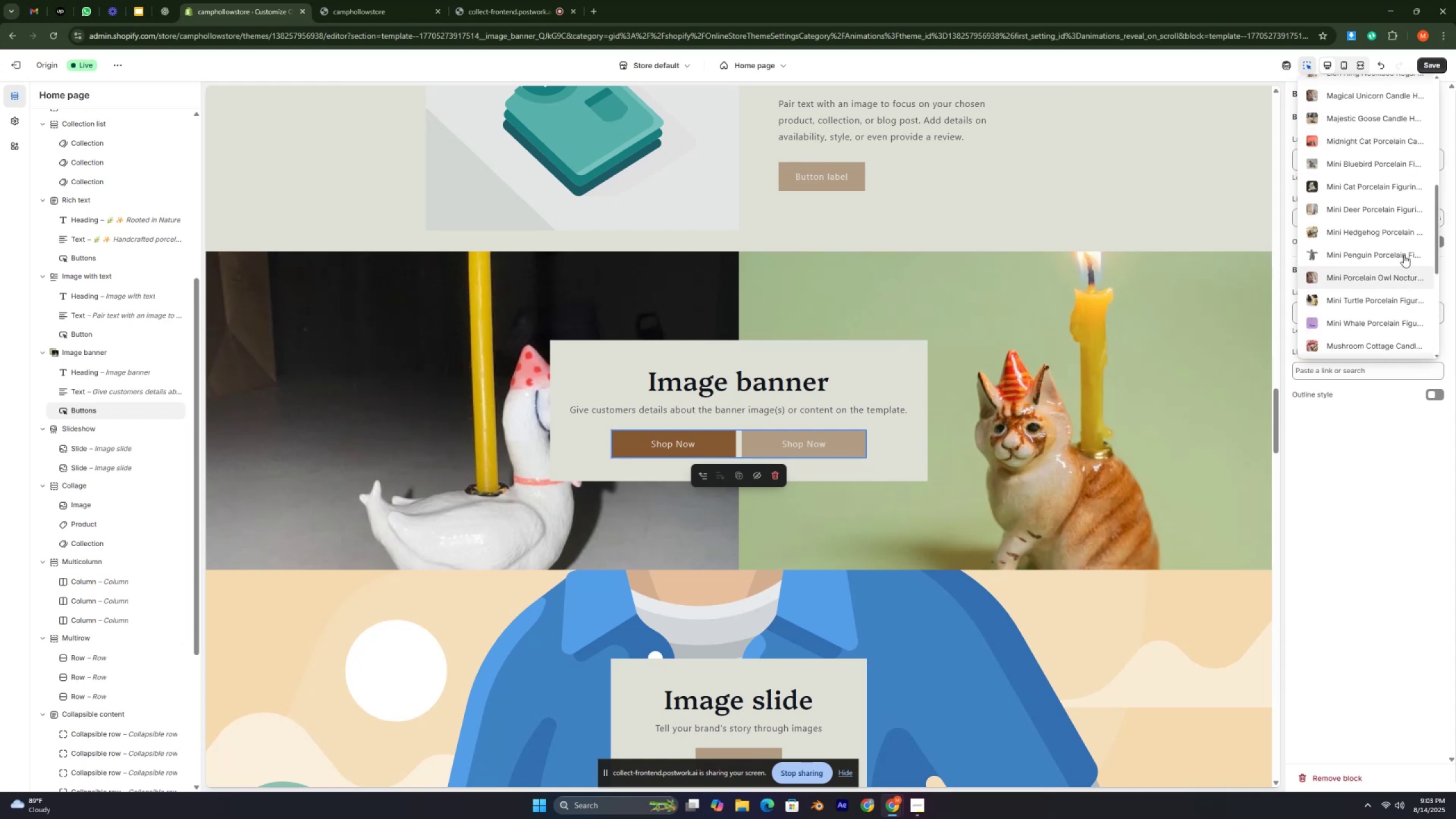 
key(ArrowUp)
 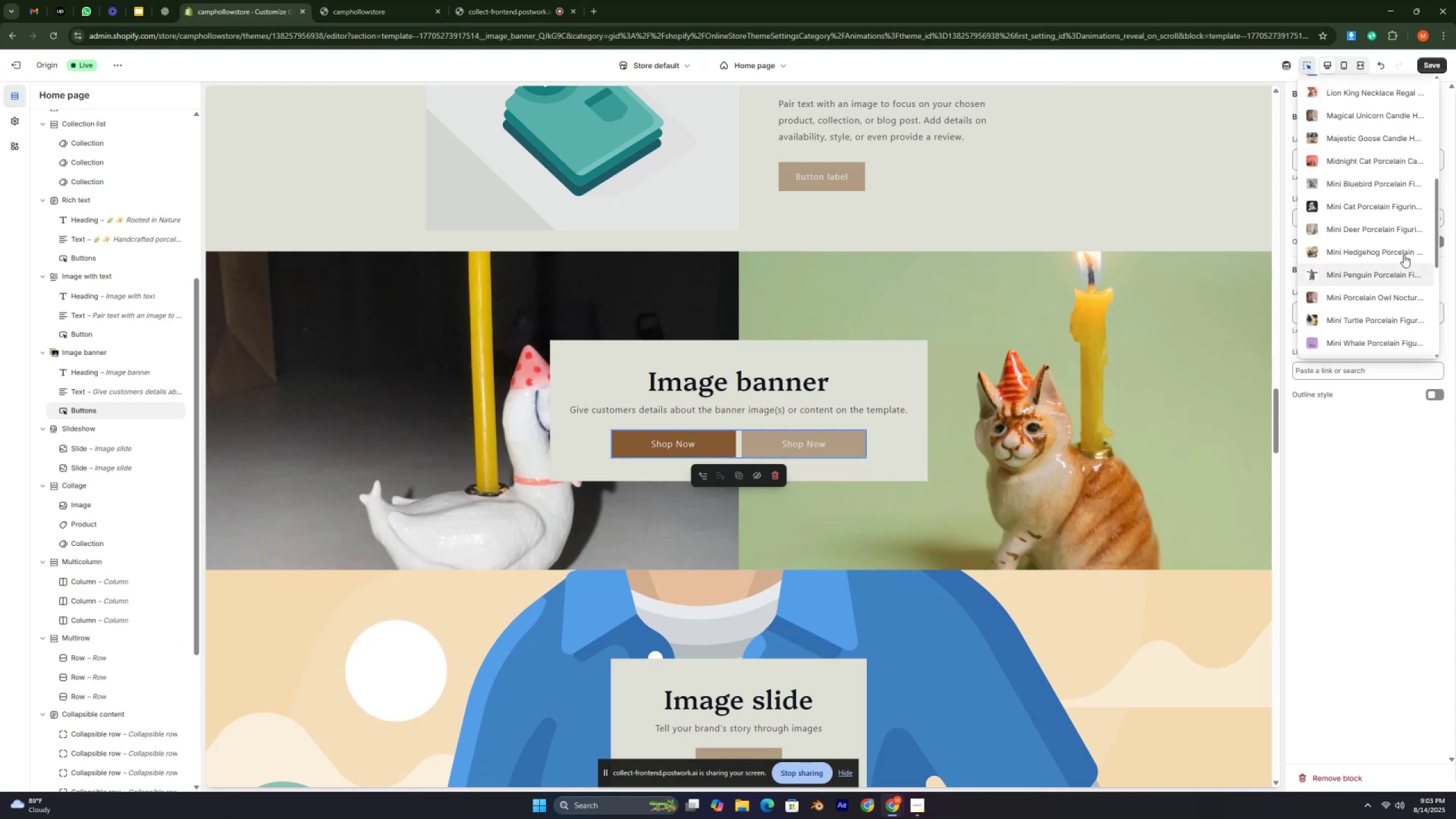 
key(ArrowUp)
 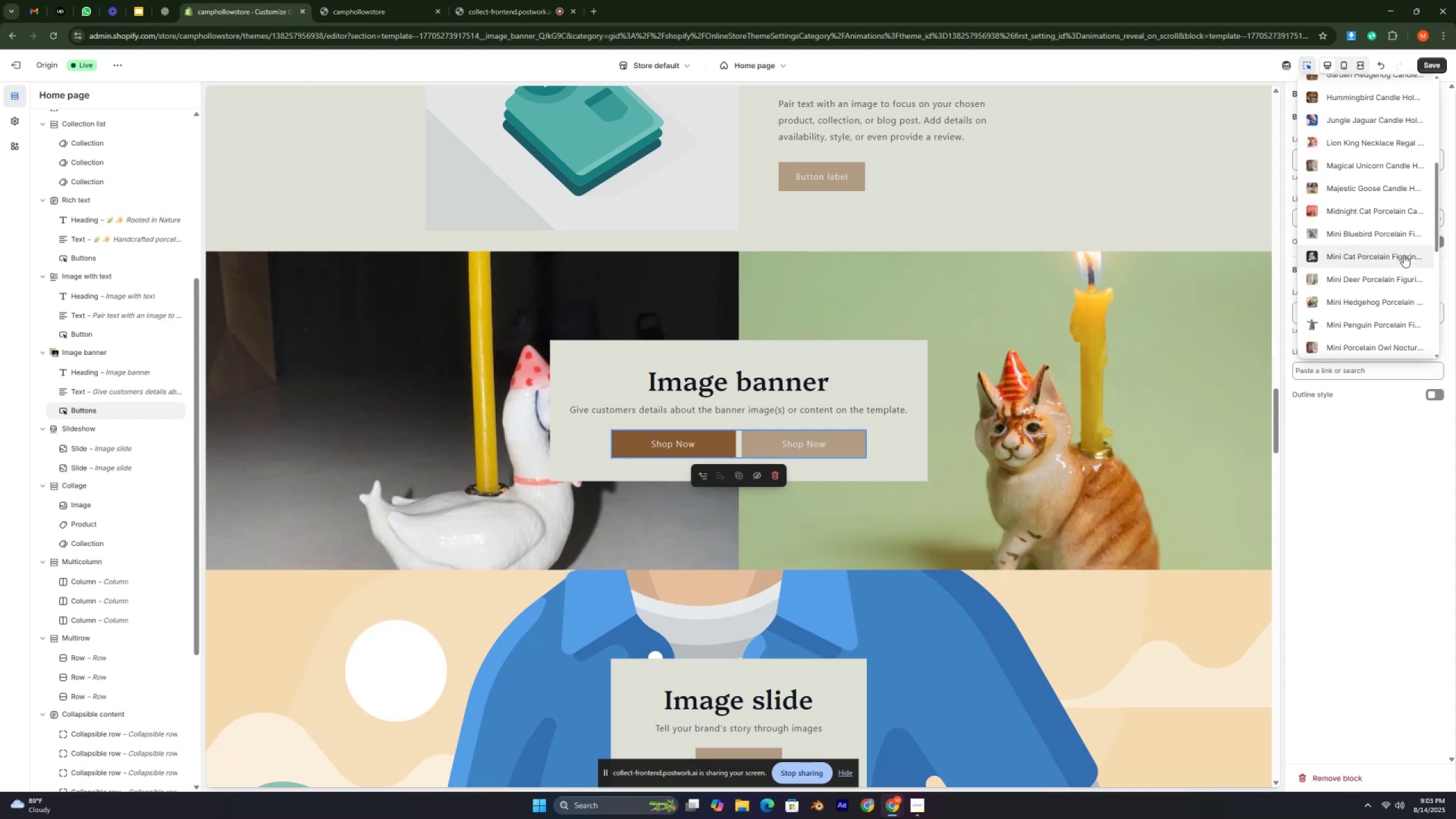 
key(Control+ControlLeft)
 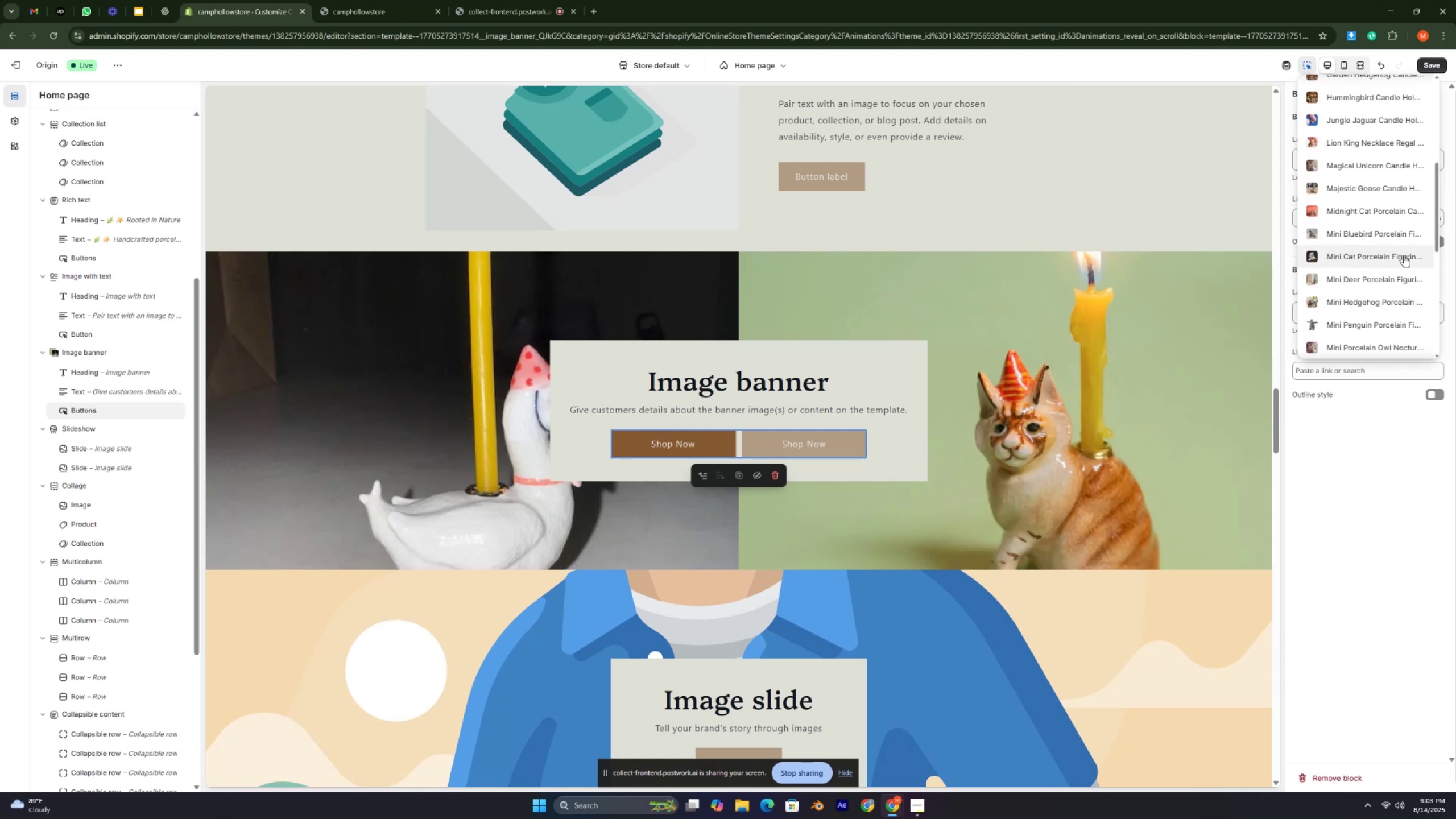 
key(Control+ControlLeft)
 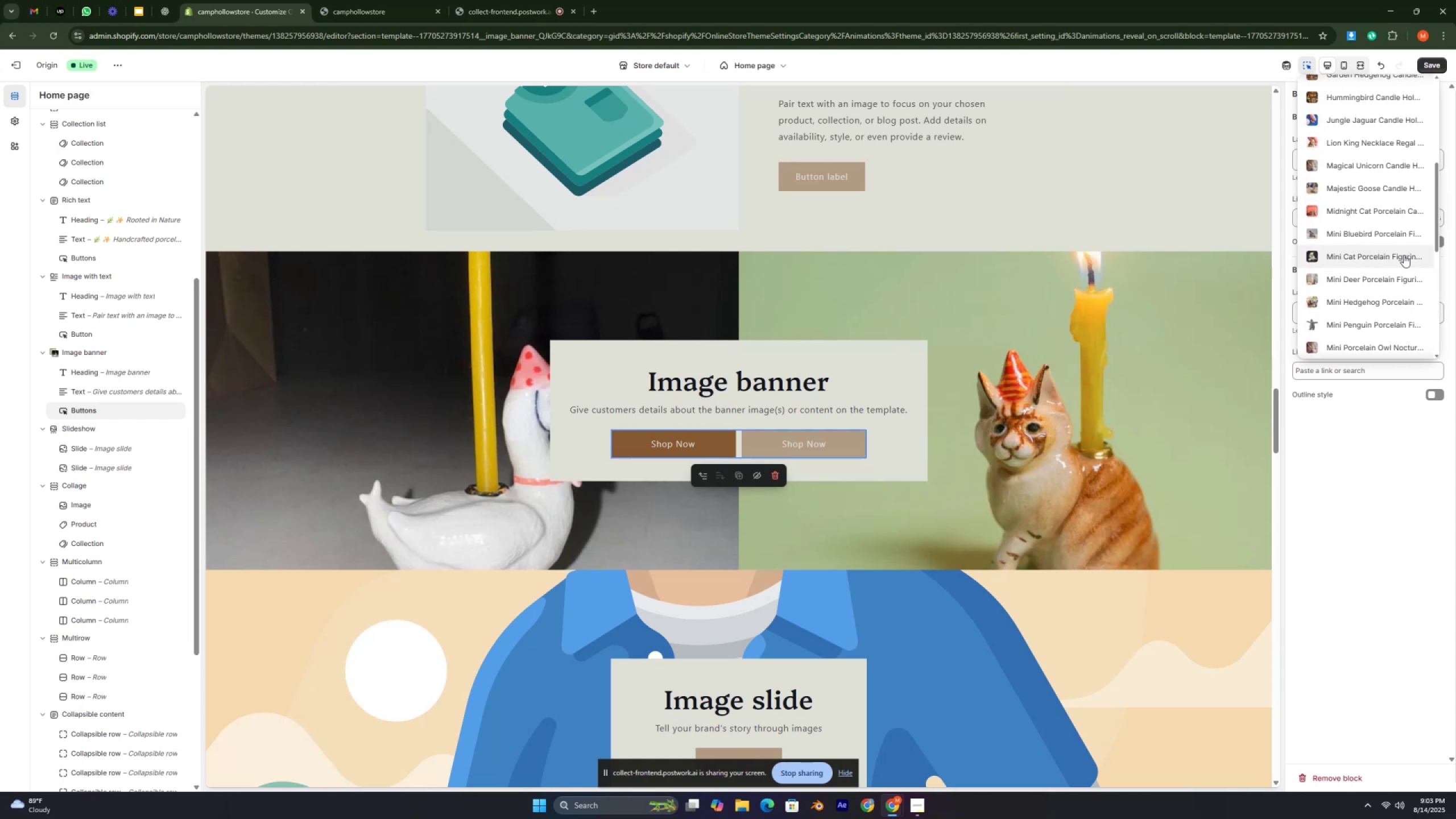 
key(Control+ControlLeft)
 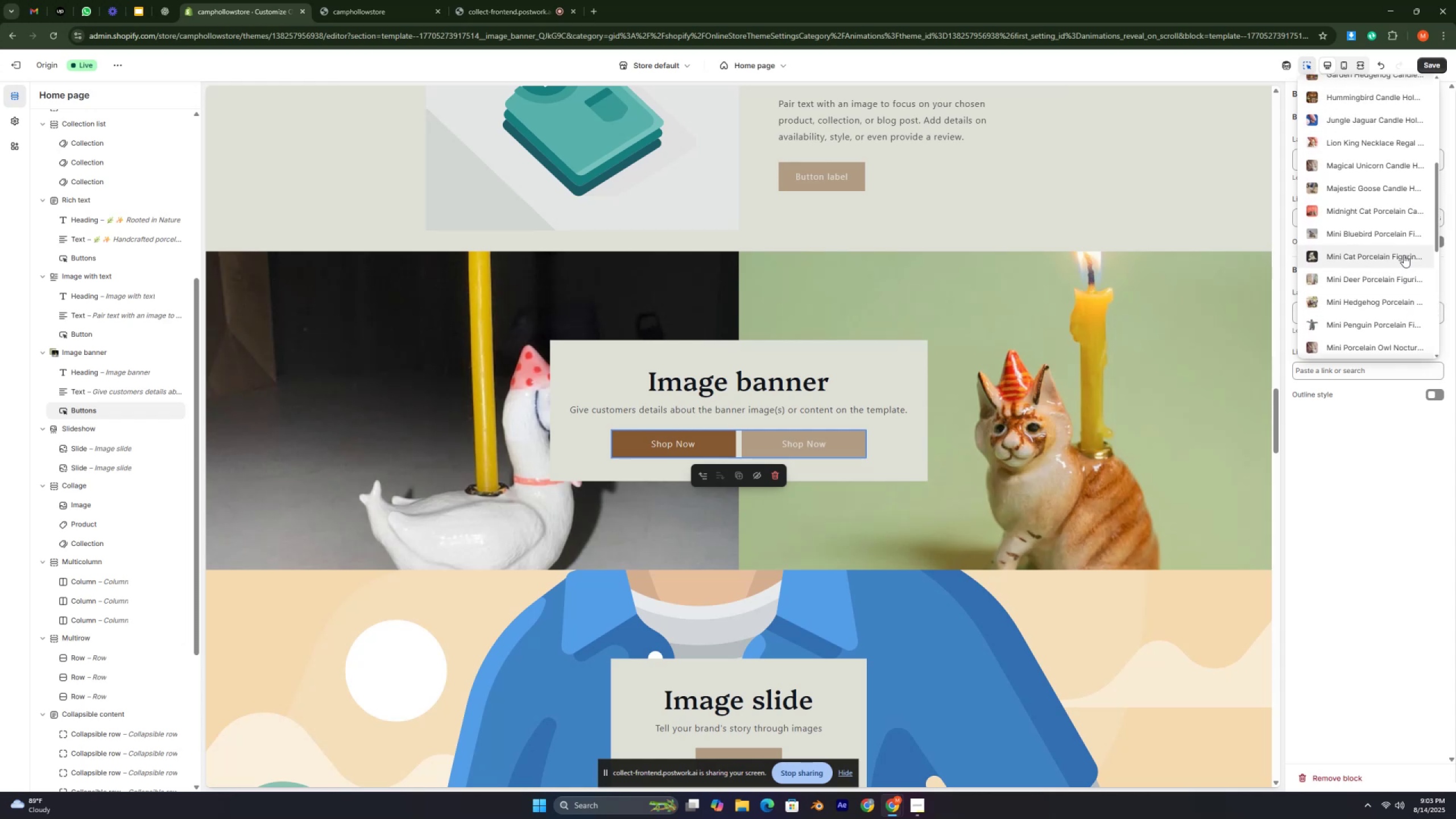 
key(Control+ControlLeft)
 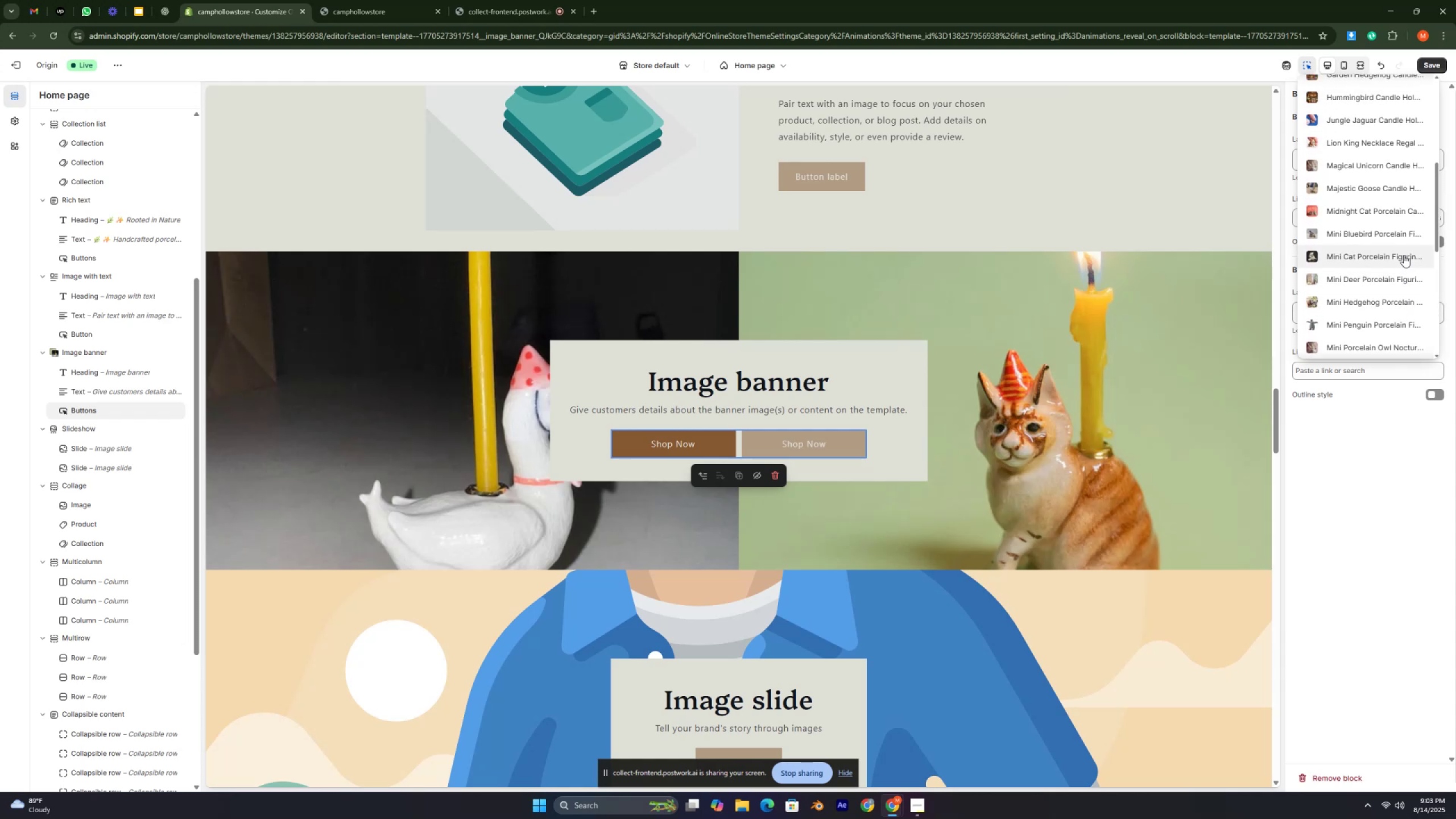 
key(Control+ControlLeft)
 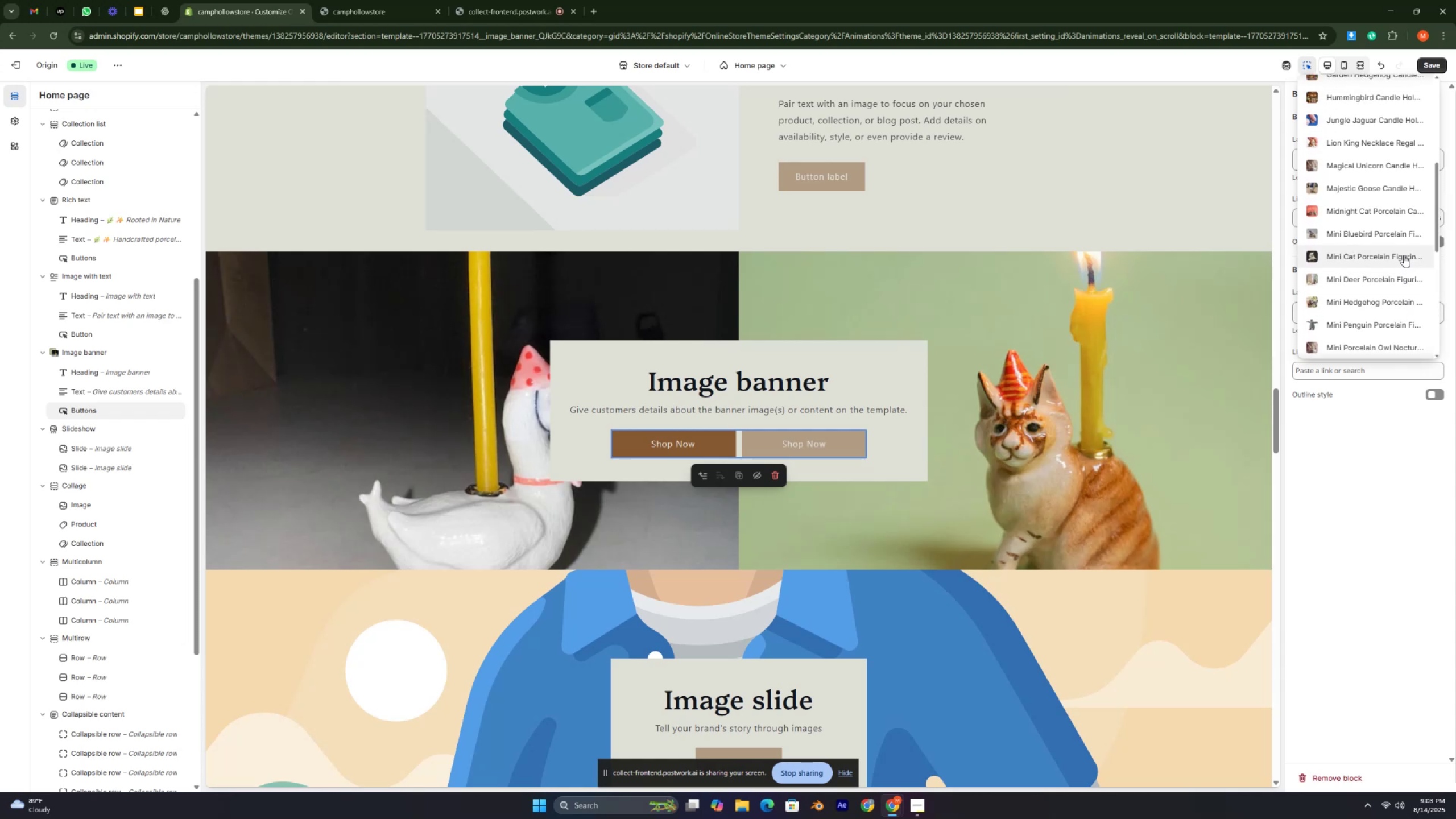 
key(Control+ControlLeft)
 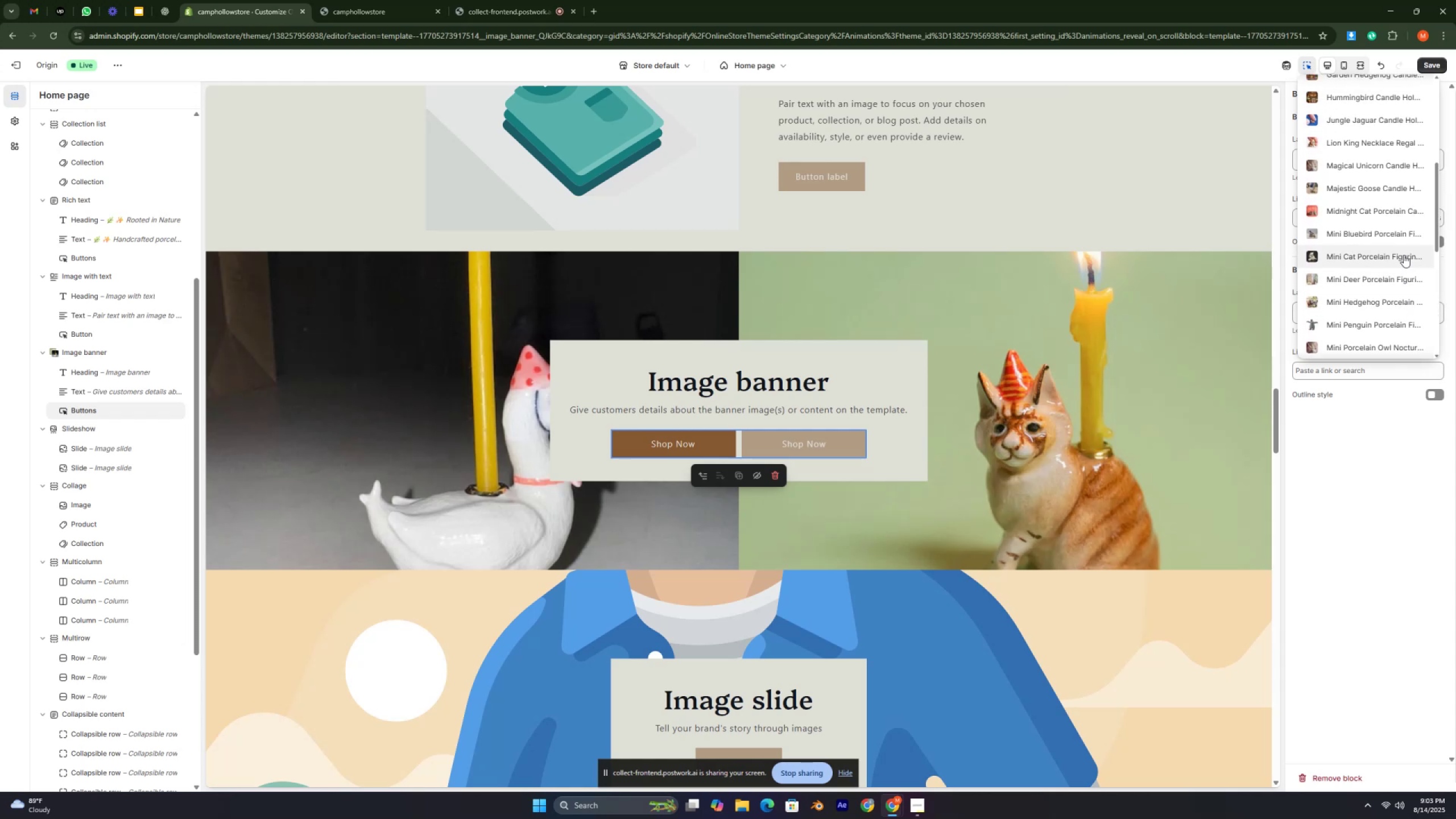 
key(Control+ControlLeft)
 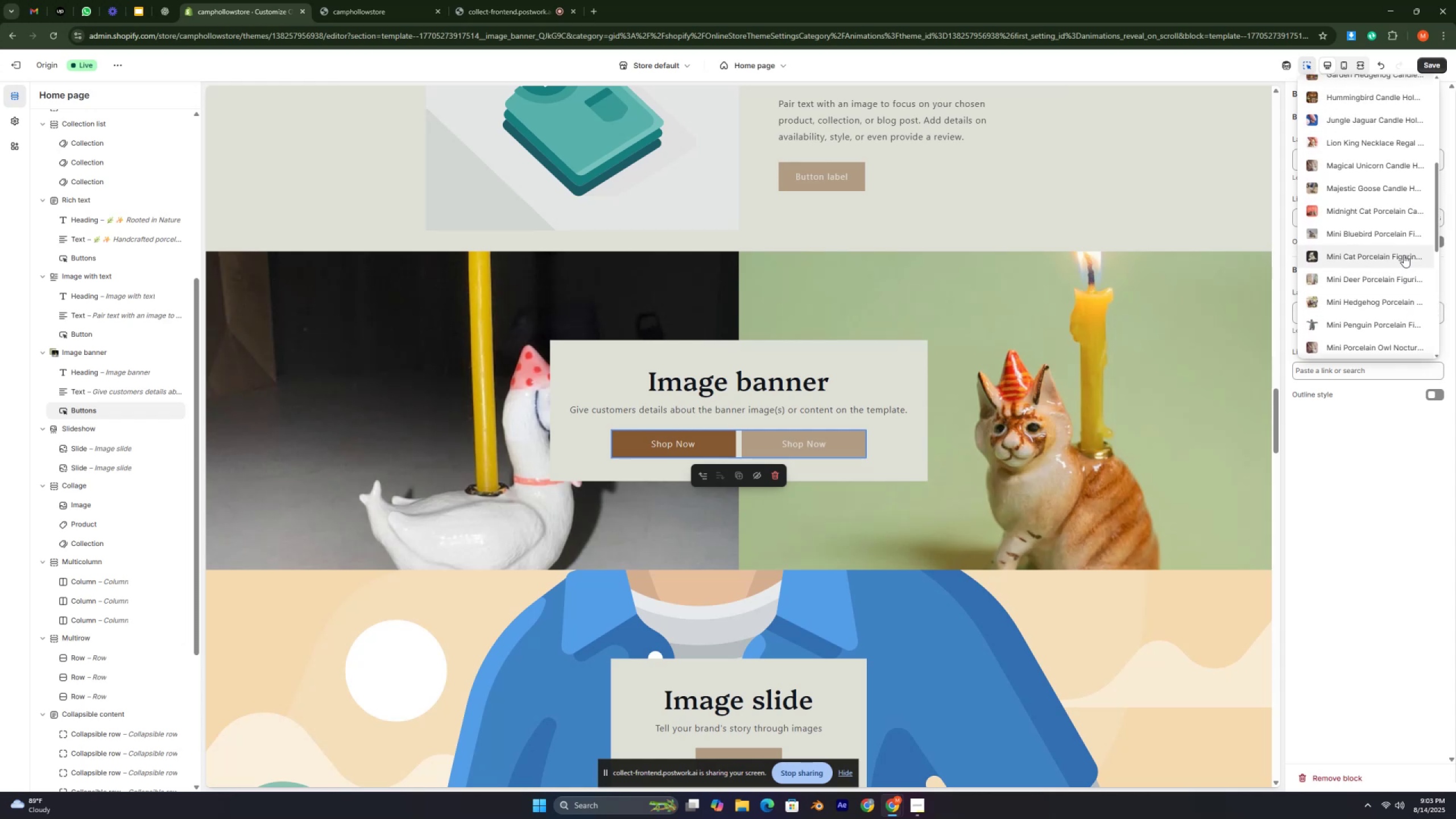 
key(Control+ControlLeft)
 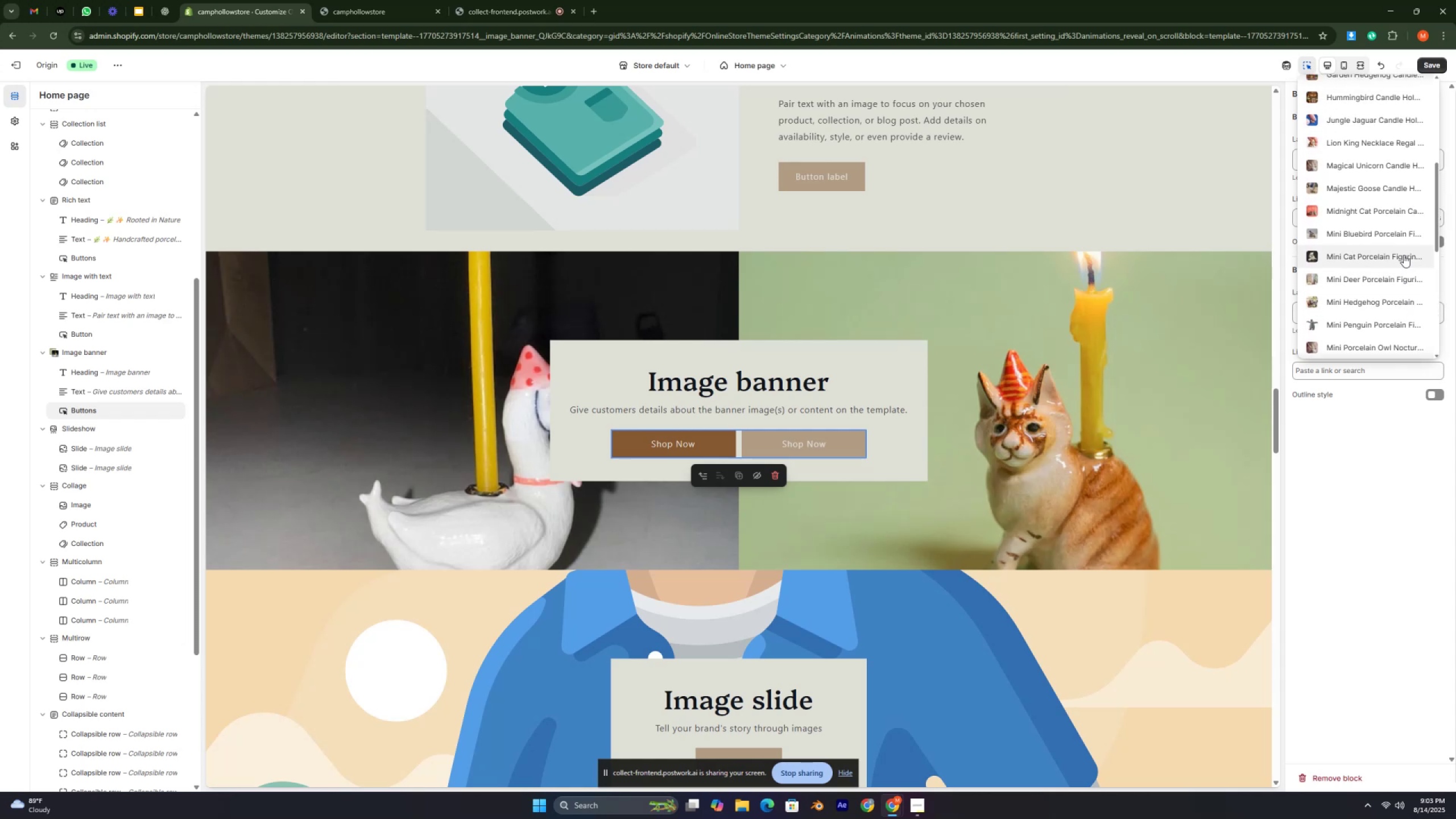 
key(Control+ControlLeft)
 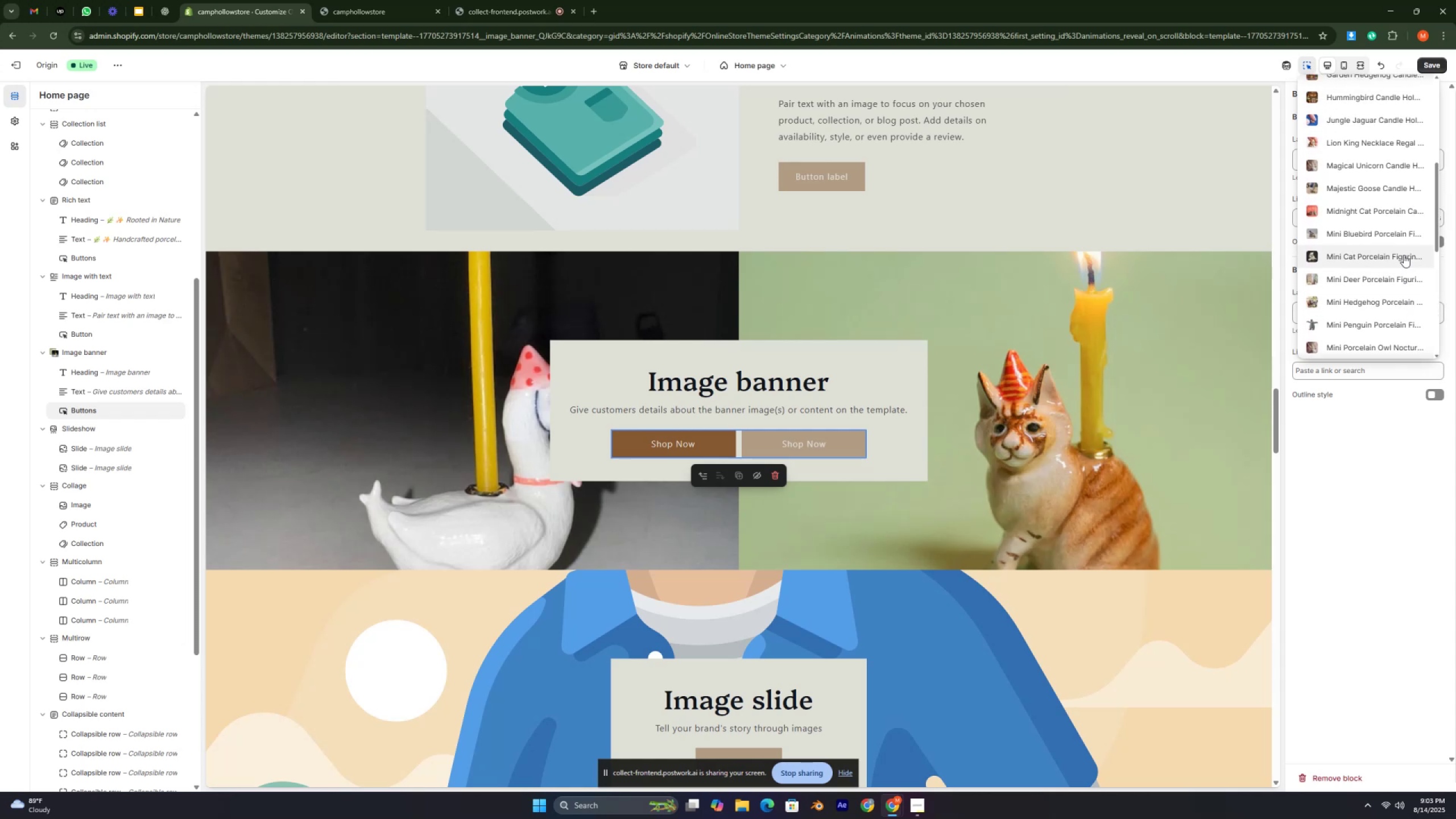 
key(Control+ControlLeft)
 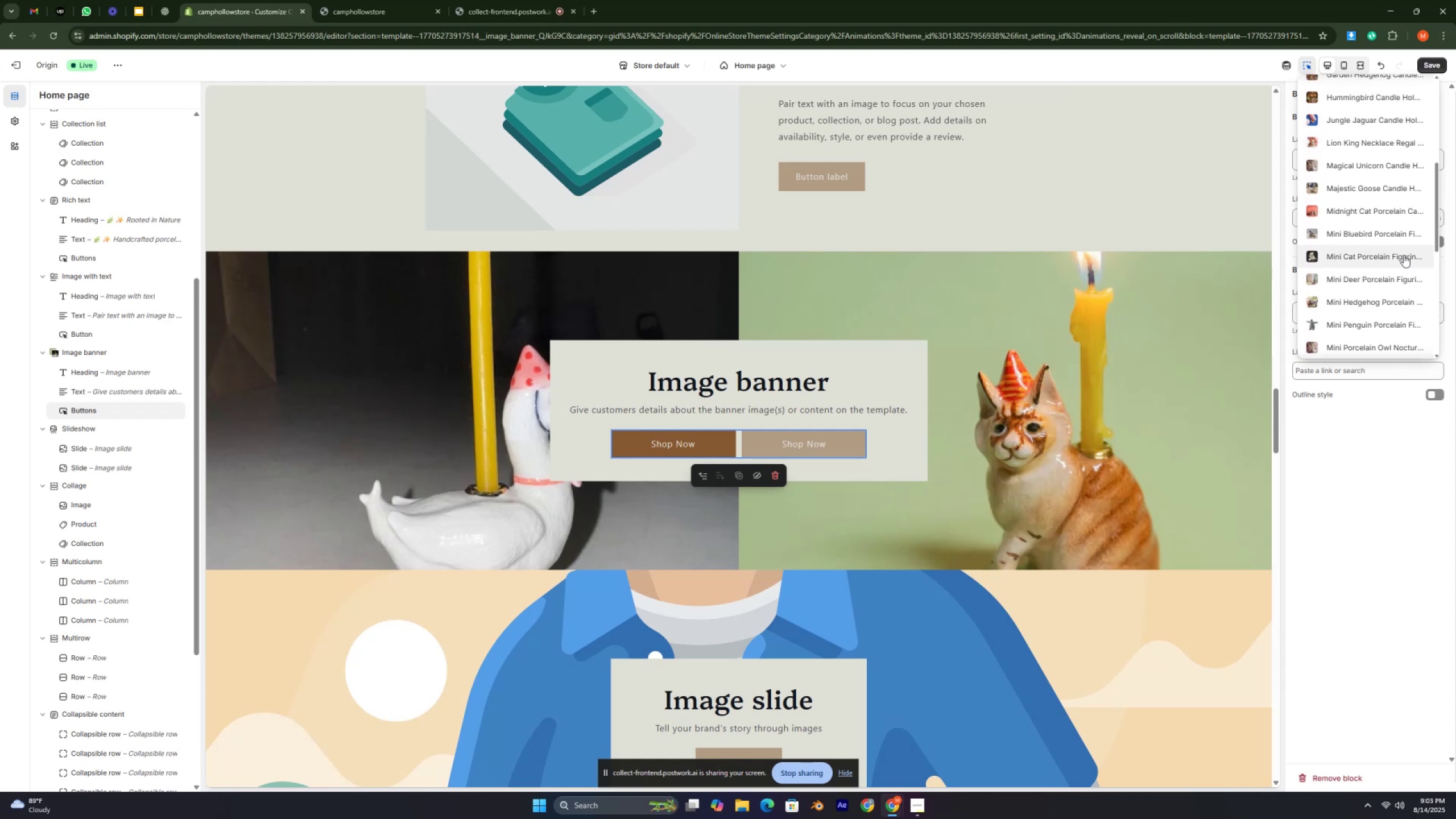 
key(Control+ControlLeft)
 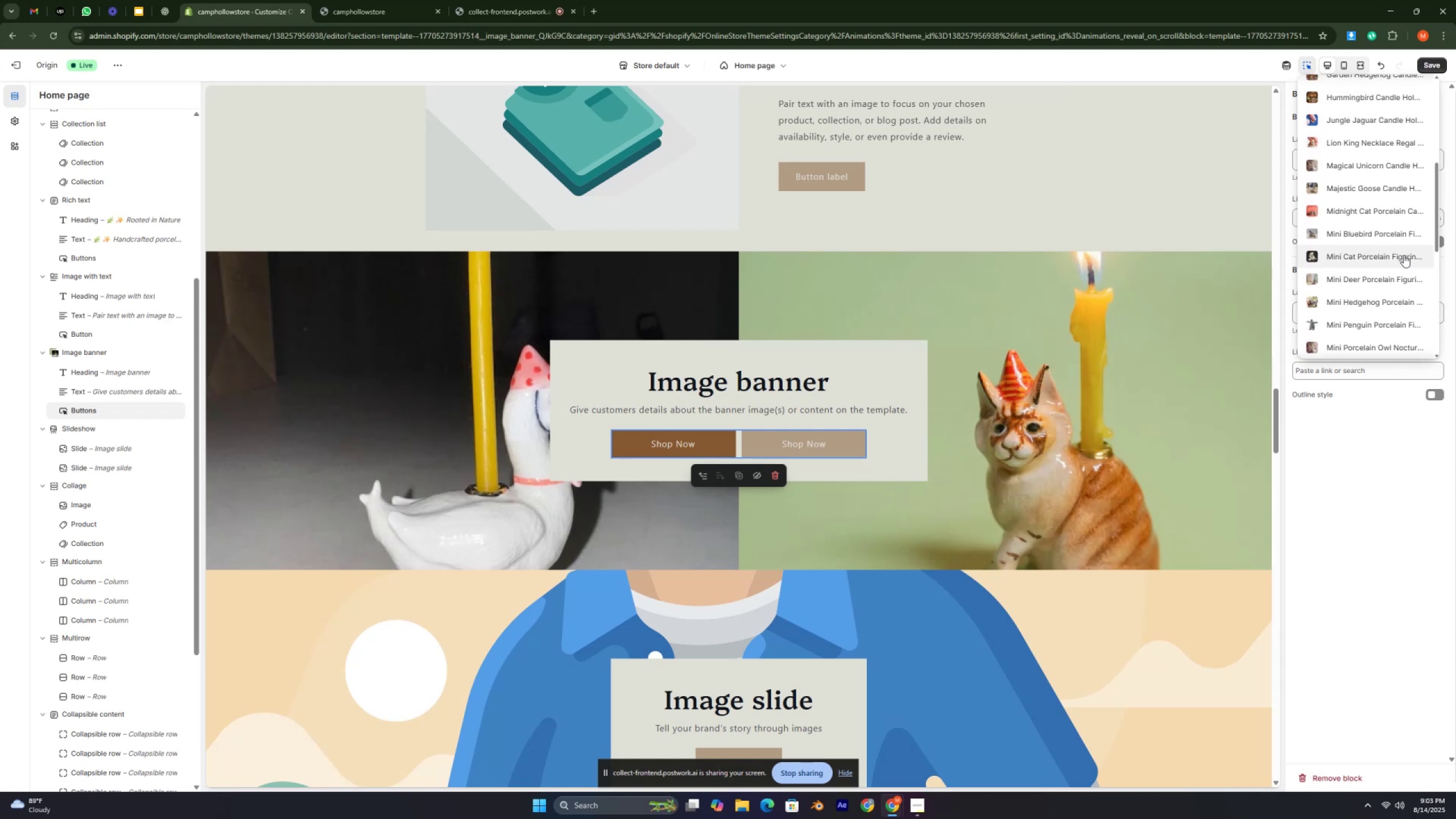 
scroll: coordinate [1404, 255], scroll_direction: down, amount: 2.0
 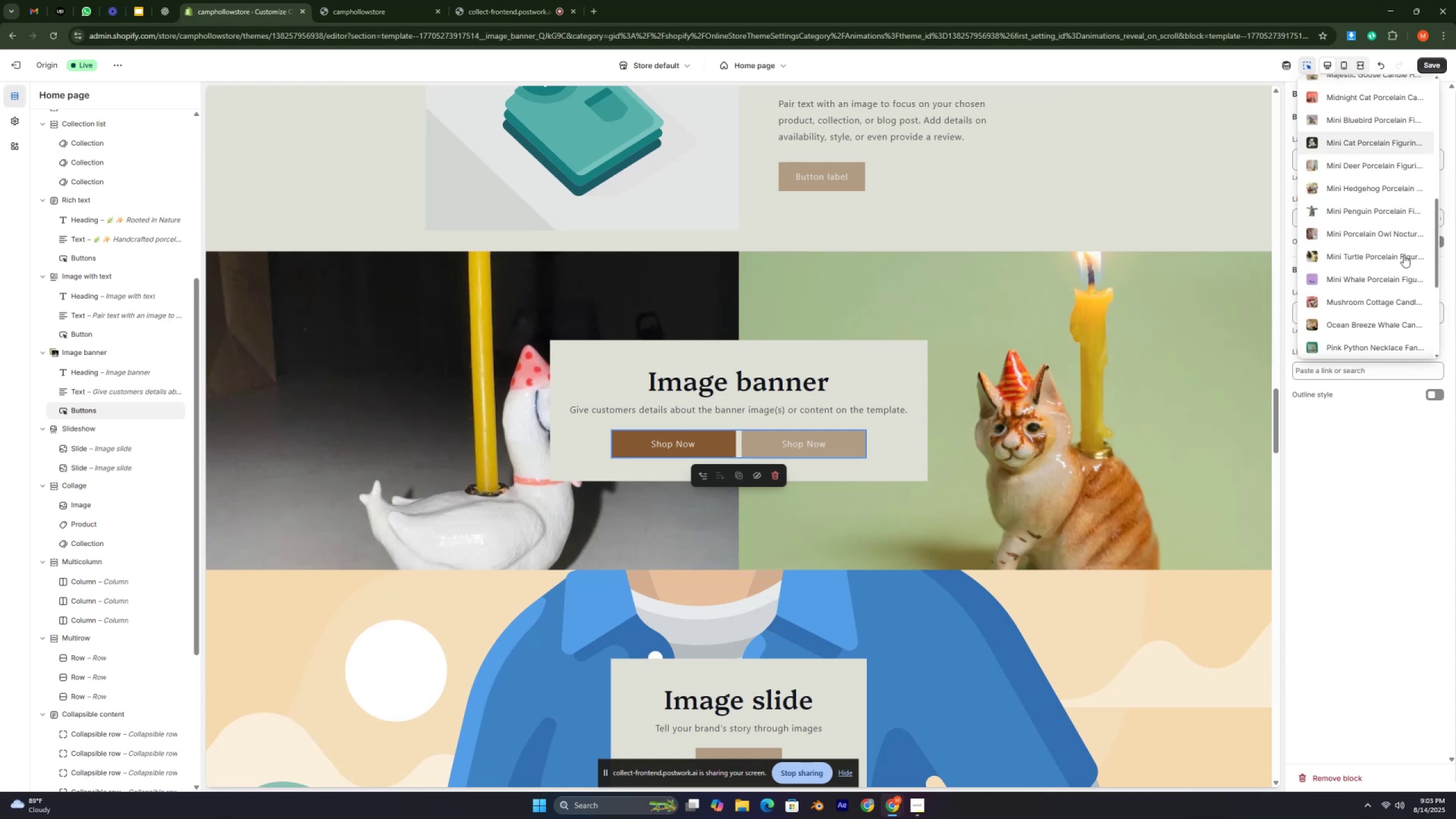 
wait(8.59)
 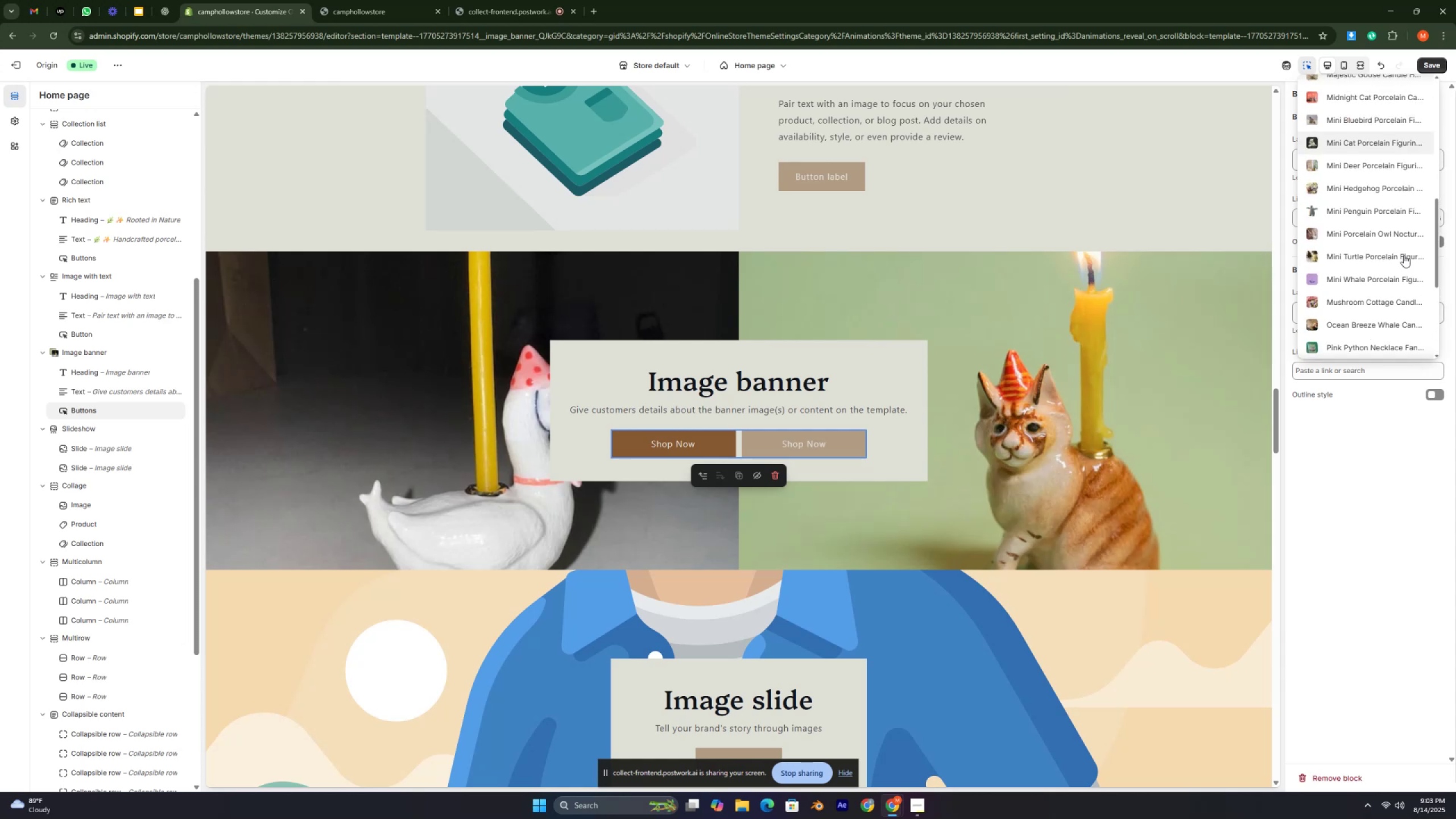 
key(Control+ControlLeft)
 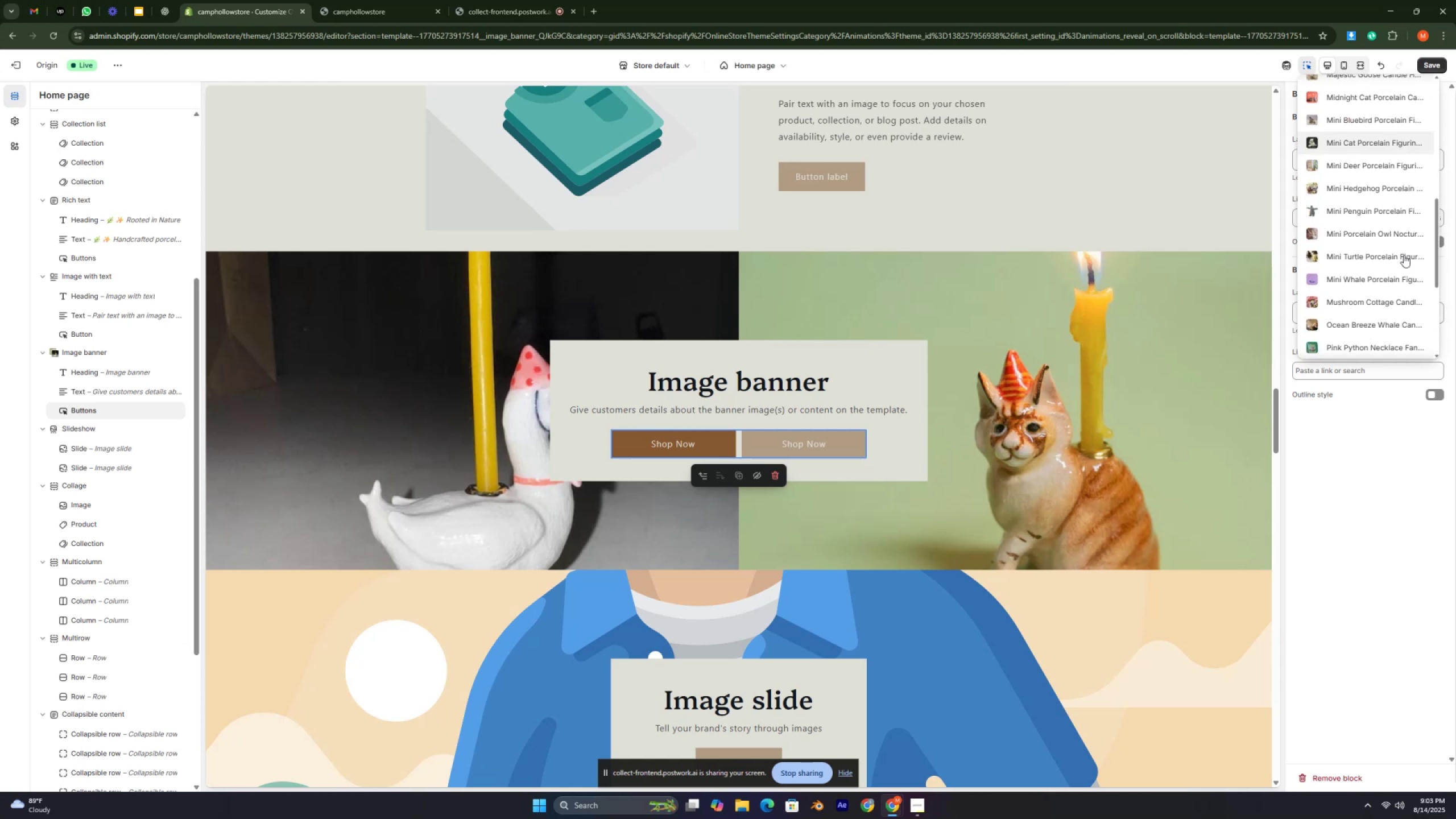 
key(Control+ControlLeft)
 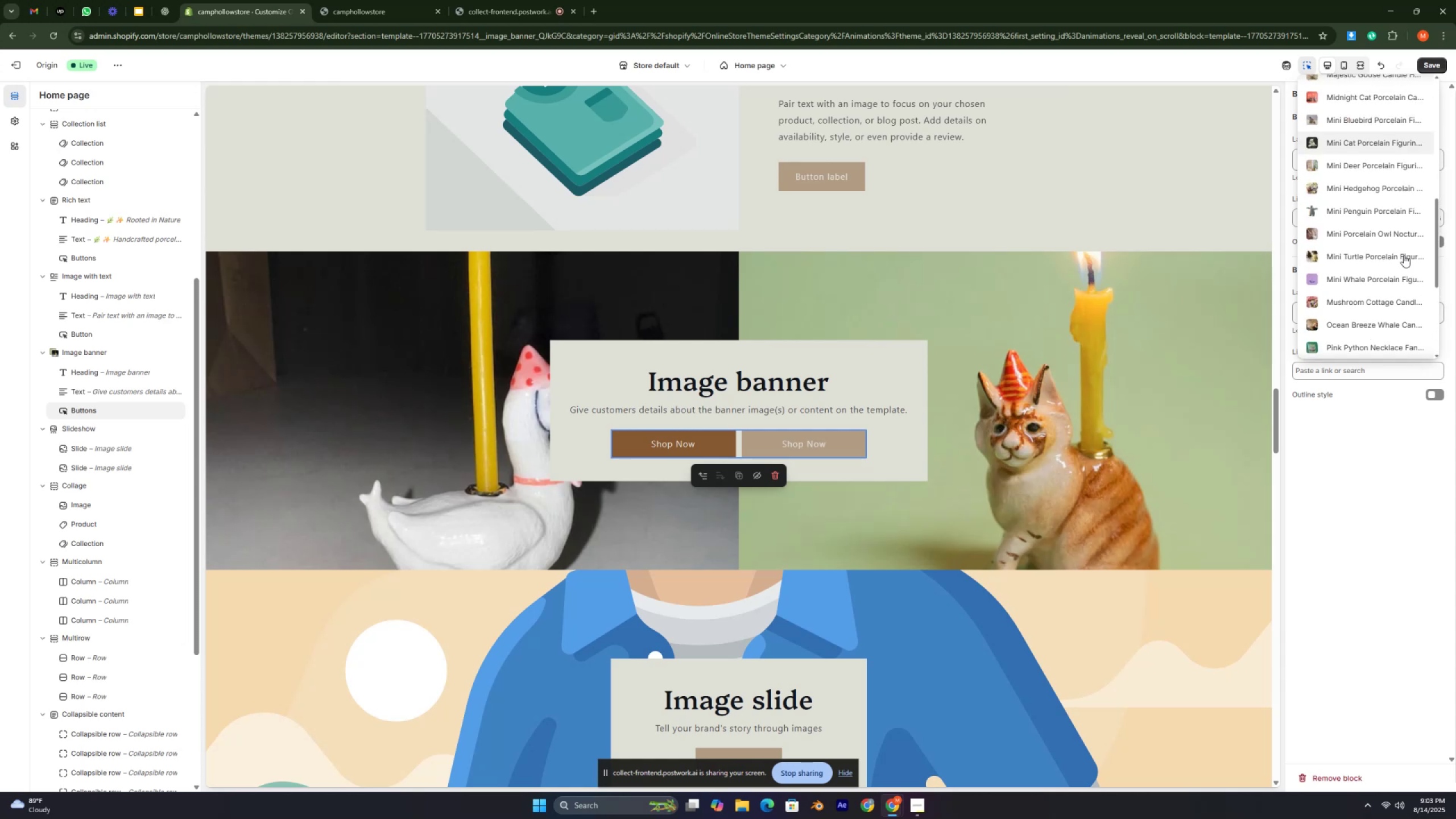 
key(Control+ControlLeft)
 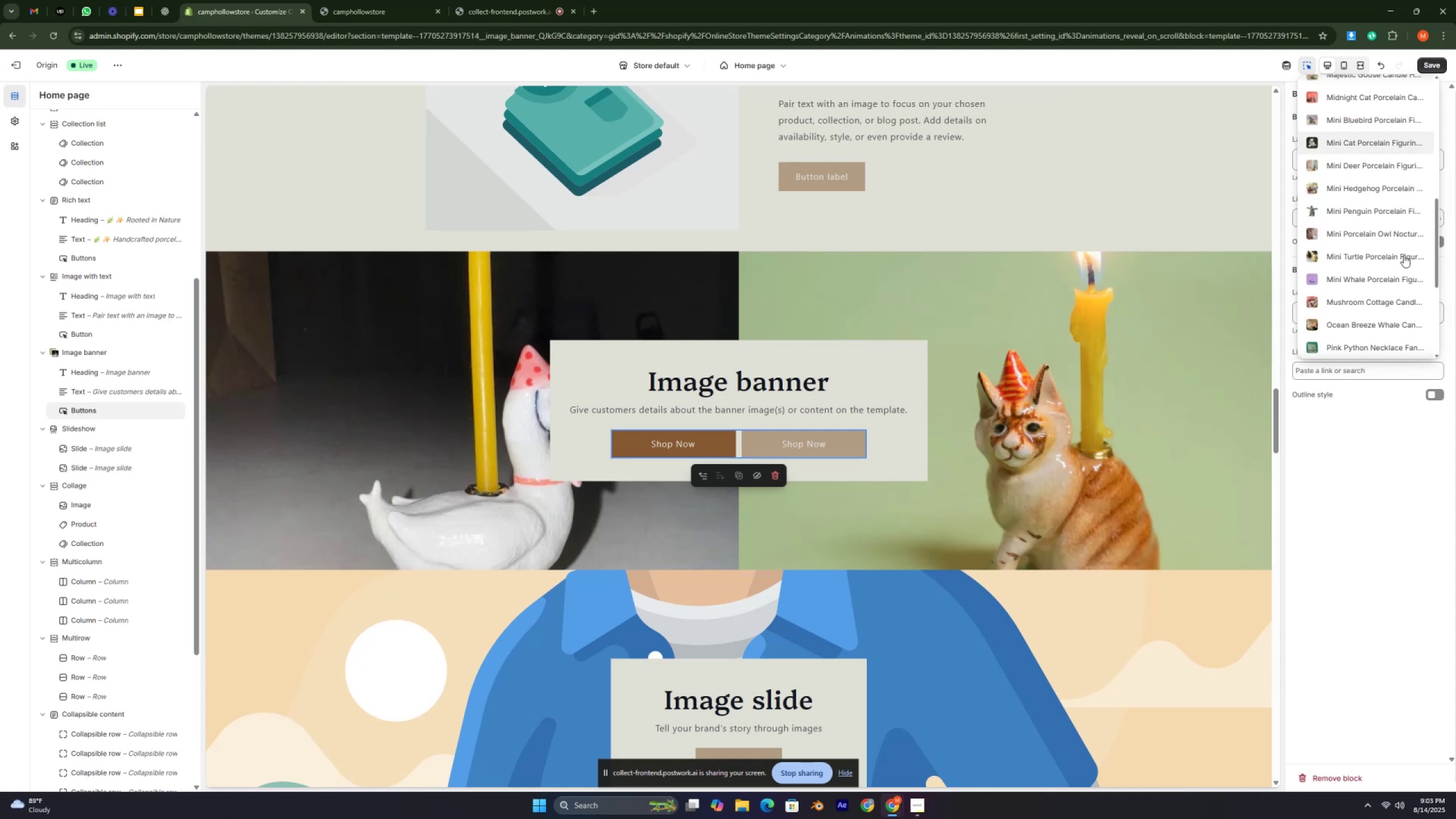 
key(Control+ControlLeft)
 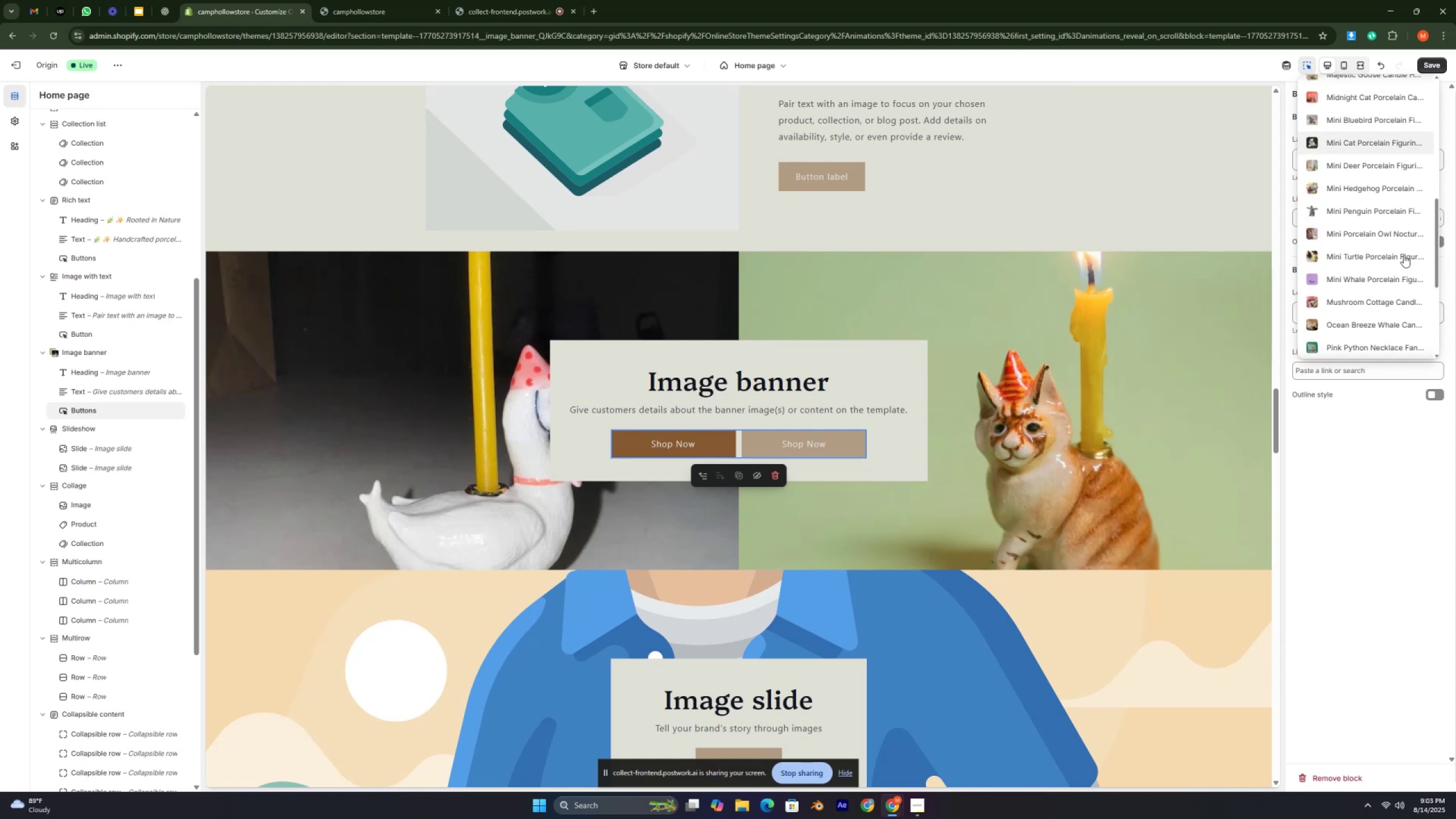 
key(Control+ControlLeft)
 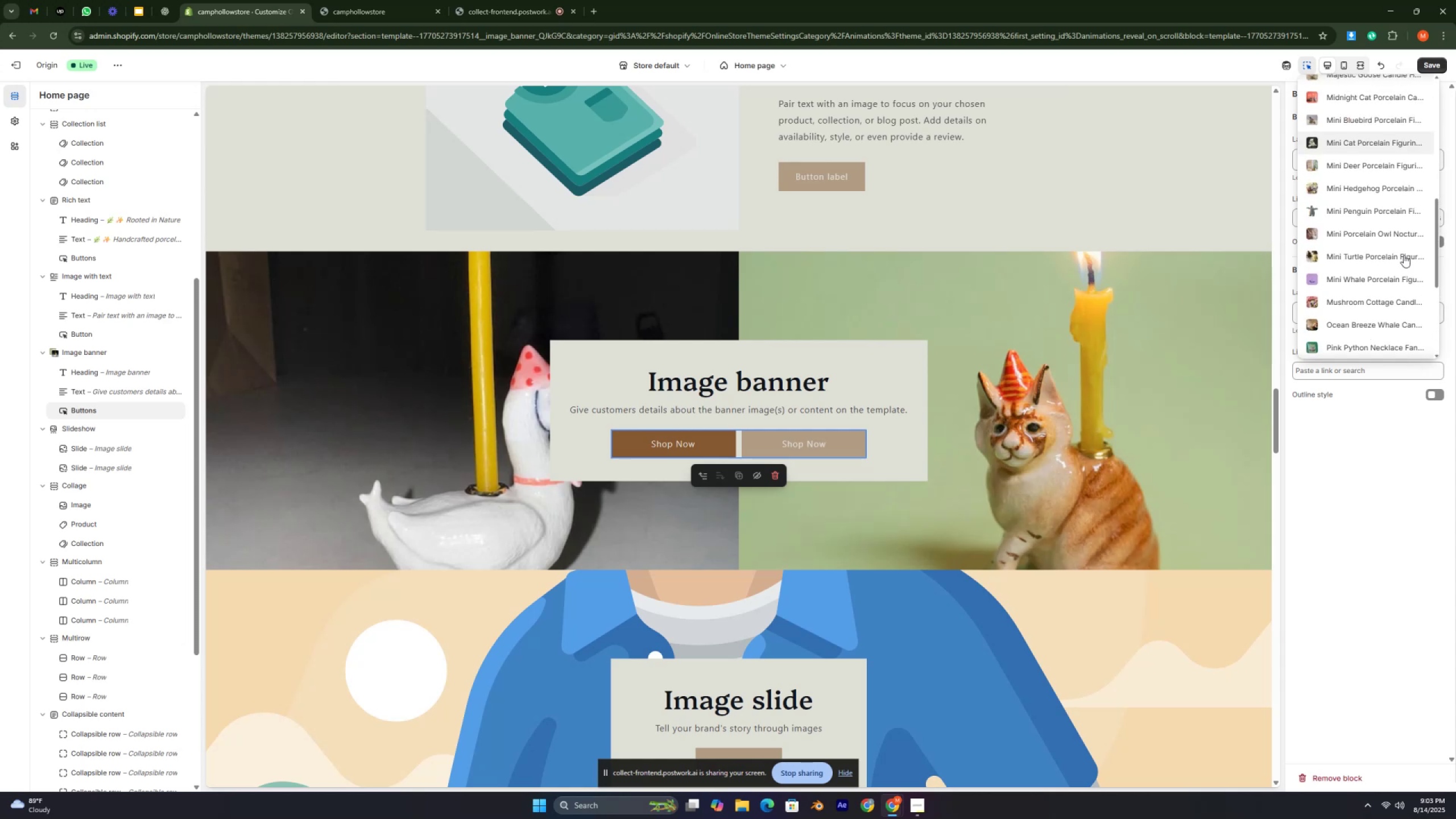 
key(Control+ControlLeft)
 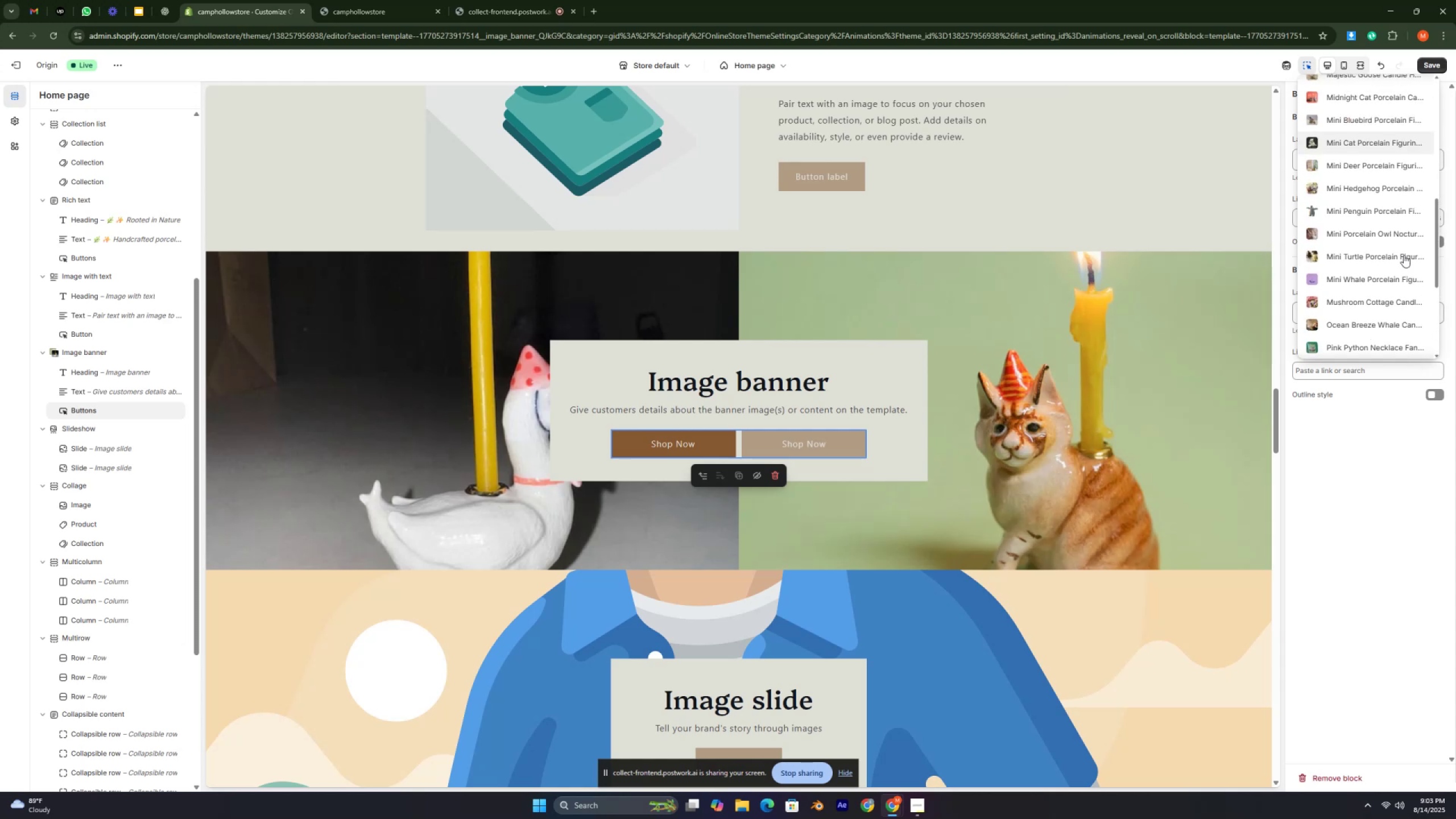 
key(Control+ControlLeft)
 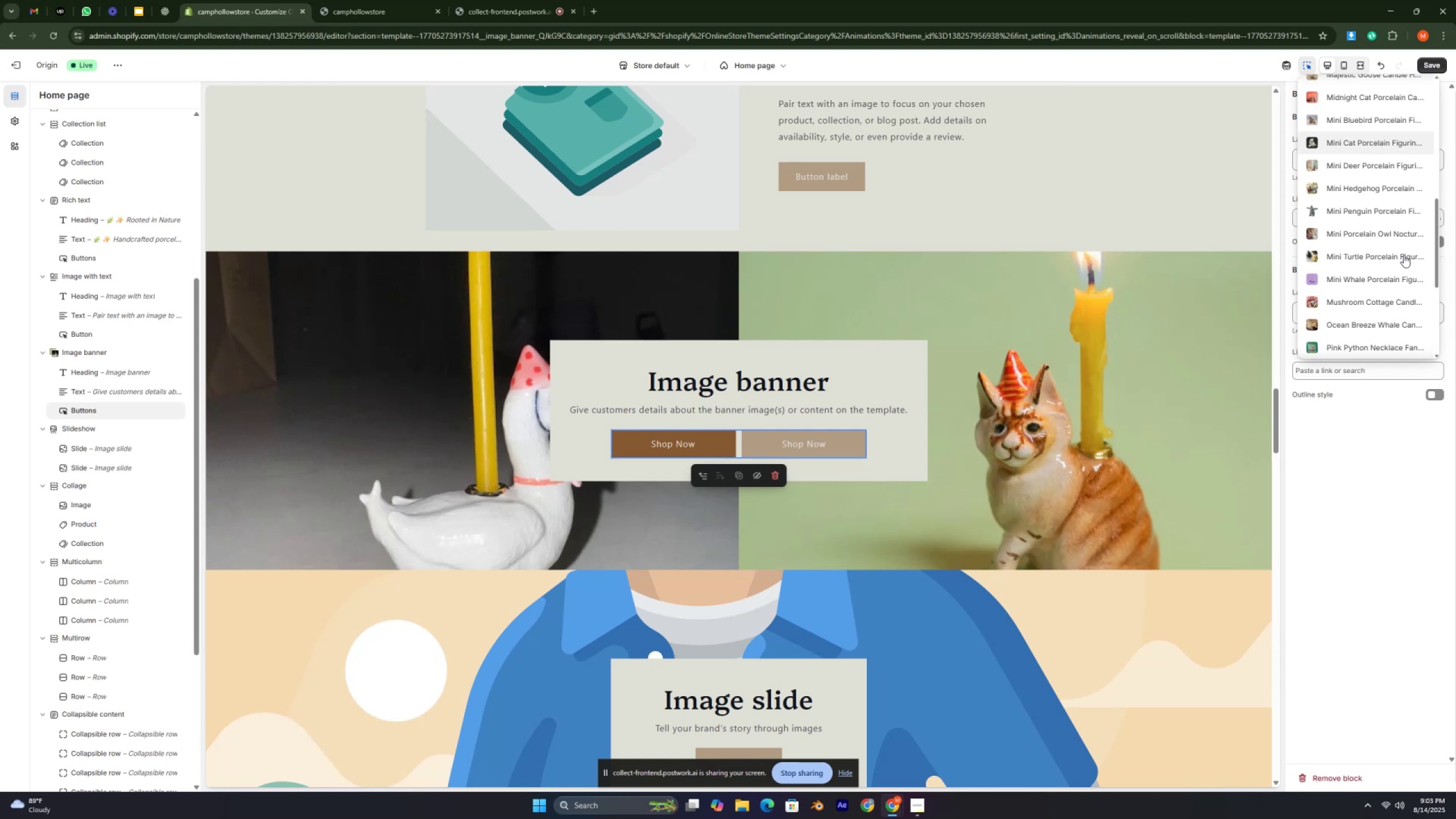 
key(Control+ControlLeft)
 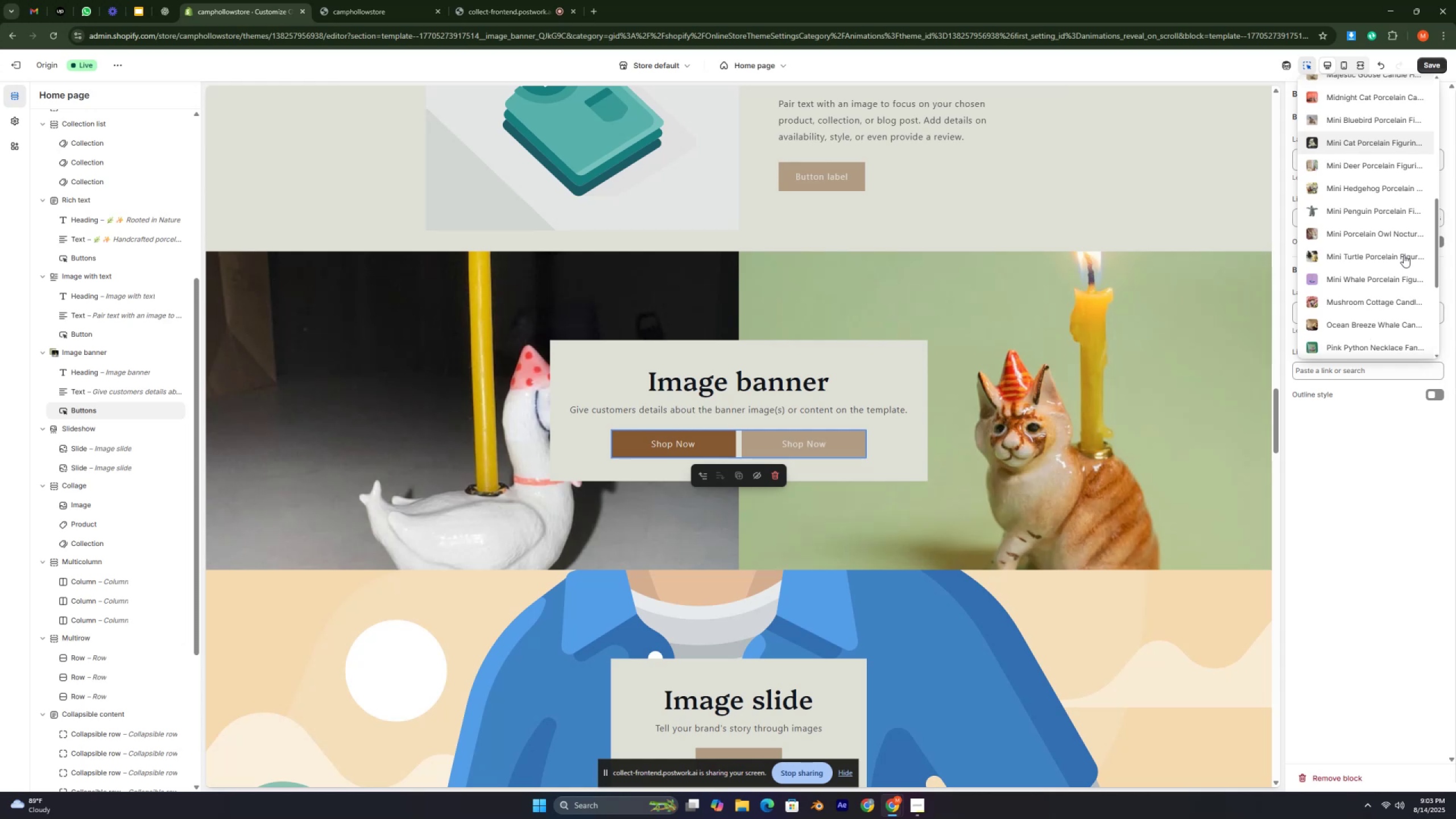 
key(Control+ControlLeft)
 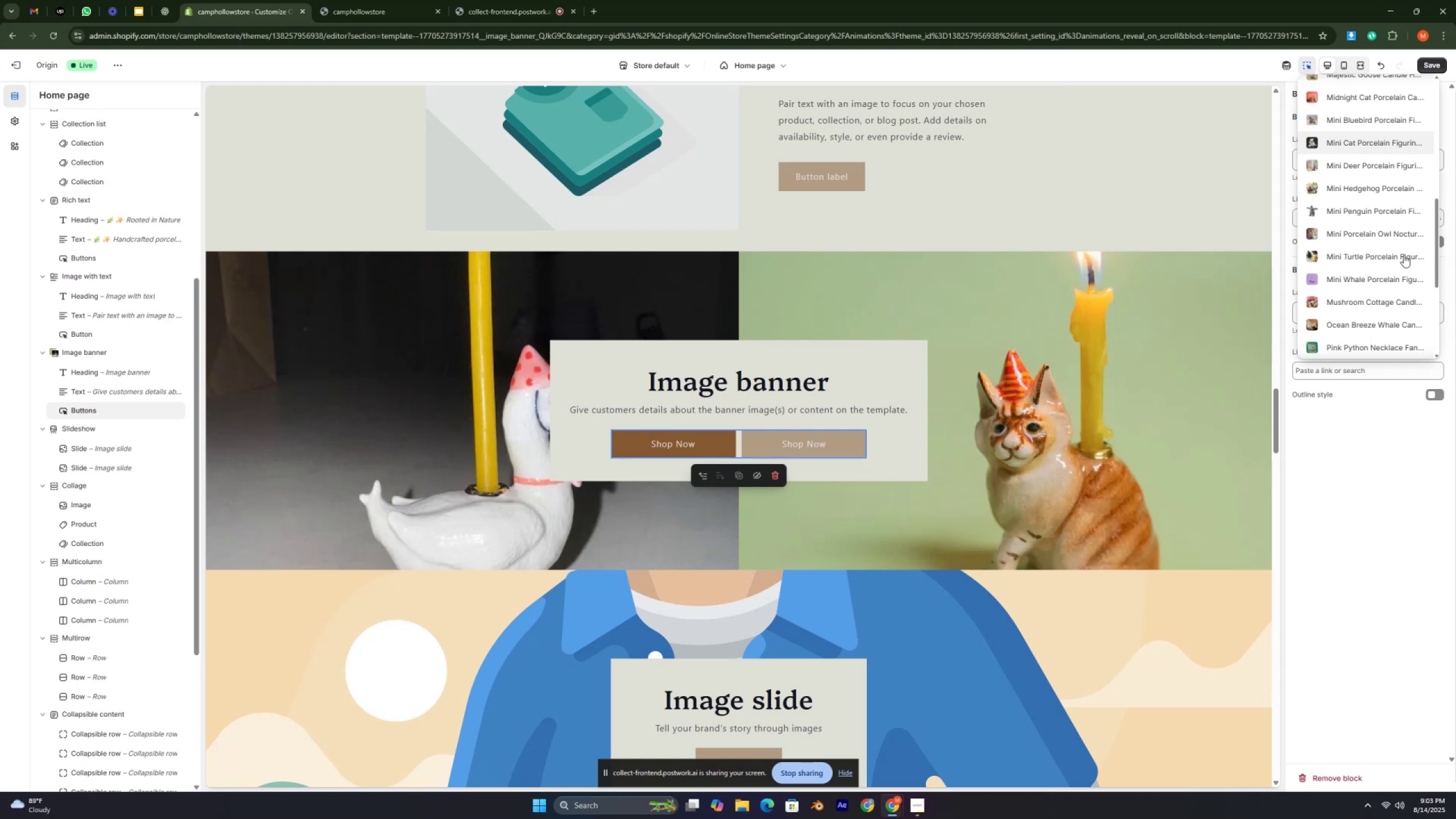 
key(Control+ControlLeft)
 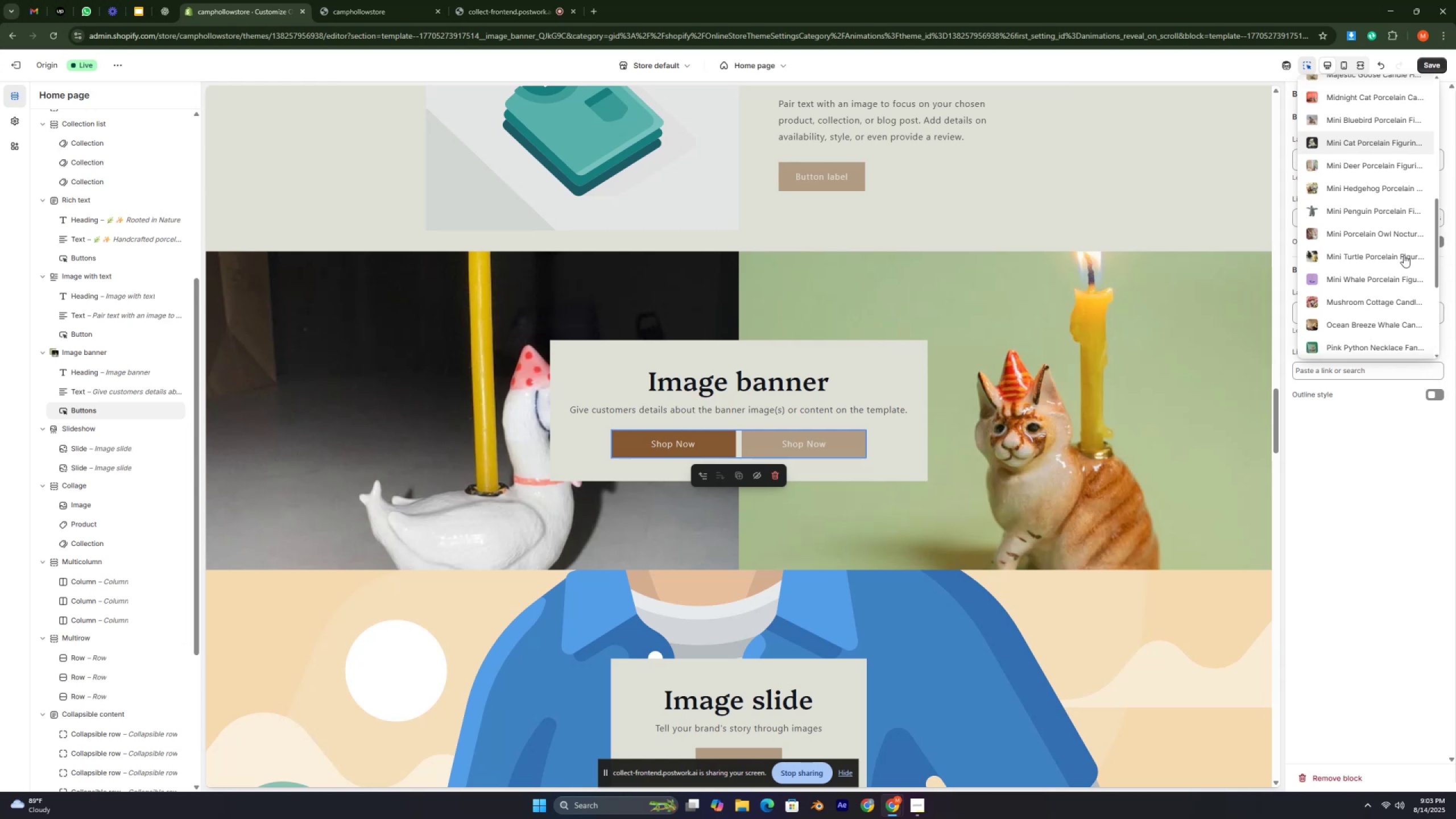 
key(Control+ControlLeft)
 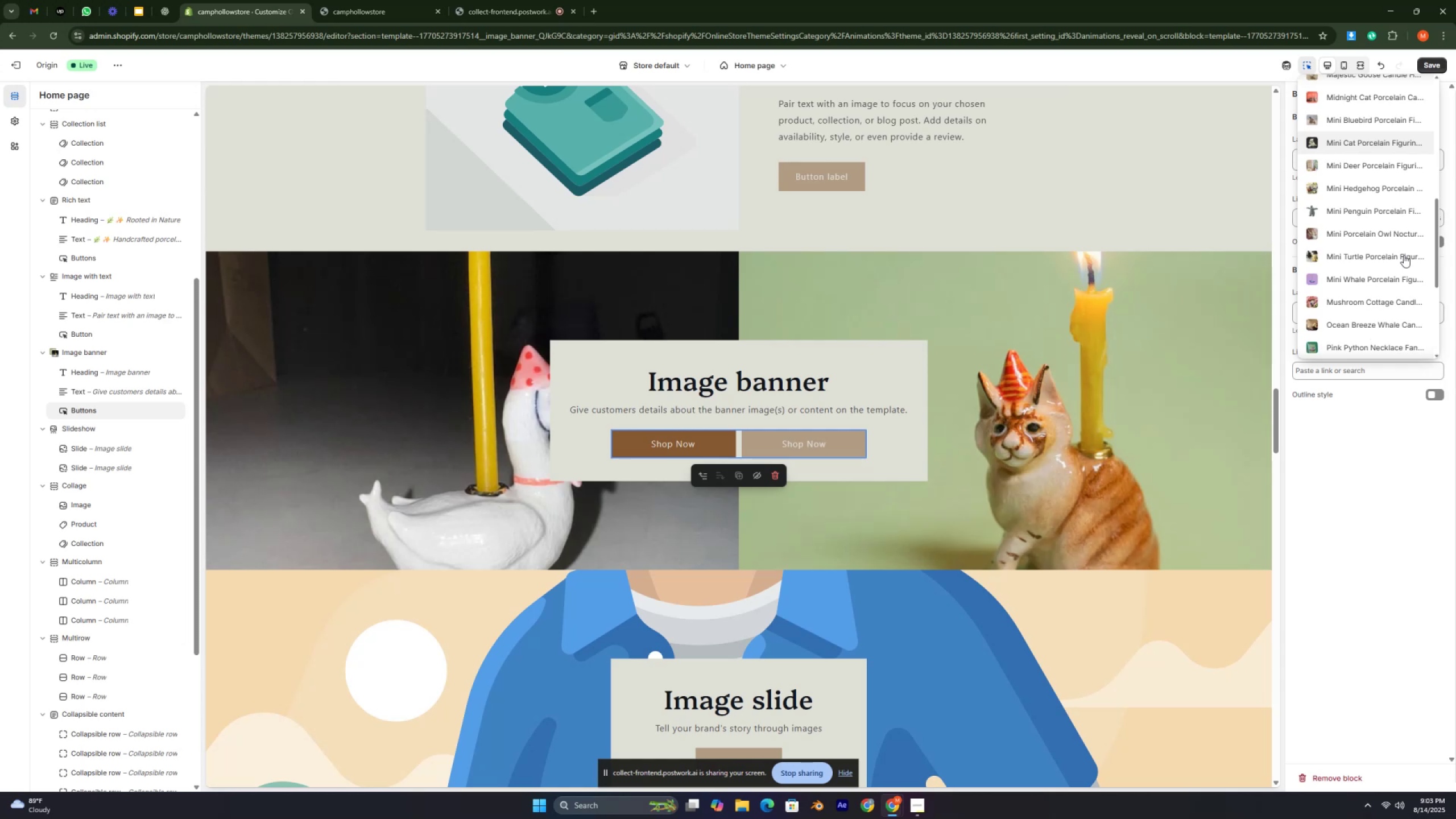 
key(Control+ControlLeft)
 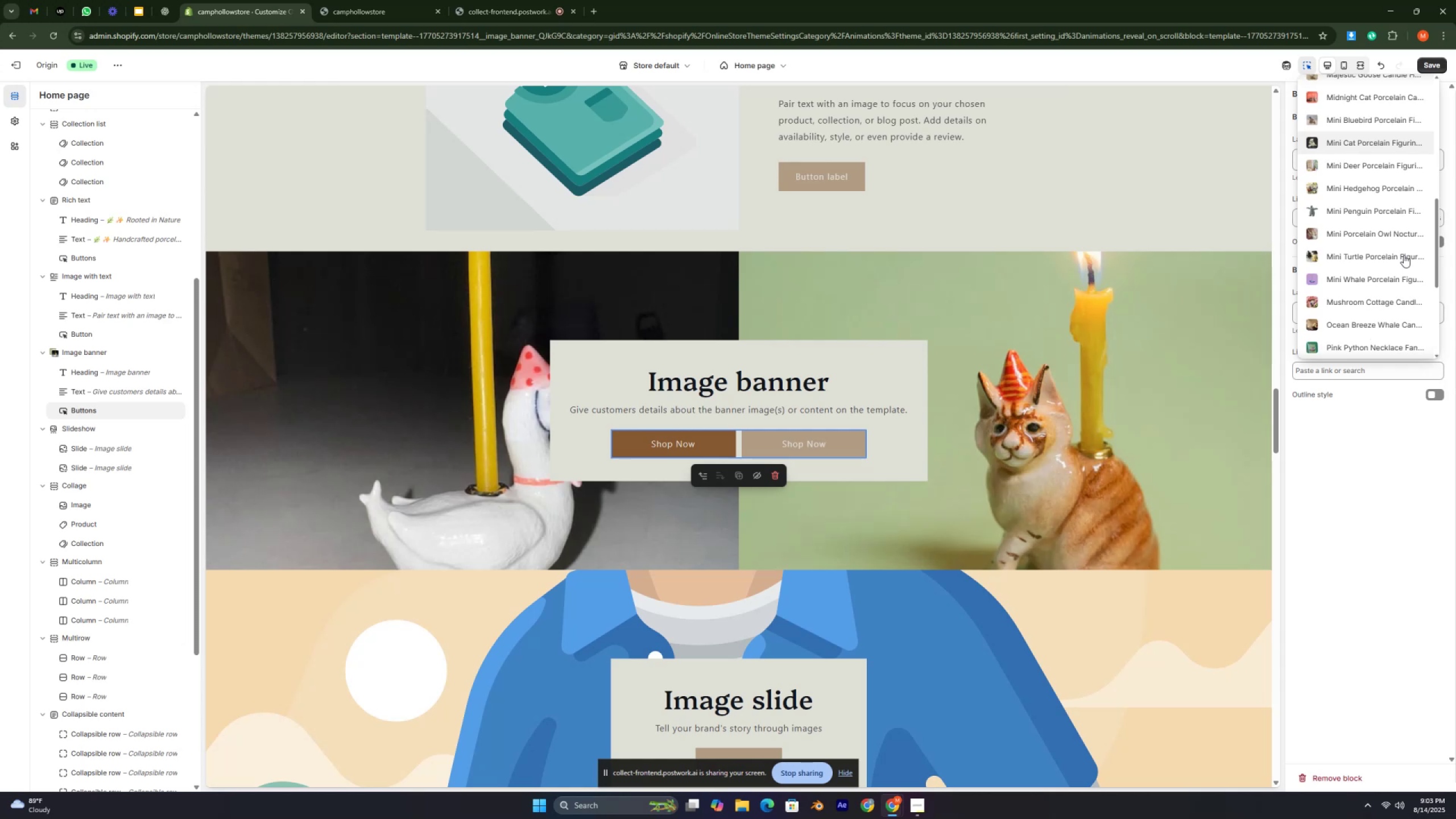 
key(Control+ControlLeft)
 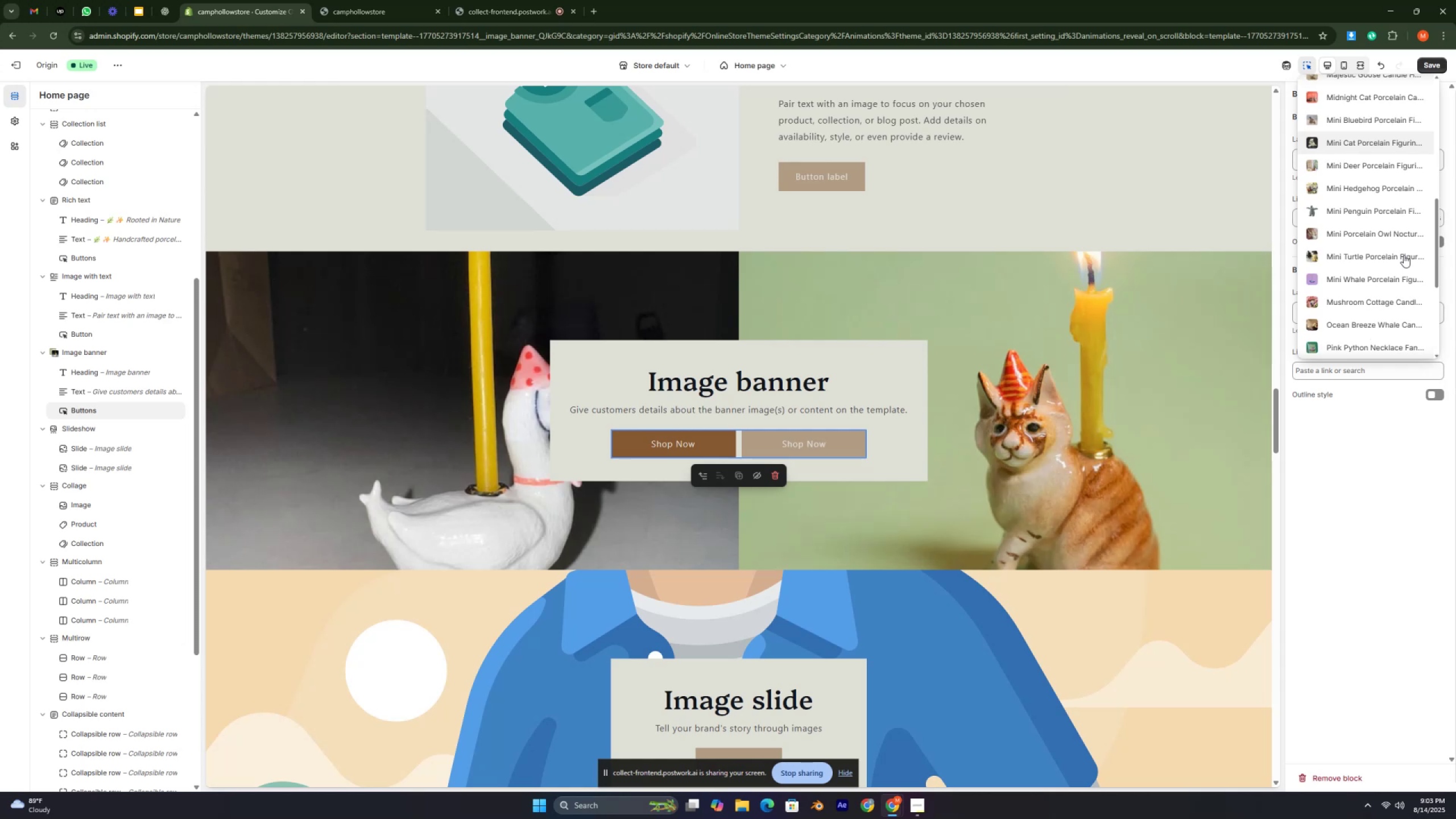 
key(Control+ControlLeft)
 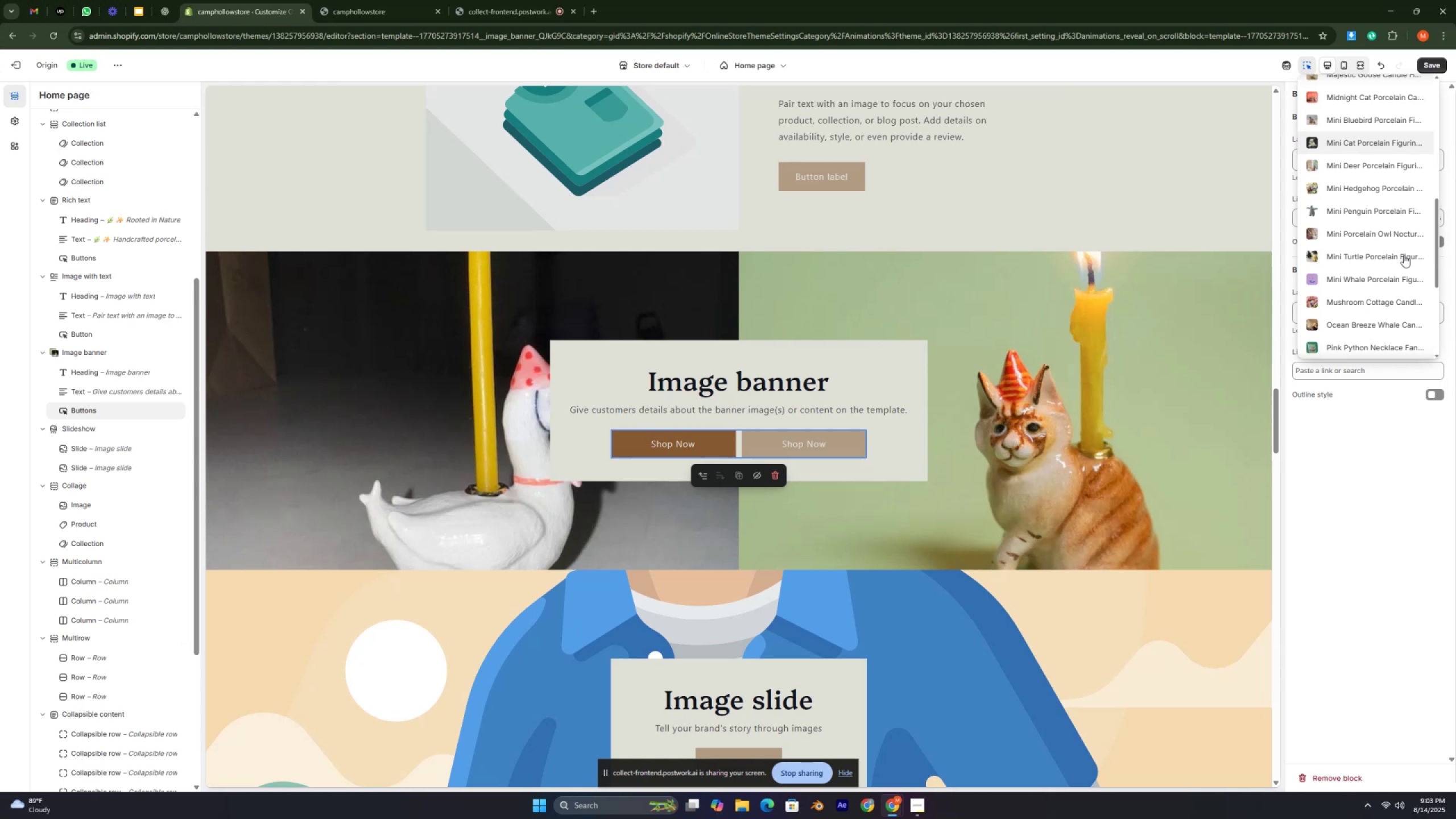 
key(Control+ControlLeft)
 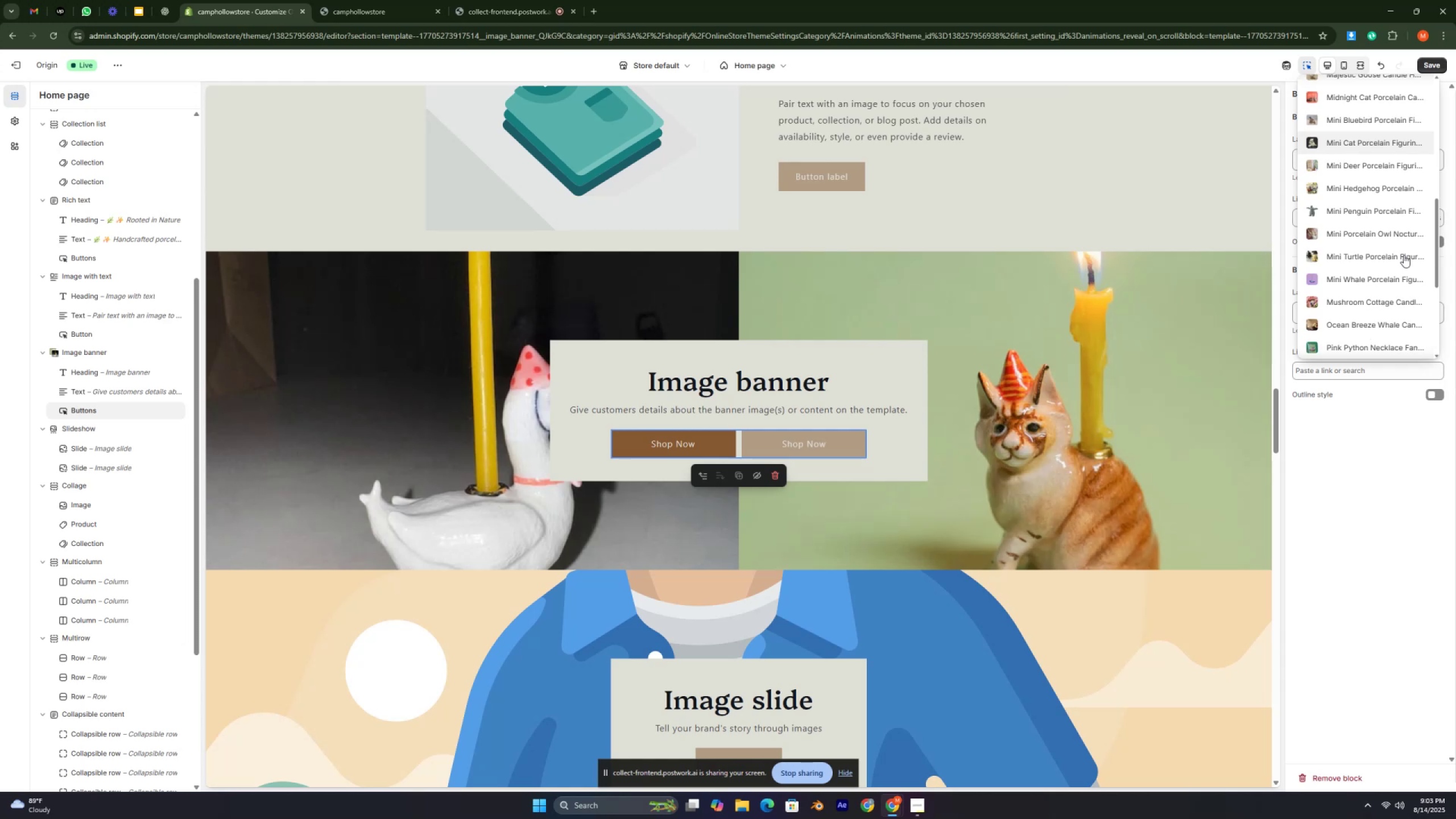 
key(Control+ControlLeft)
 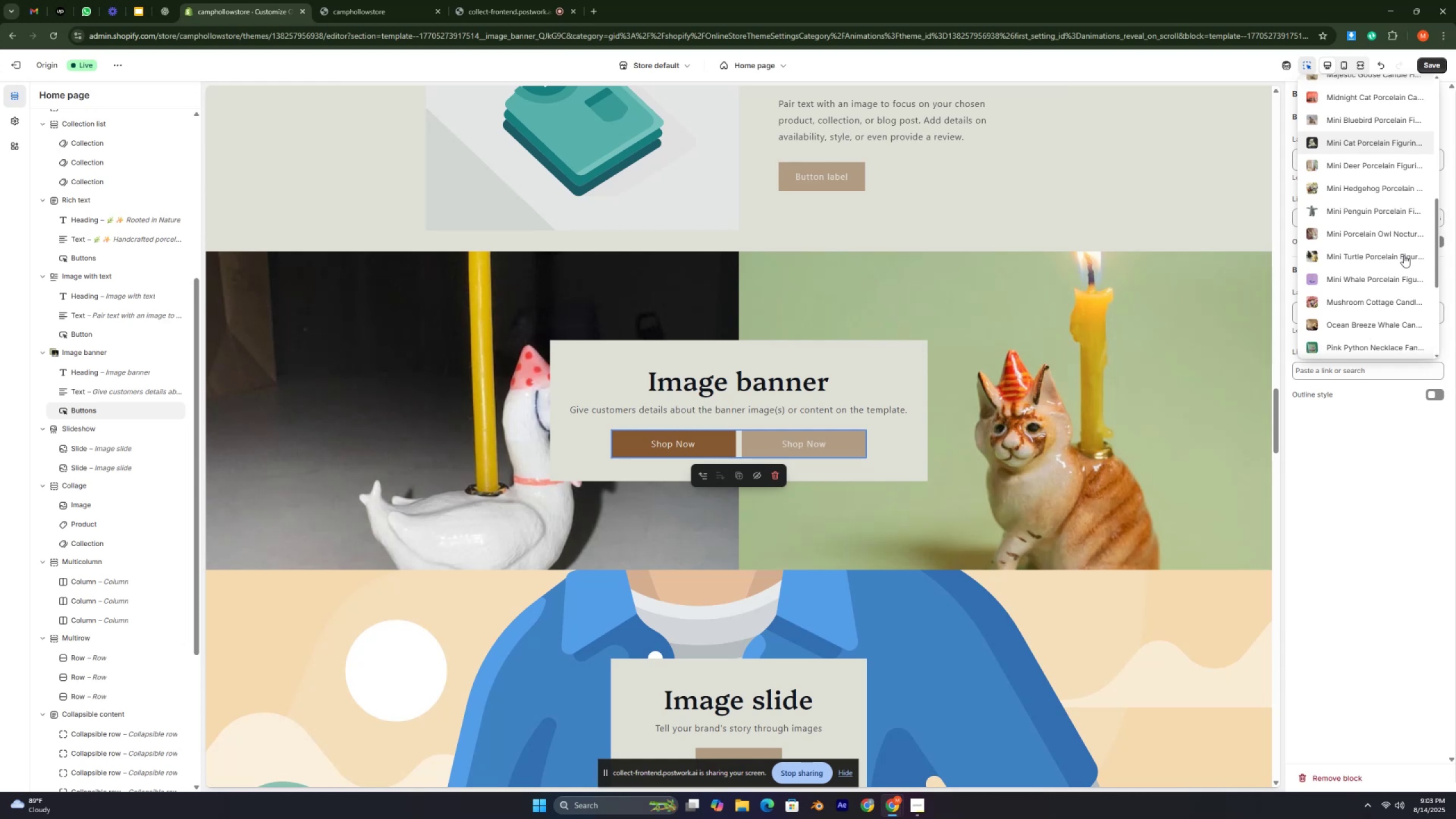 
key(Control+ControlLeft)
 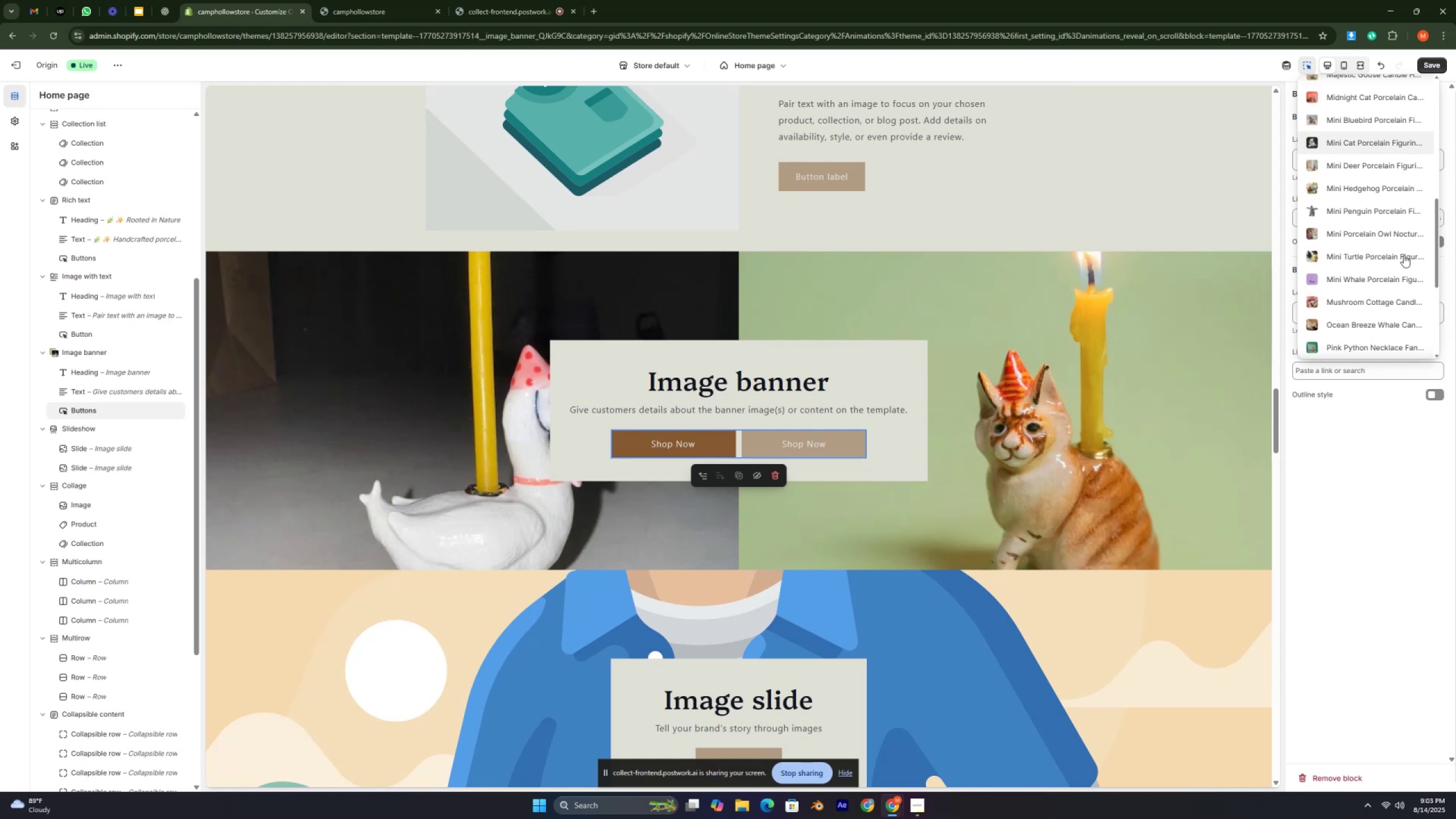 
key(Control+ControlLeft)
 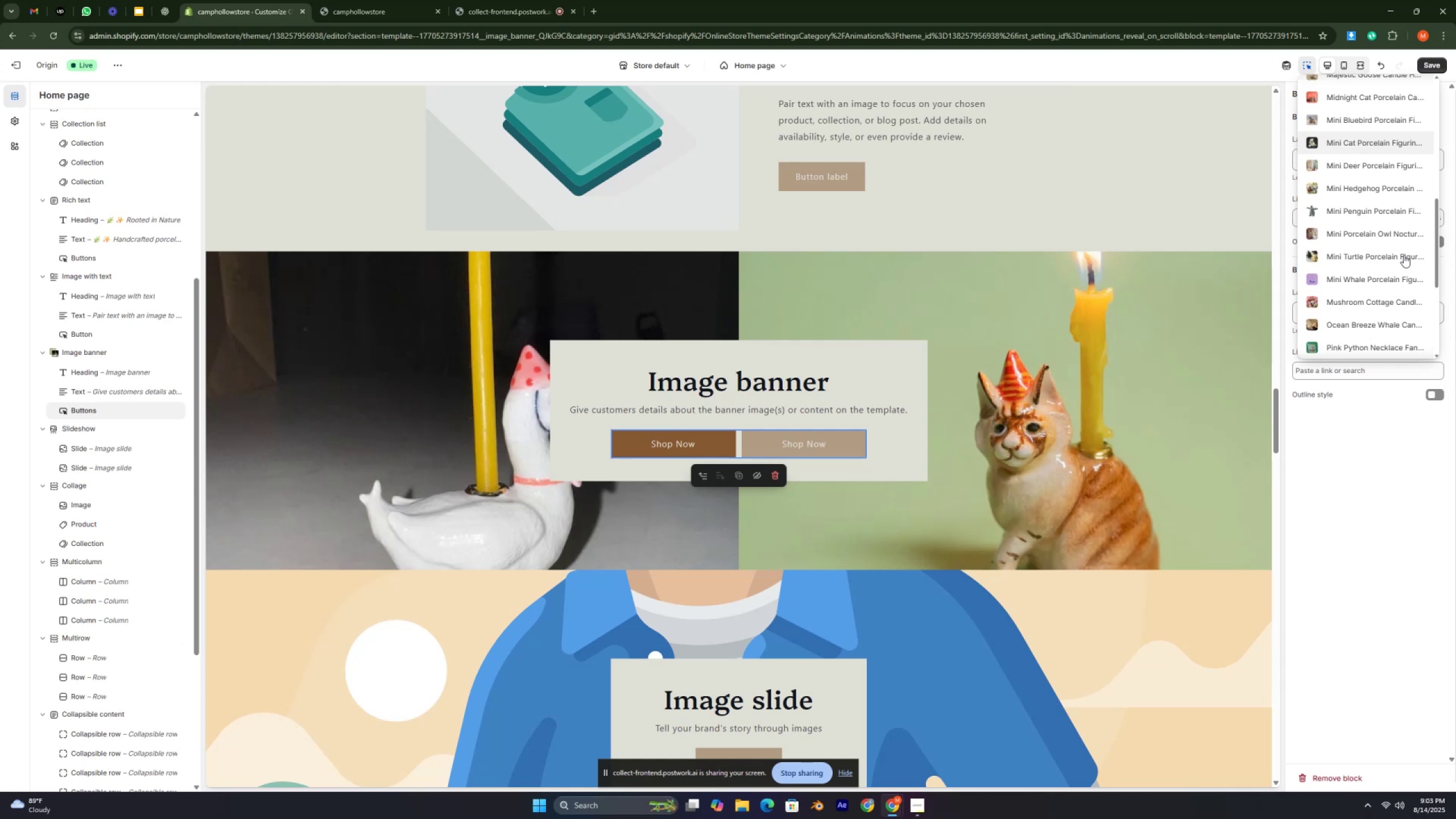 
key(Control+ControlLeft)
 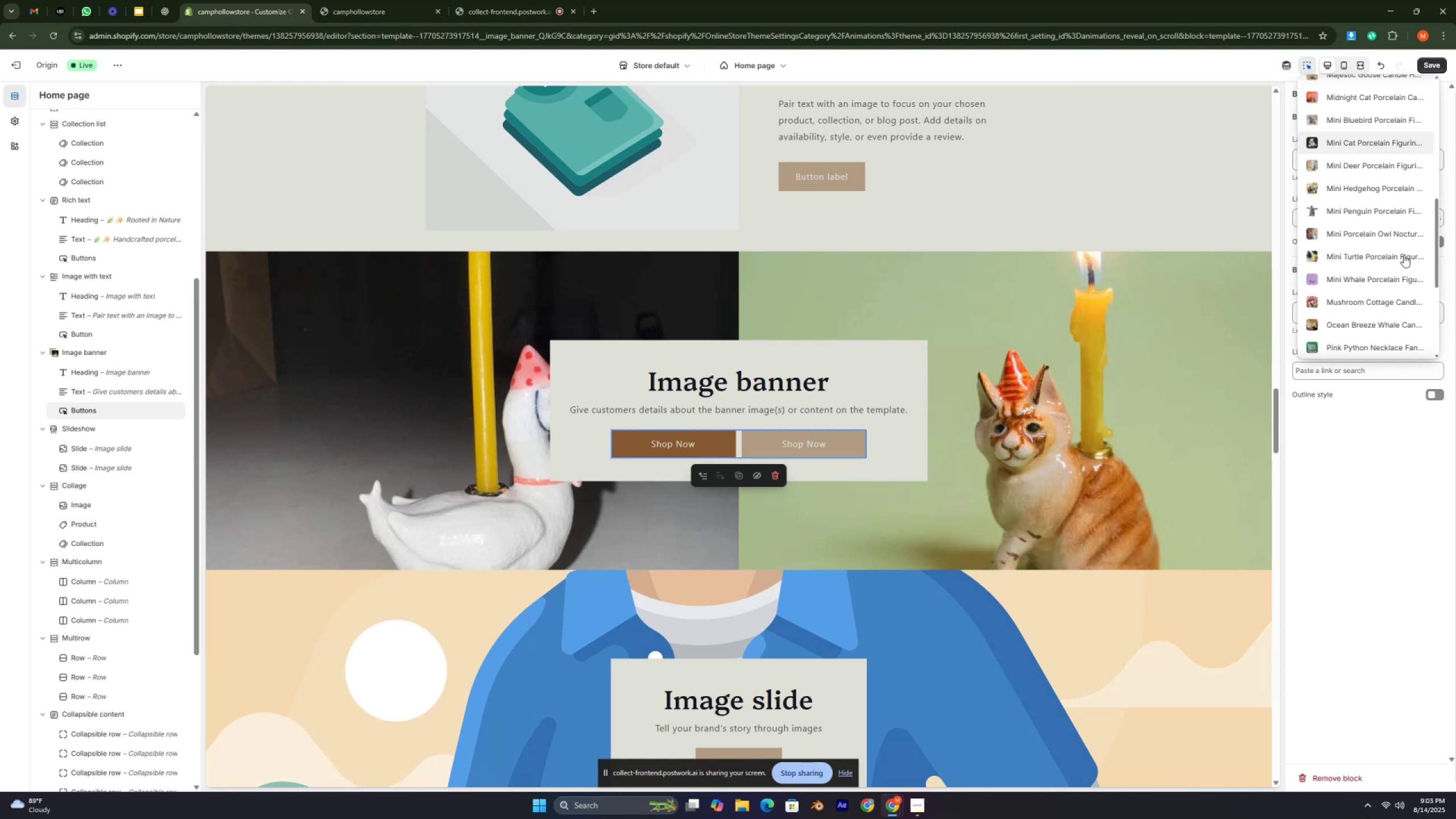 
key(Control+ControlLeft)
 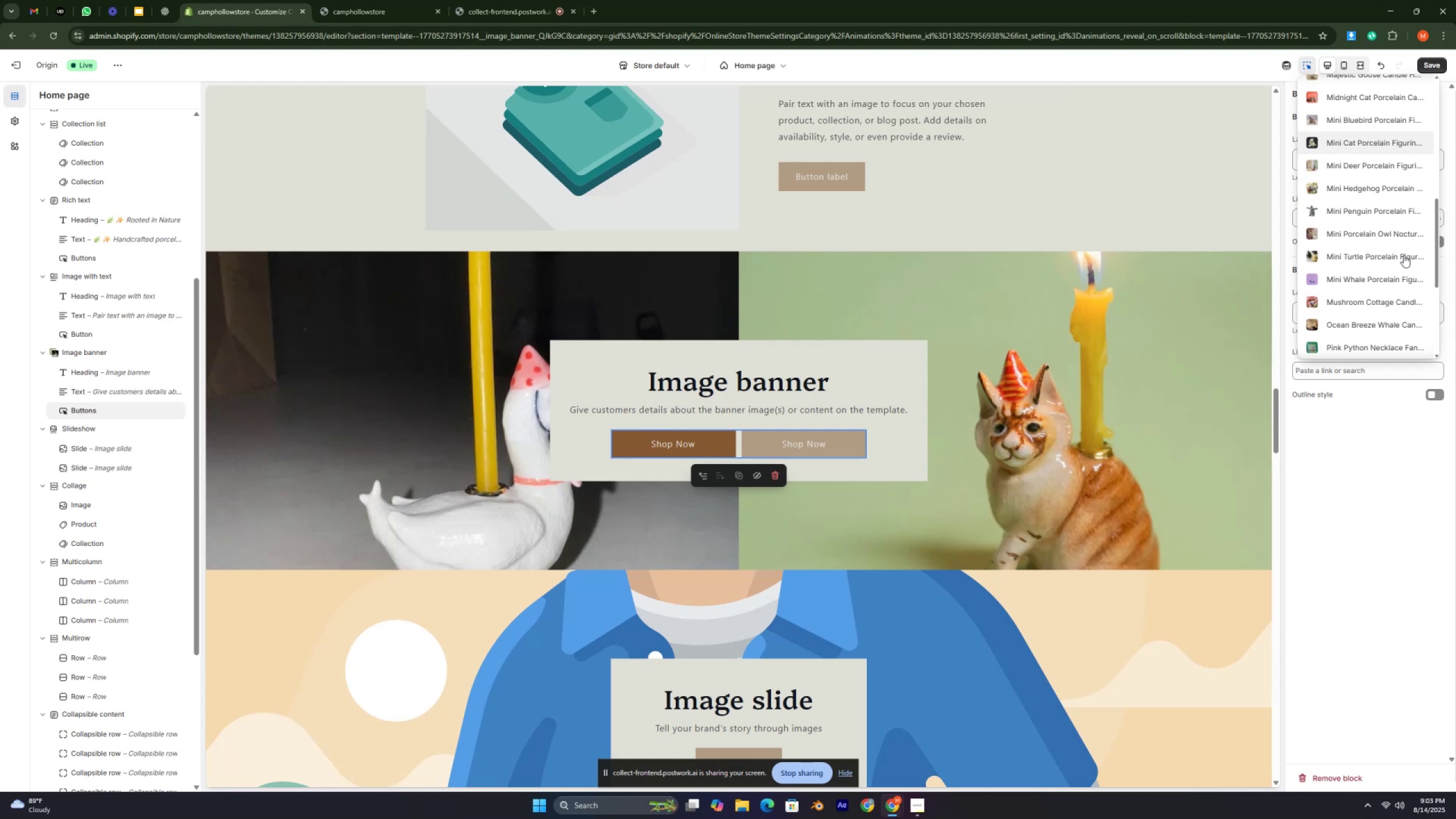 
key(Control+ControlLeft)
 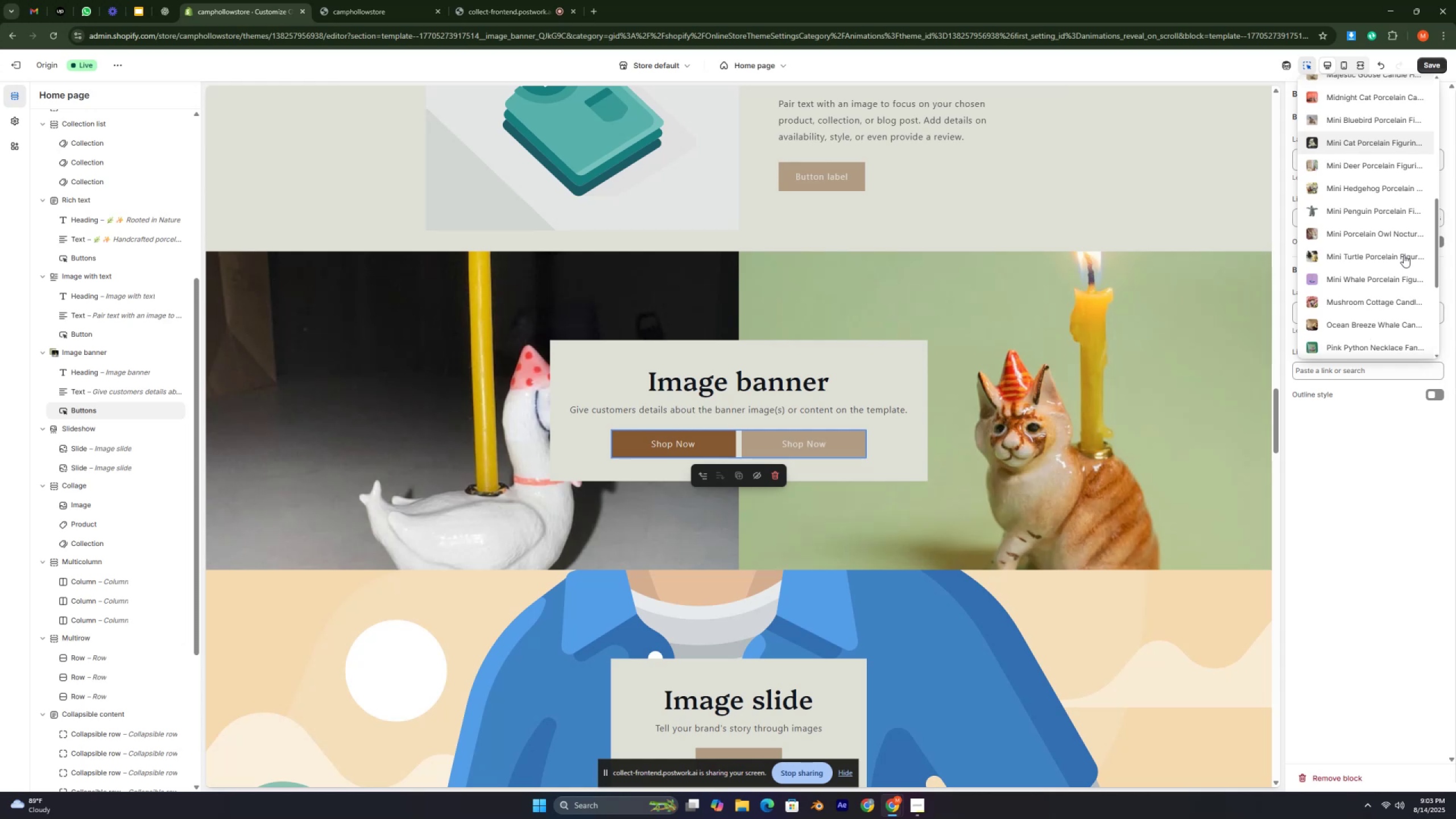 
key(Control+ControlLeft)
 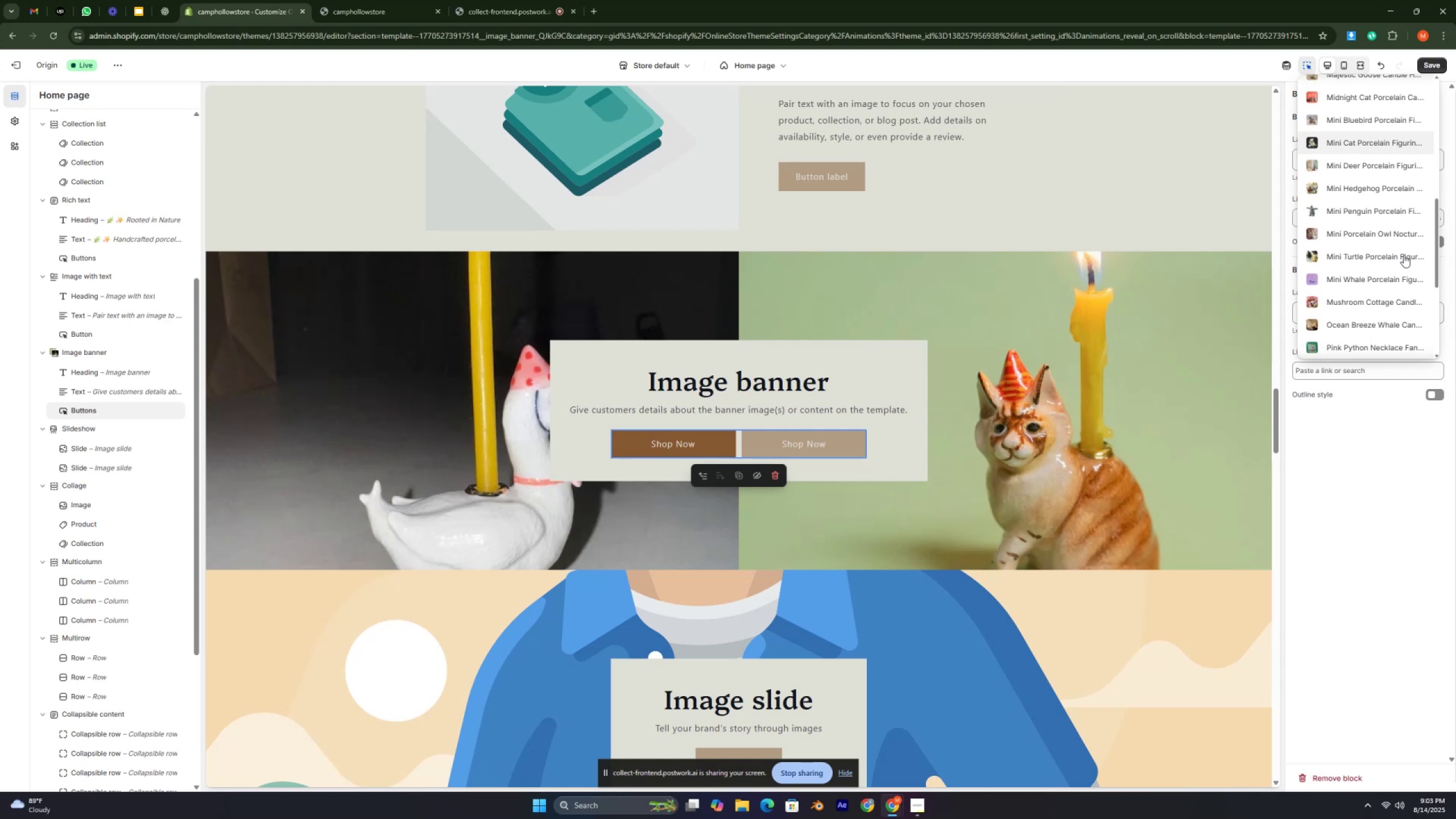 
key(Control+ControlLeft)
 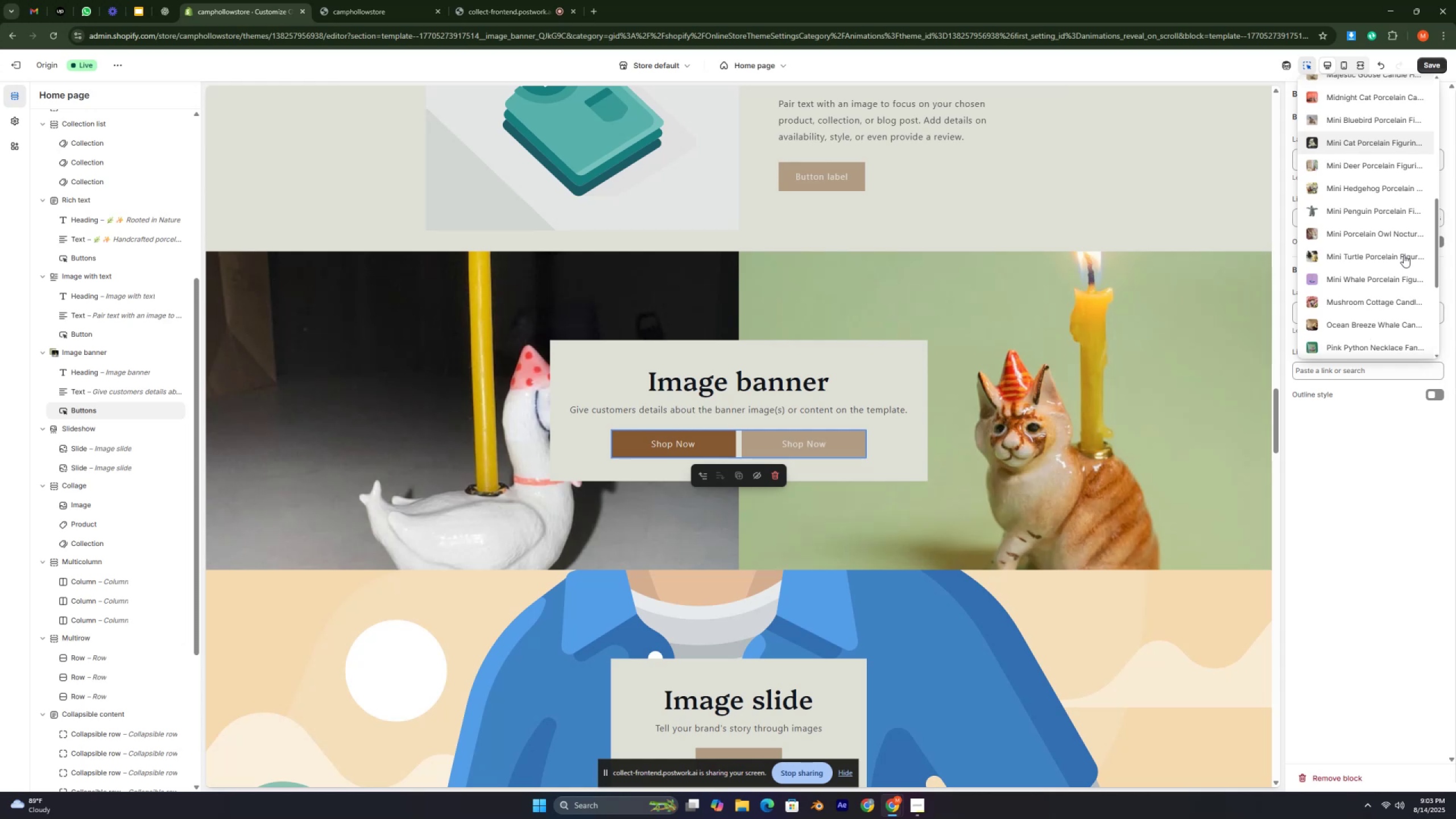 
key(Control+ControlLeft)
 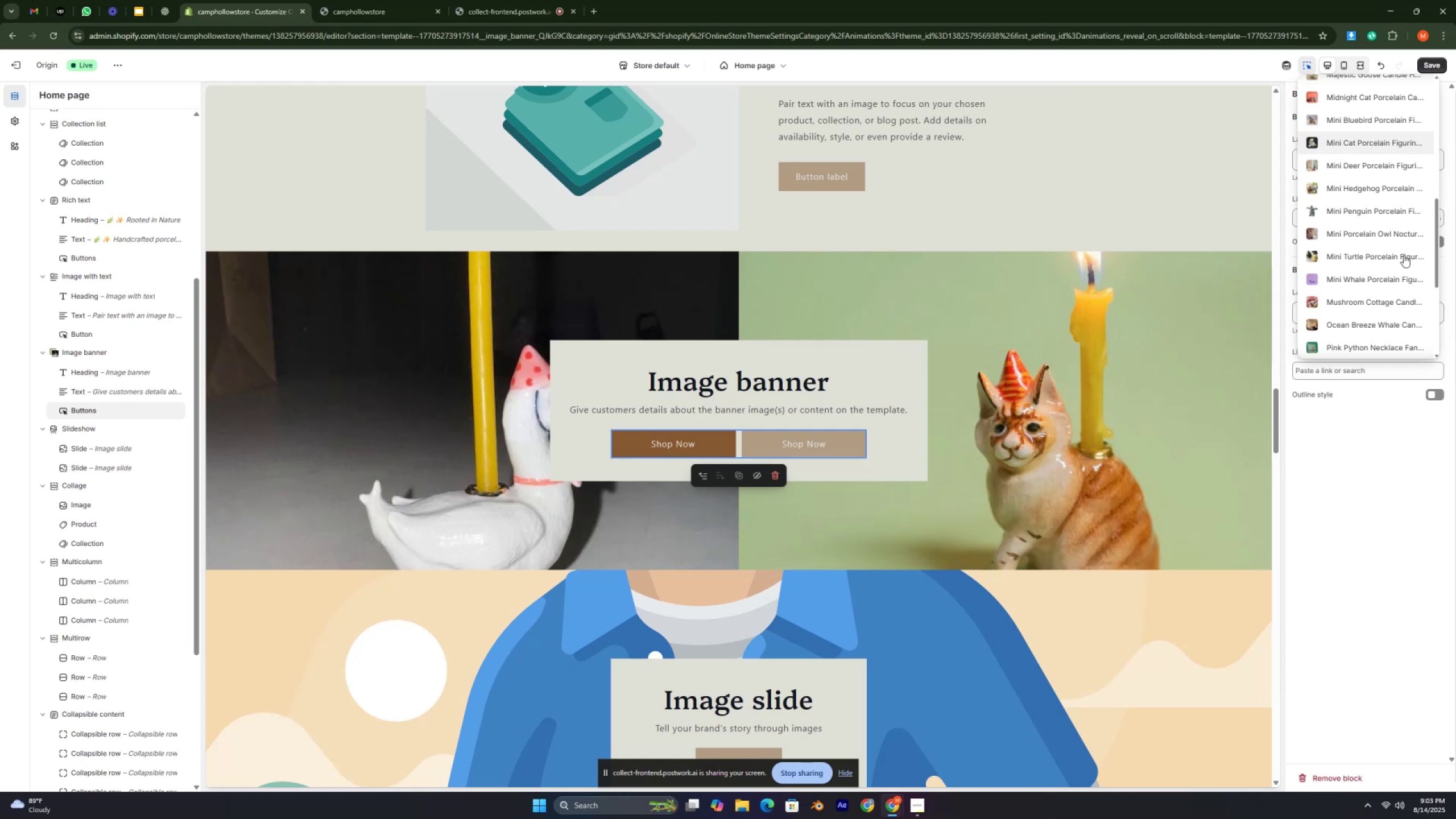 
key(Control+ControlLeft)
 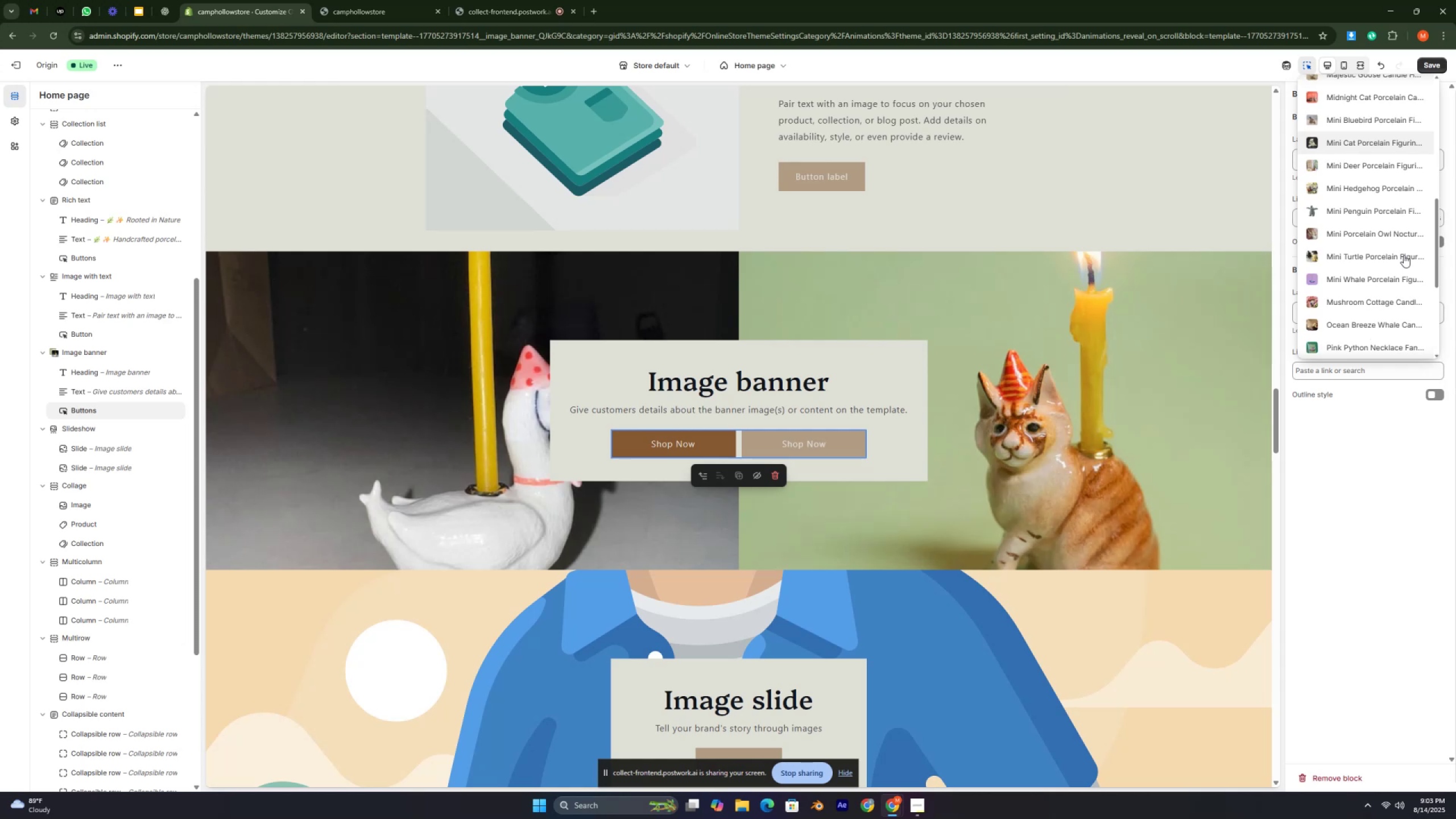 
key(Control+ControlLeft)
 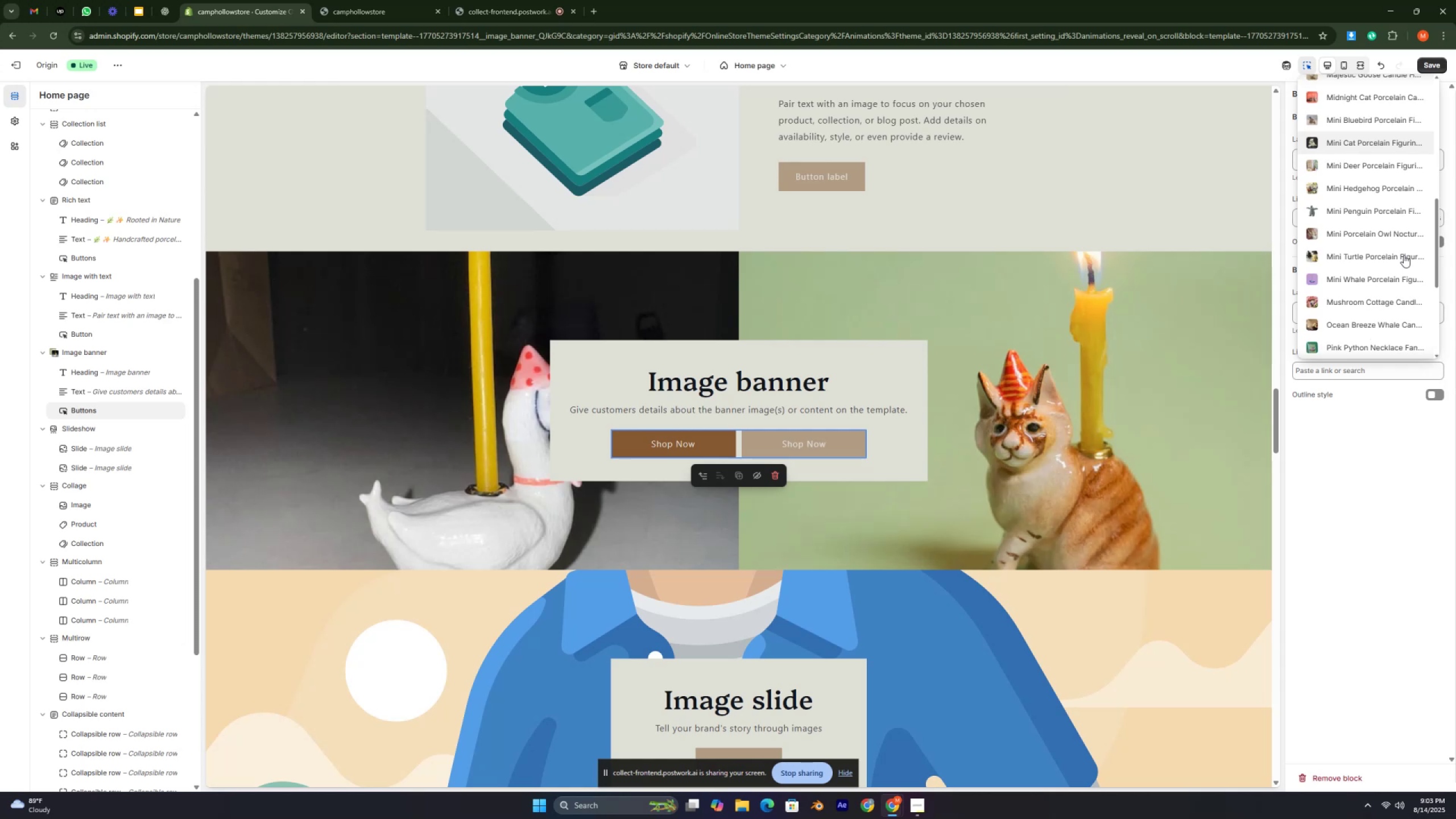 
key(Control+ControlLeft)
 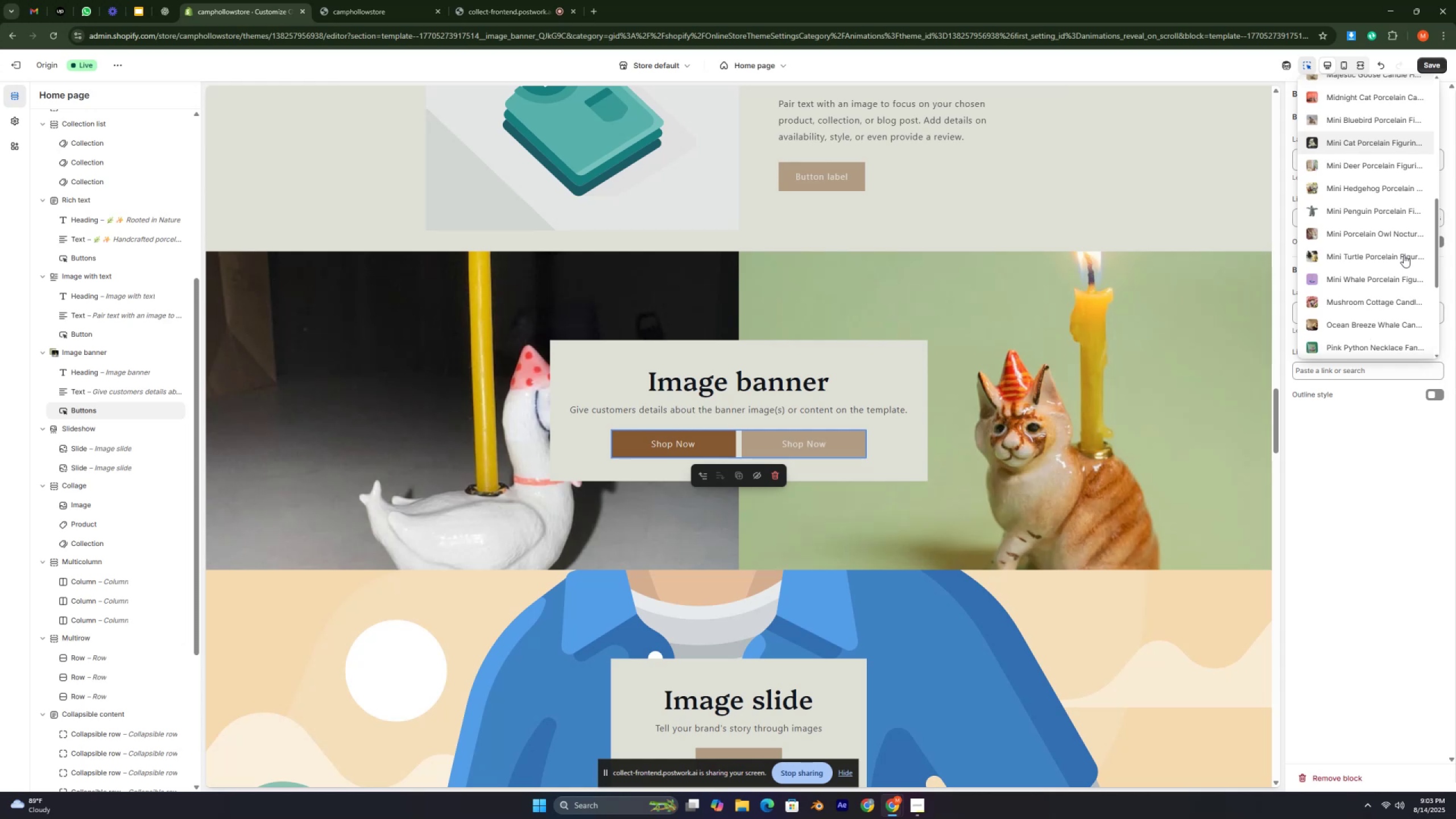 
key(Control+ControlLeft)
 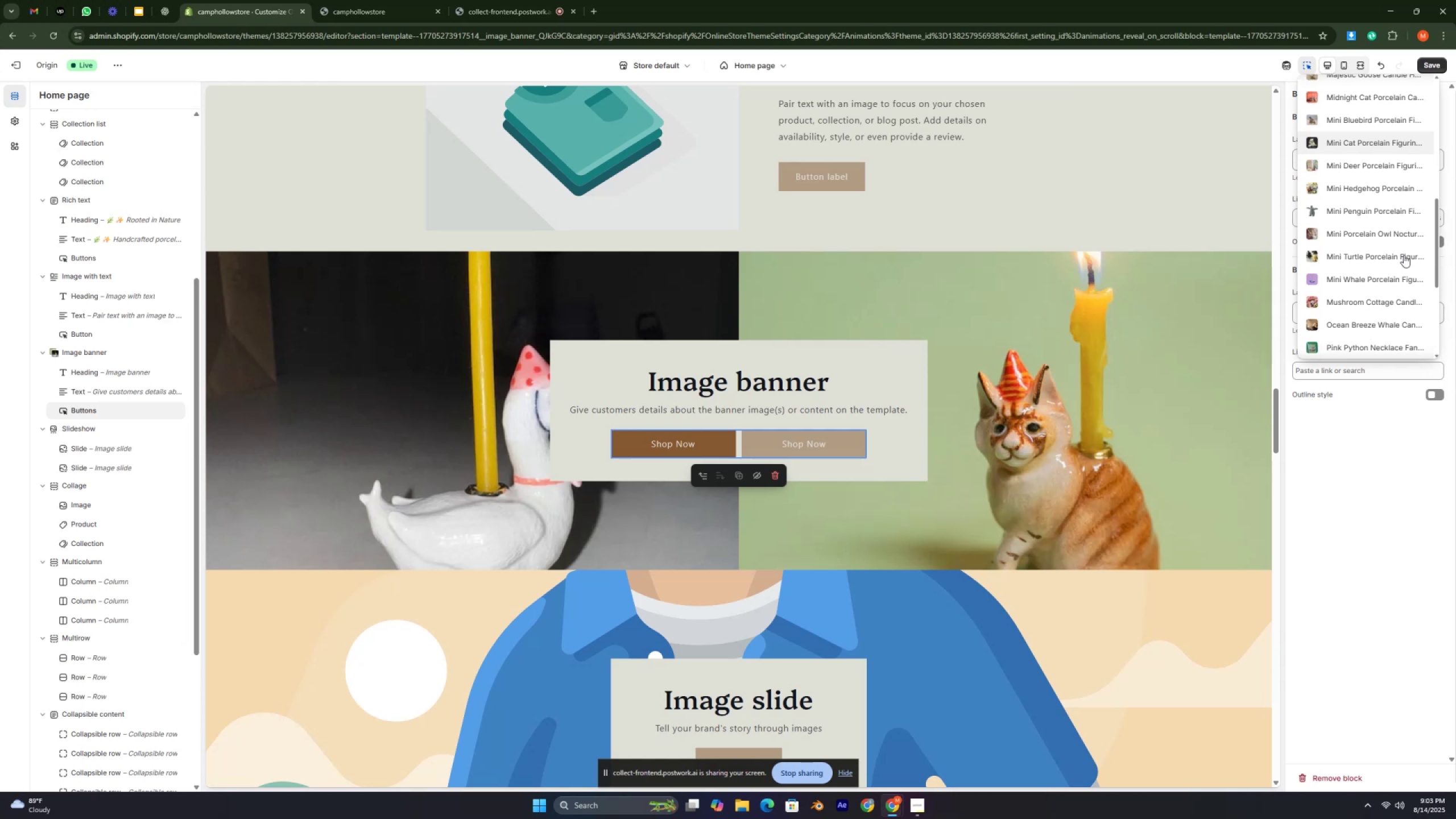 
key(Control+ControlLeft)
 